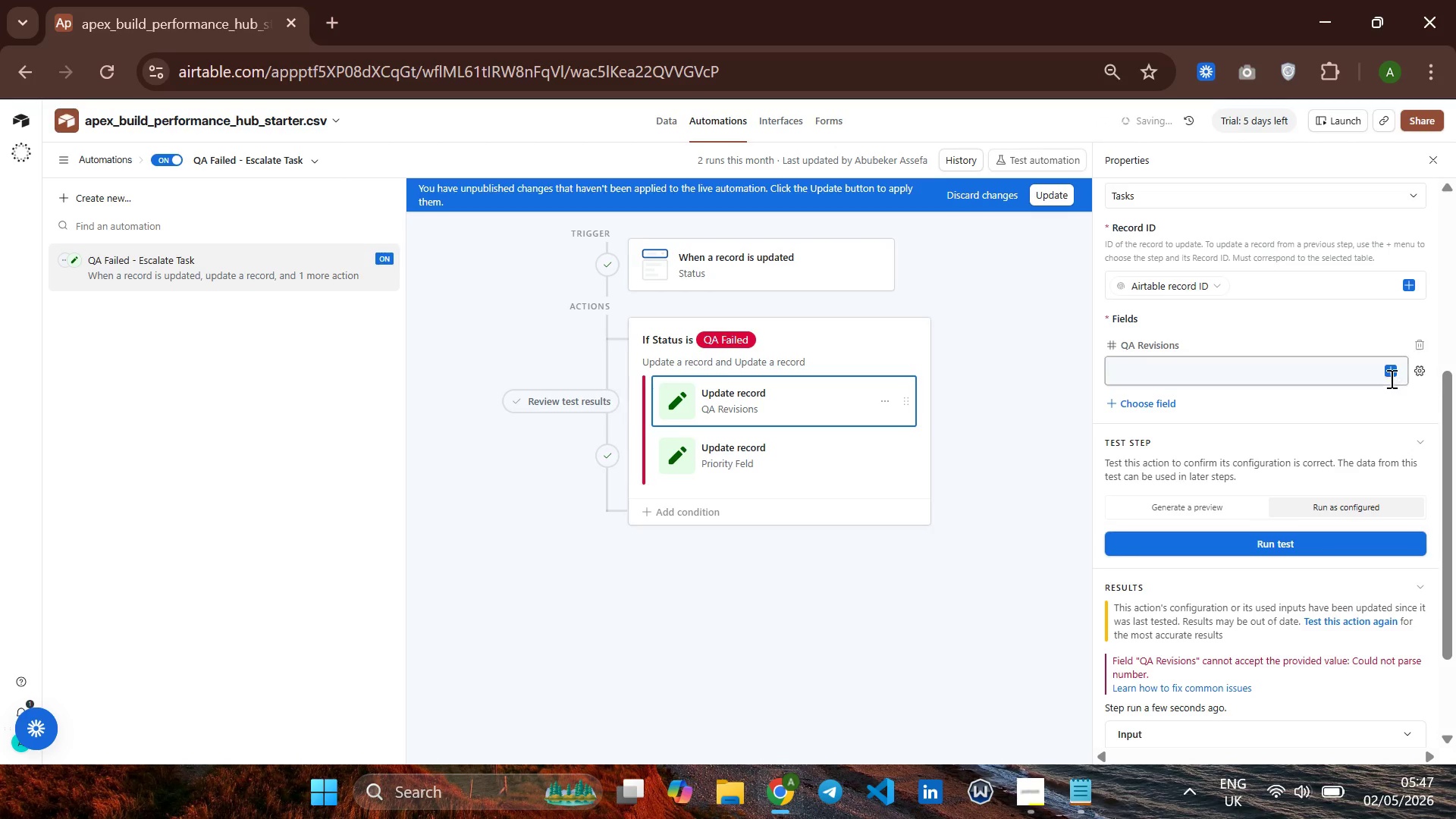 
left_click([1392, 375])
 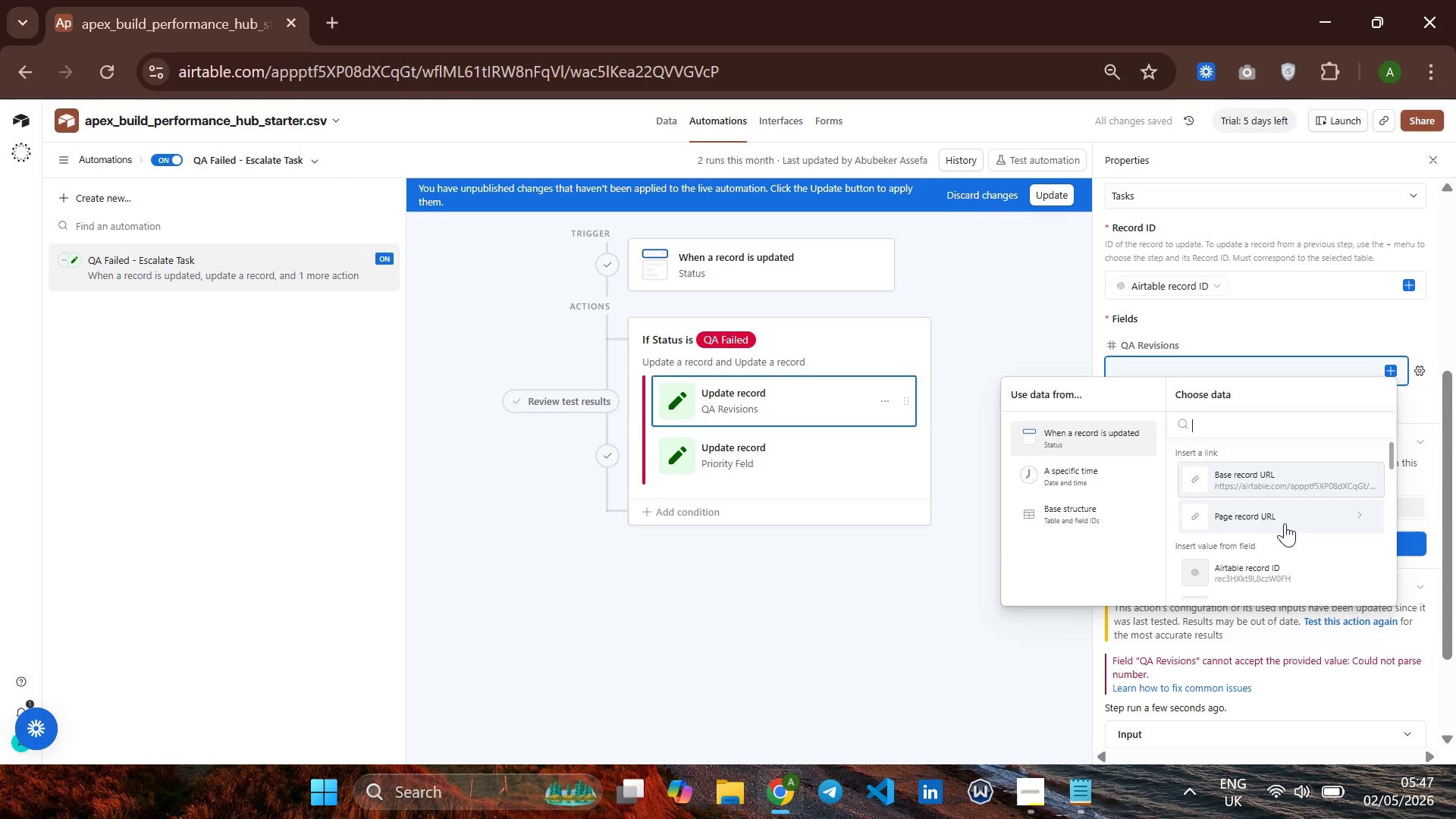 
scroll: coordinate [1285, 520], scroll_direction: down, amount: 4.0
 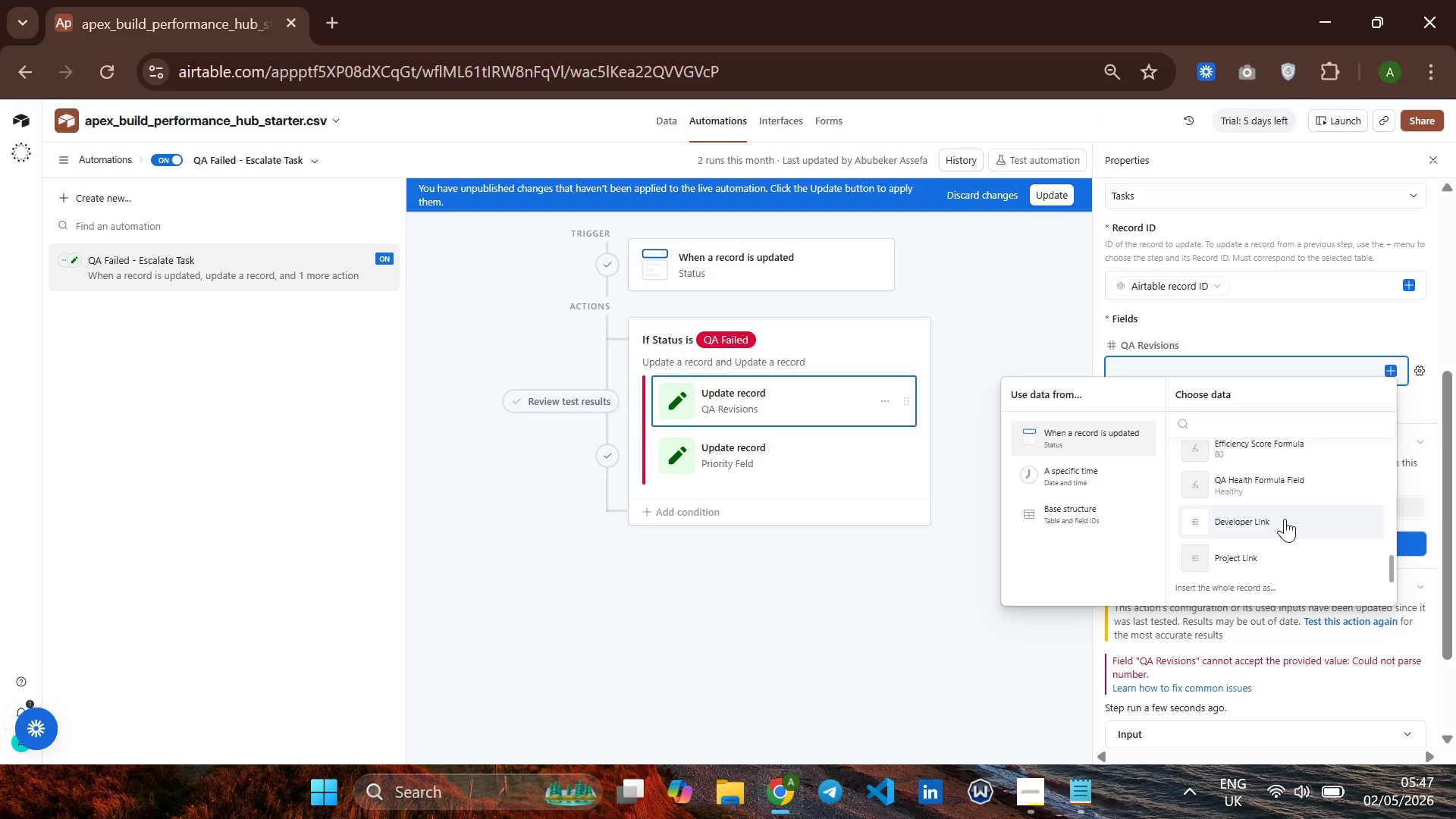 
scroll: coordinate [1285, 519], scroll_direction: up, amount: 2.0
 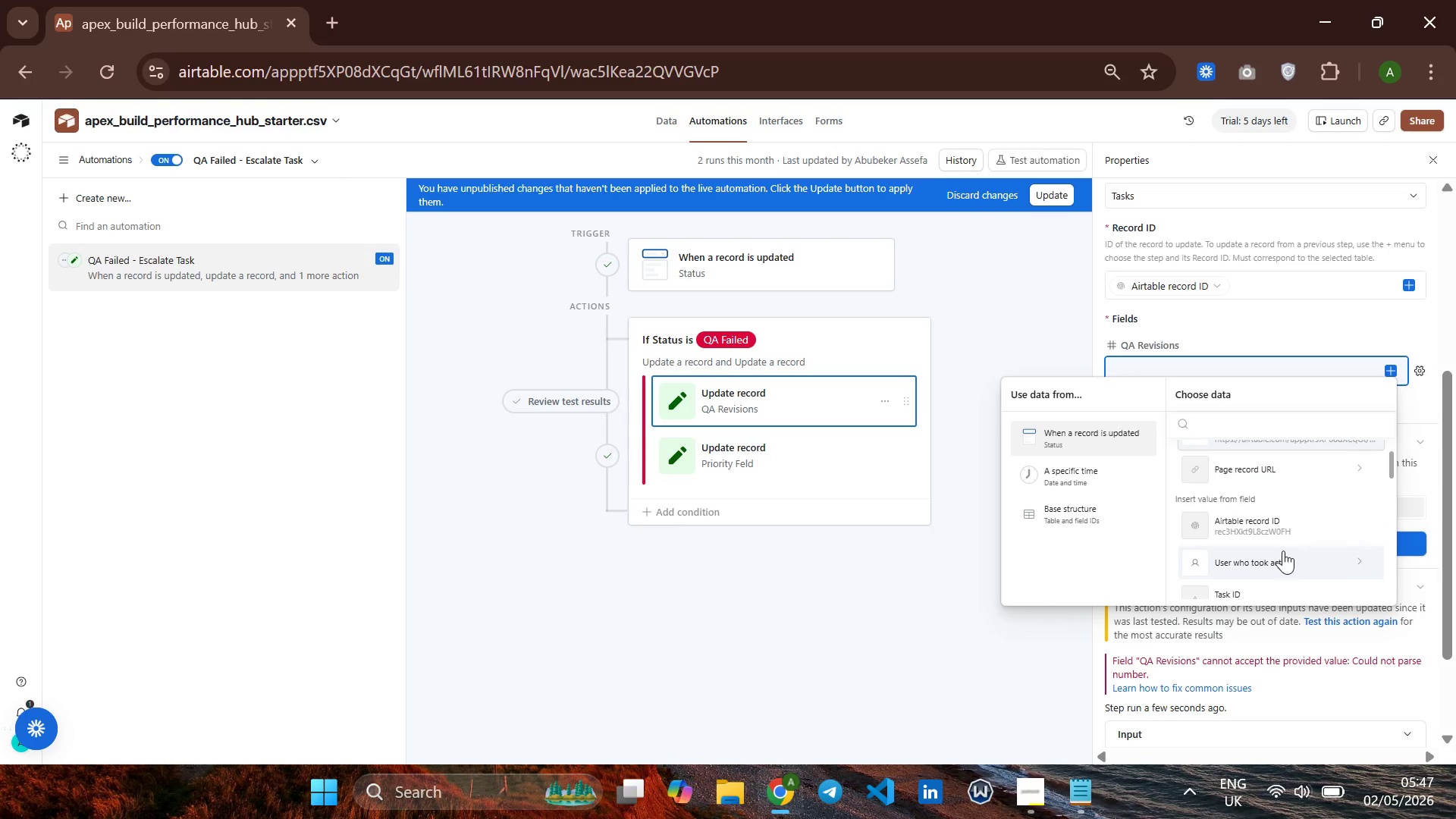 
wait(7.58)
 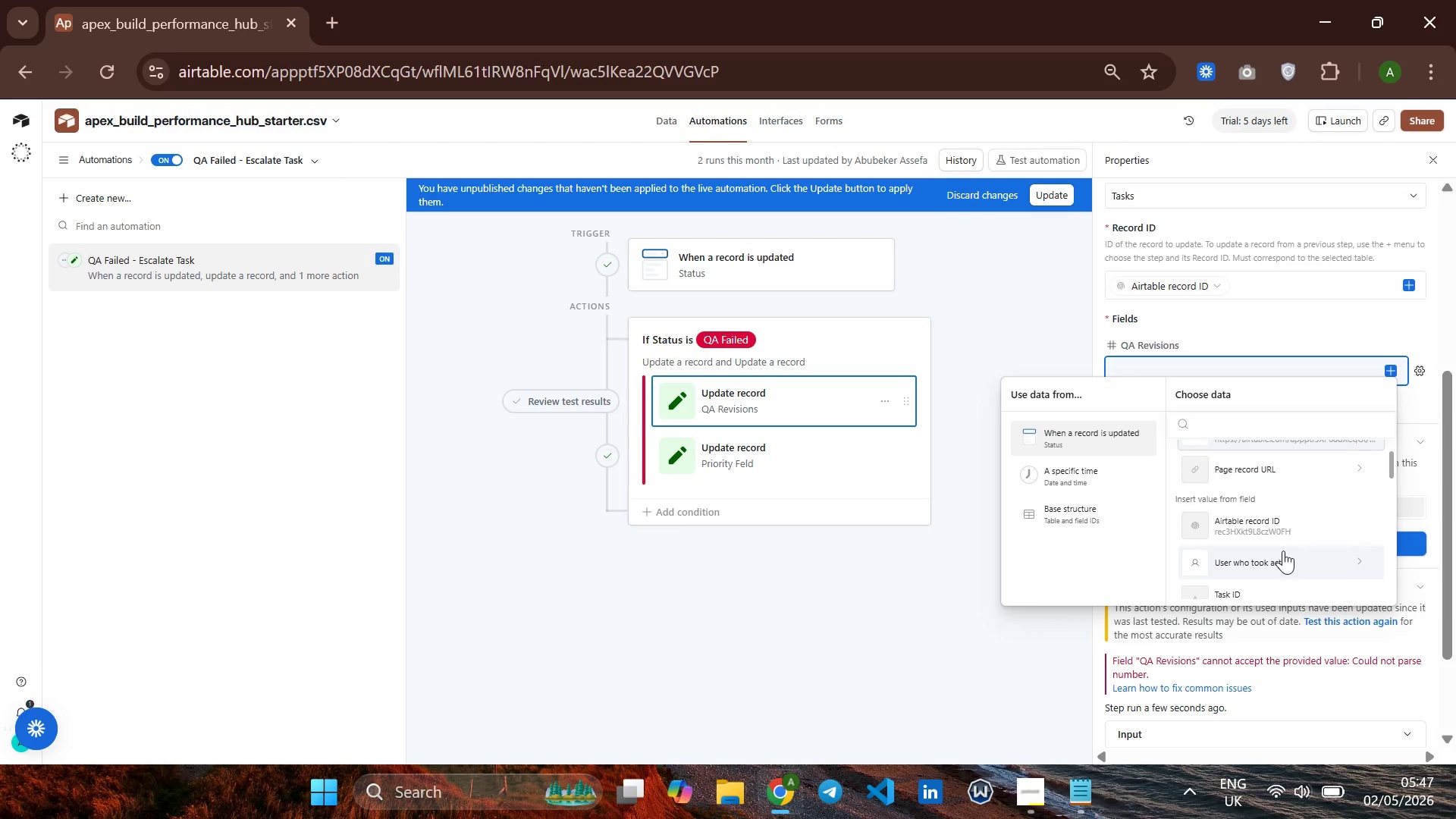 
left_click([1272, 561])
 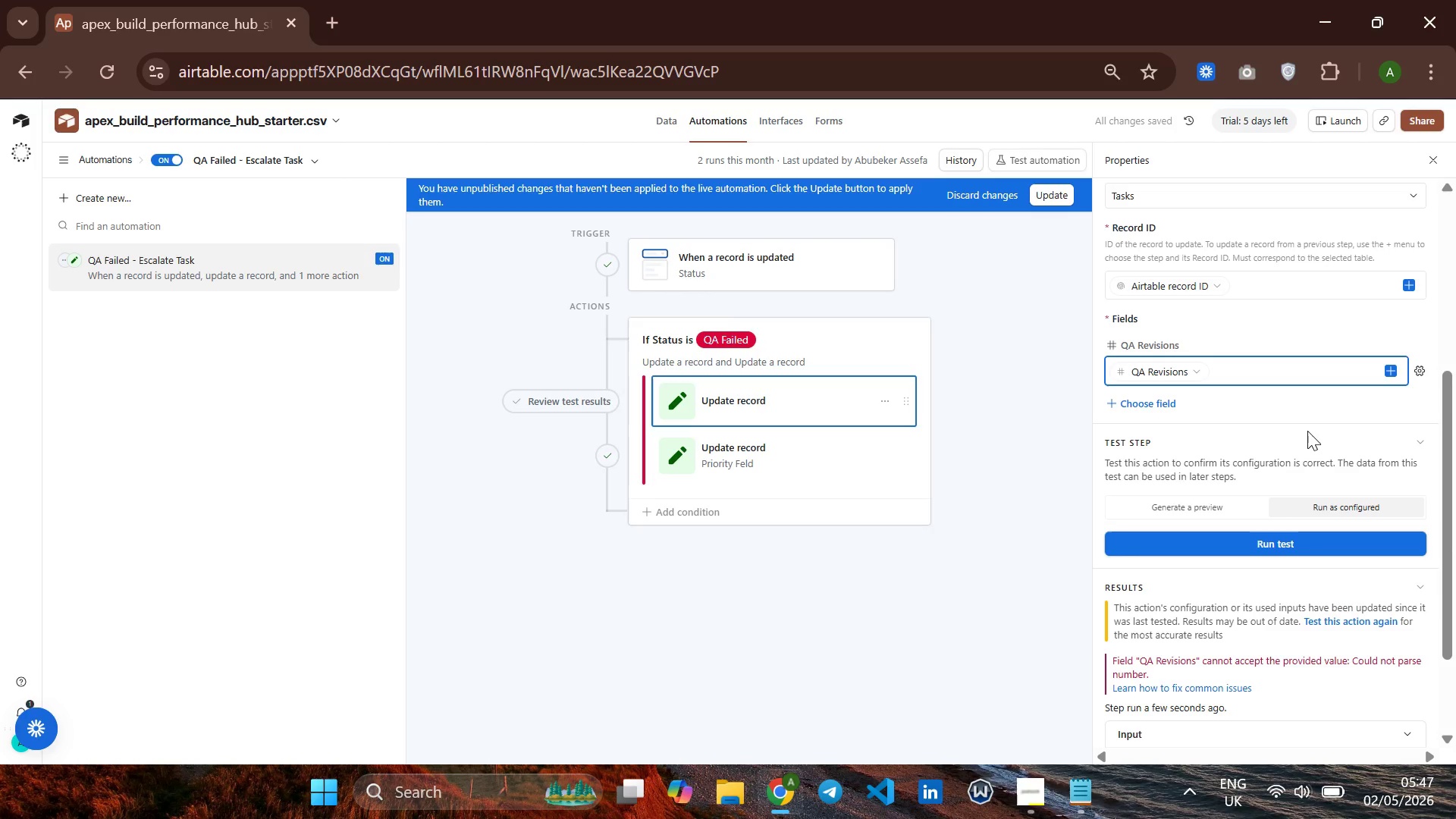 
wait(5.62)
 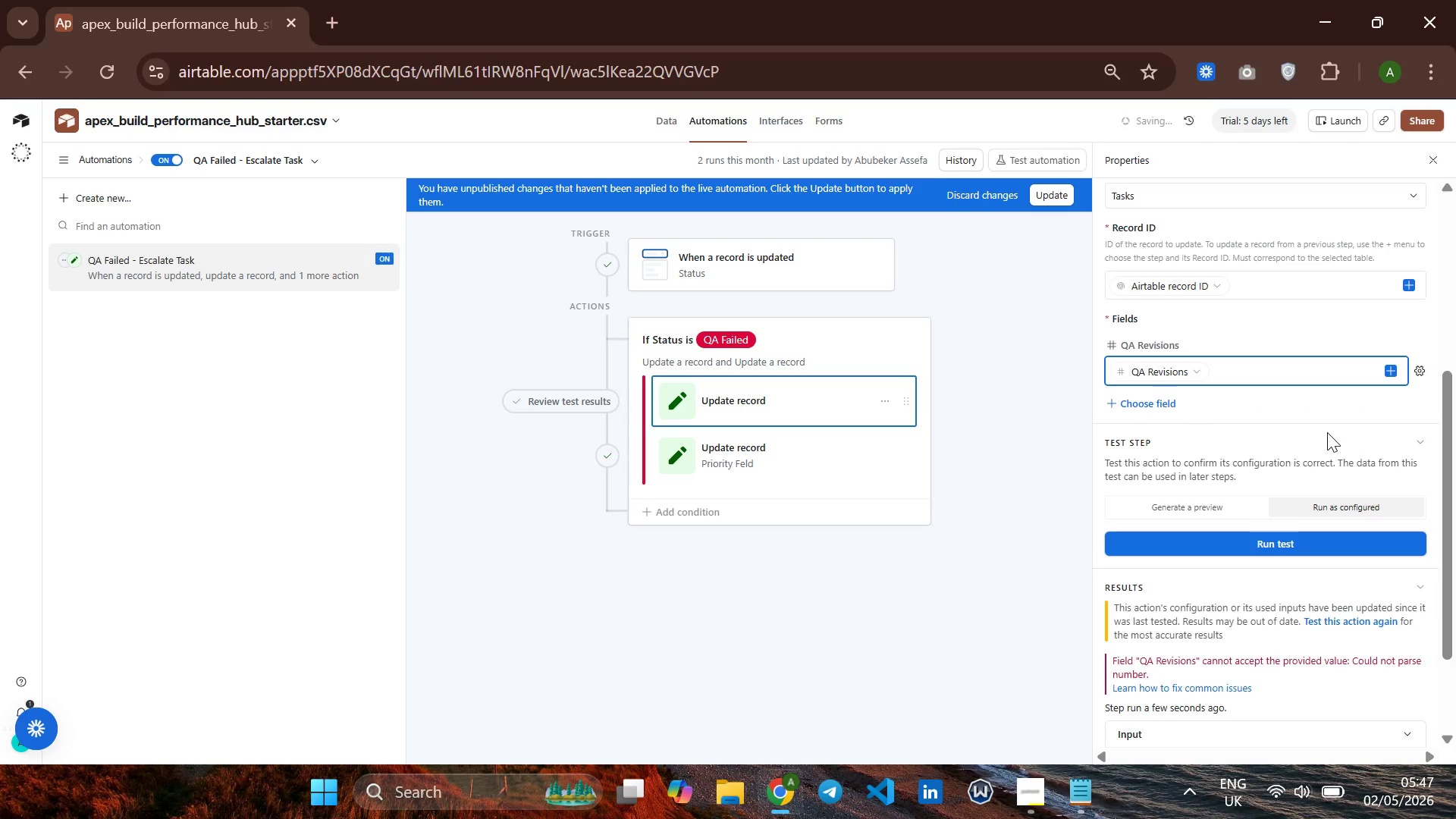 
key(D)
 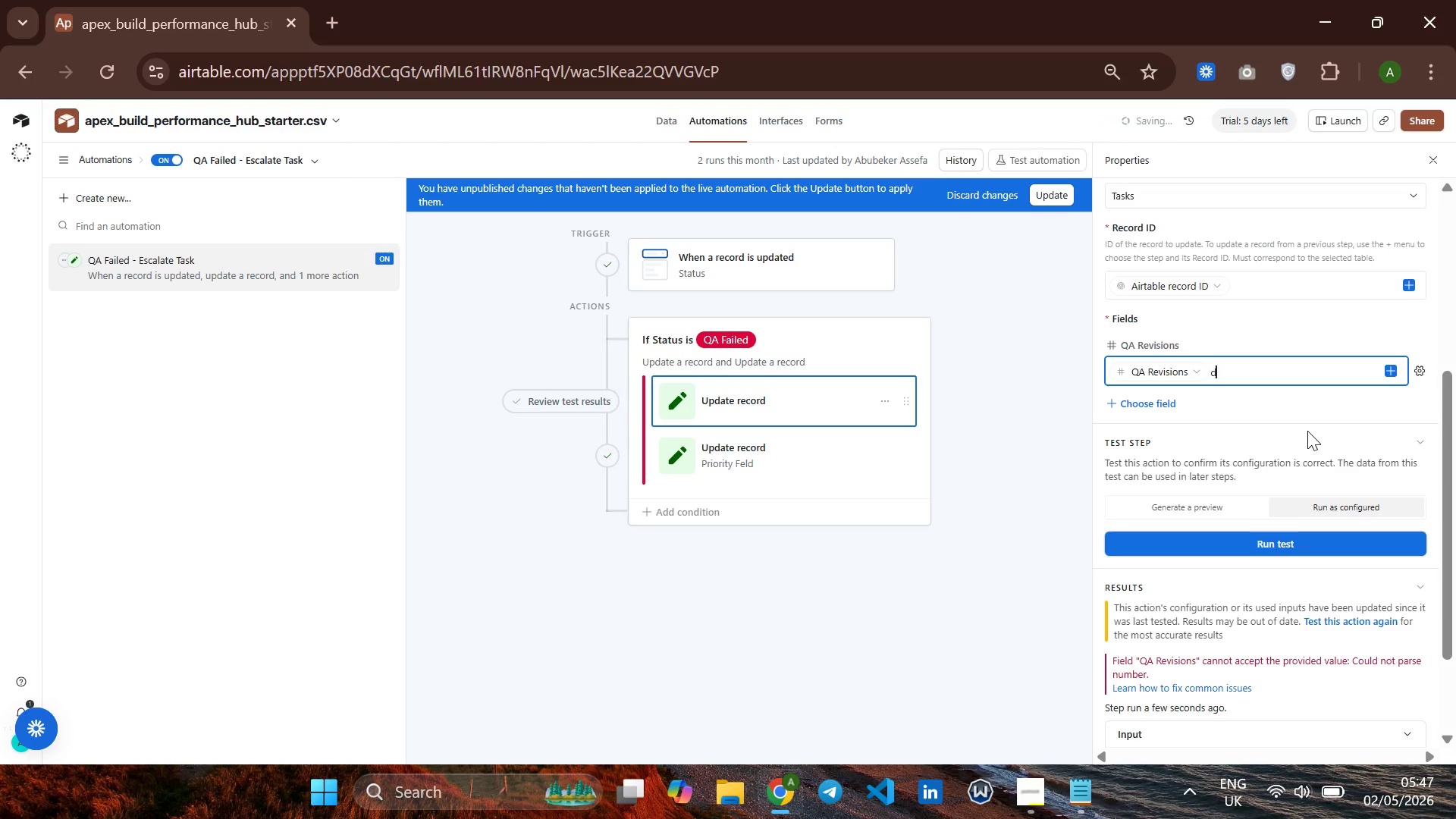 
key(Backspace)
 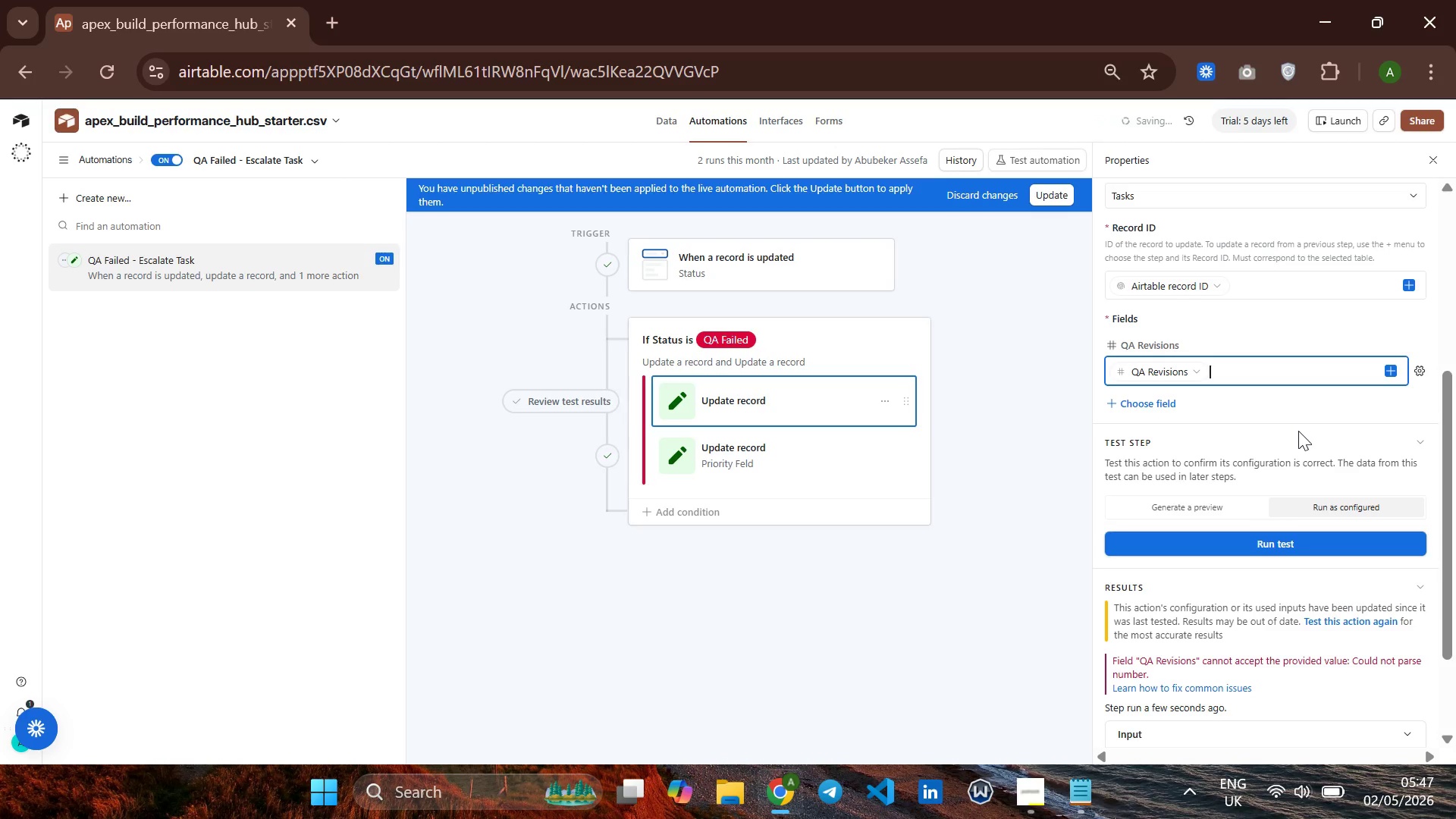 
key(Equal)
 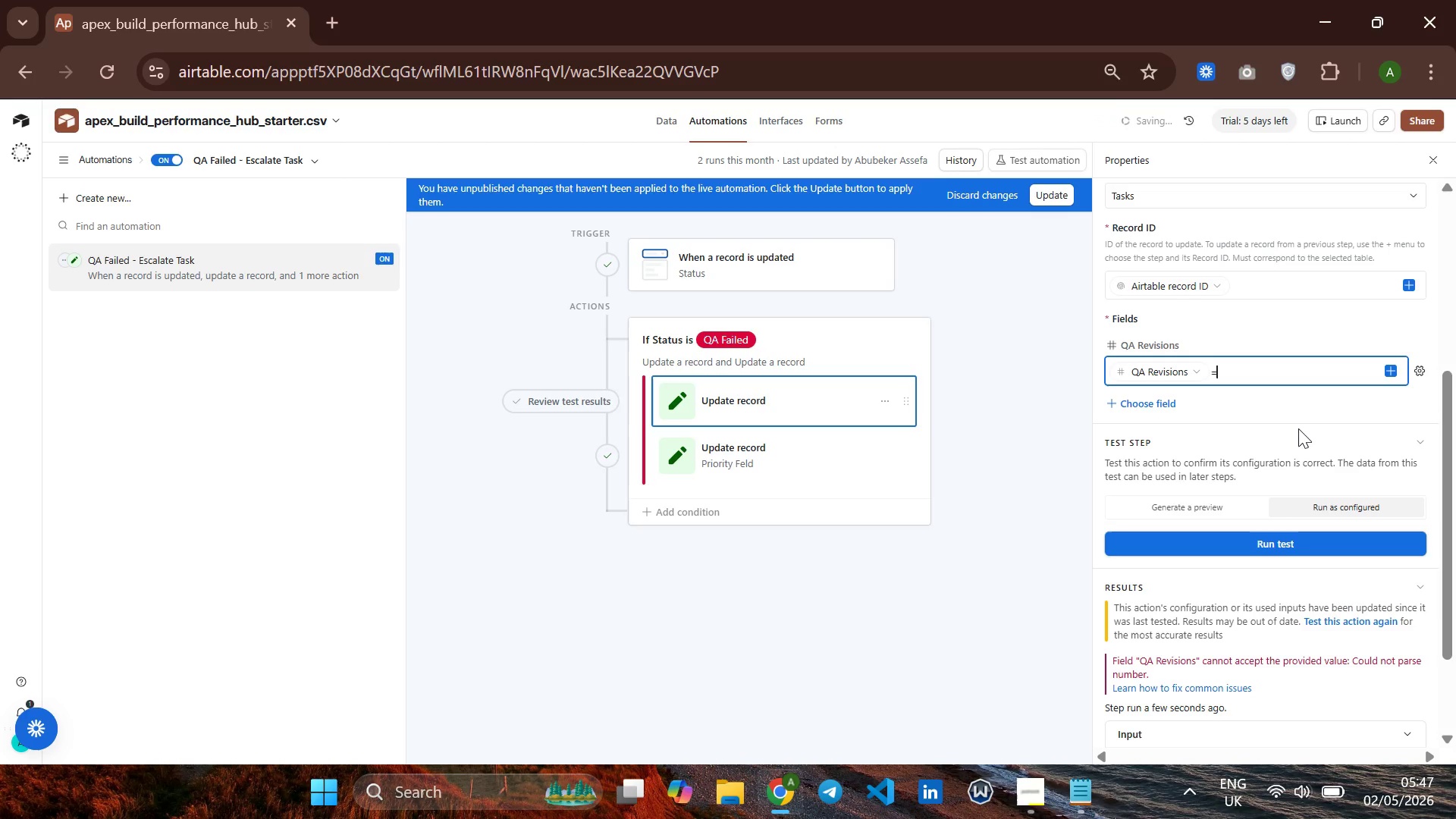 
key(Backspace)
 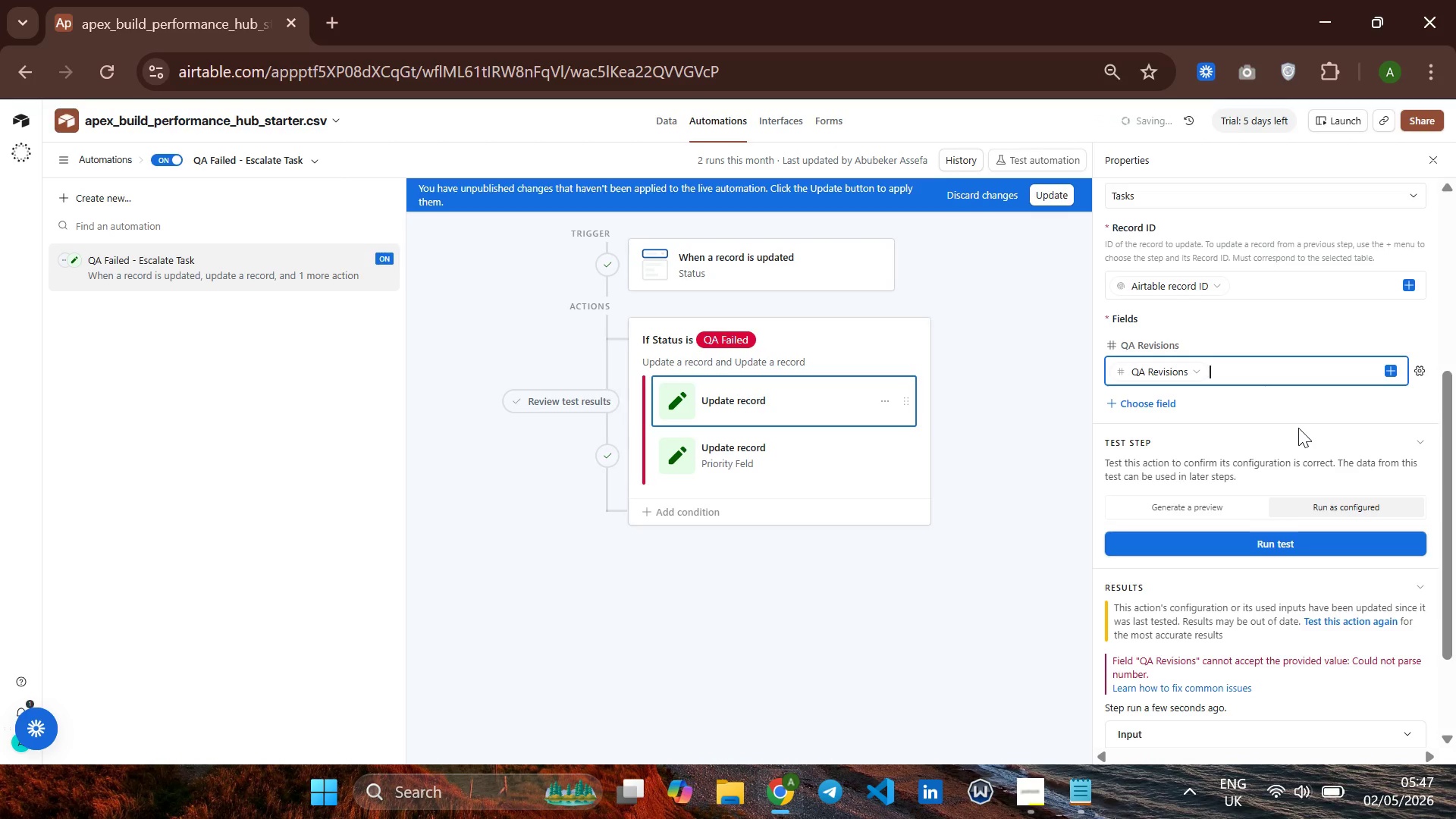 
key(1)
 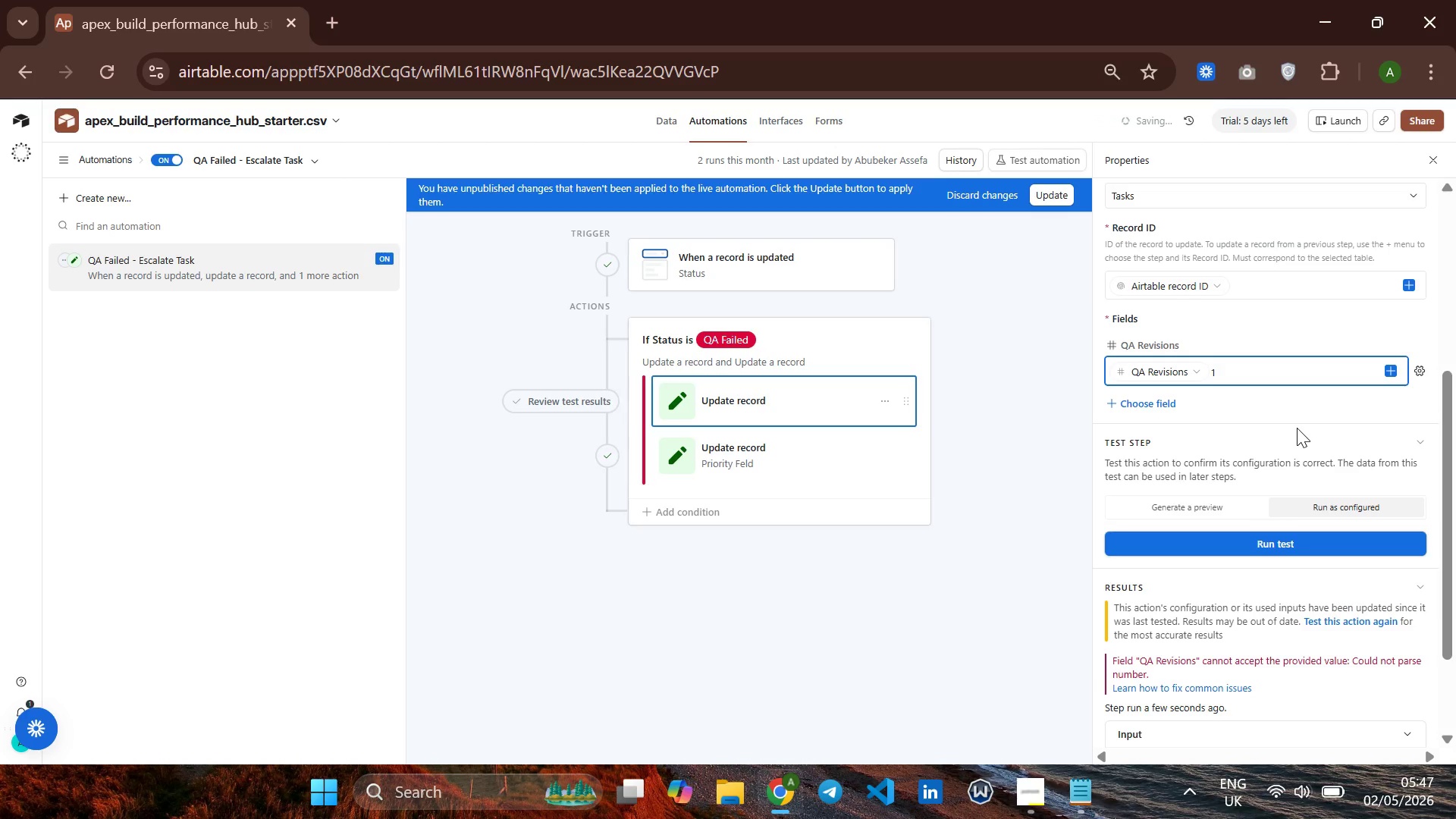 
key(Backspace)
 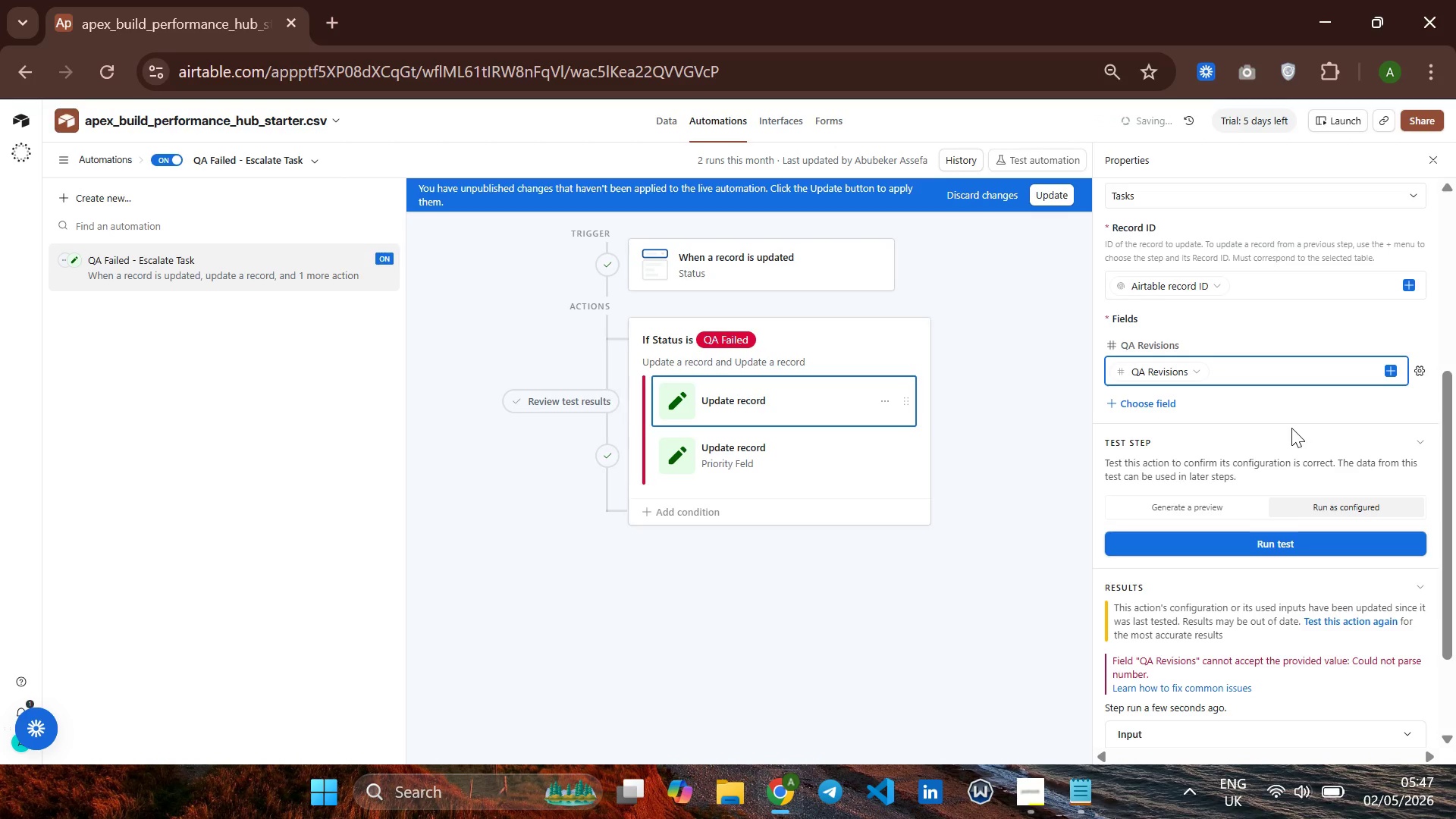 
key(Shift+Equal)
 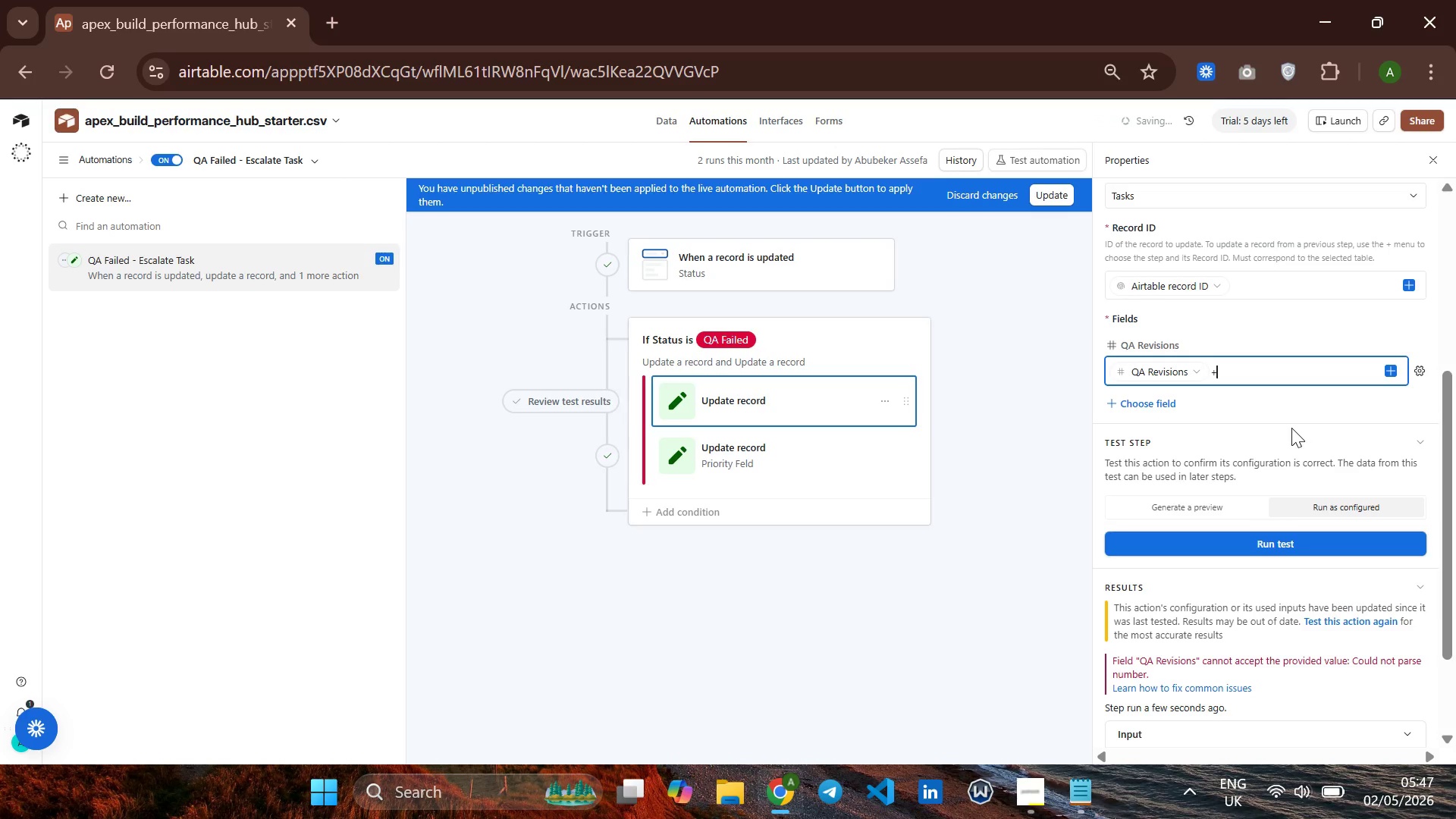 
key(1)
 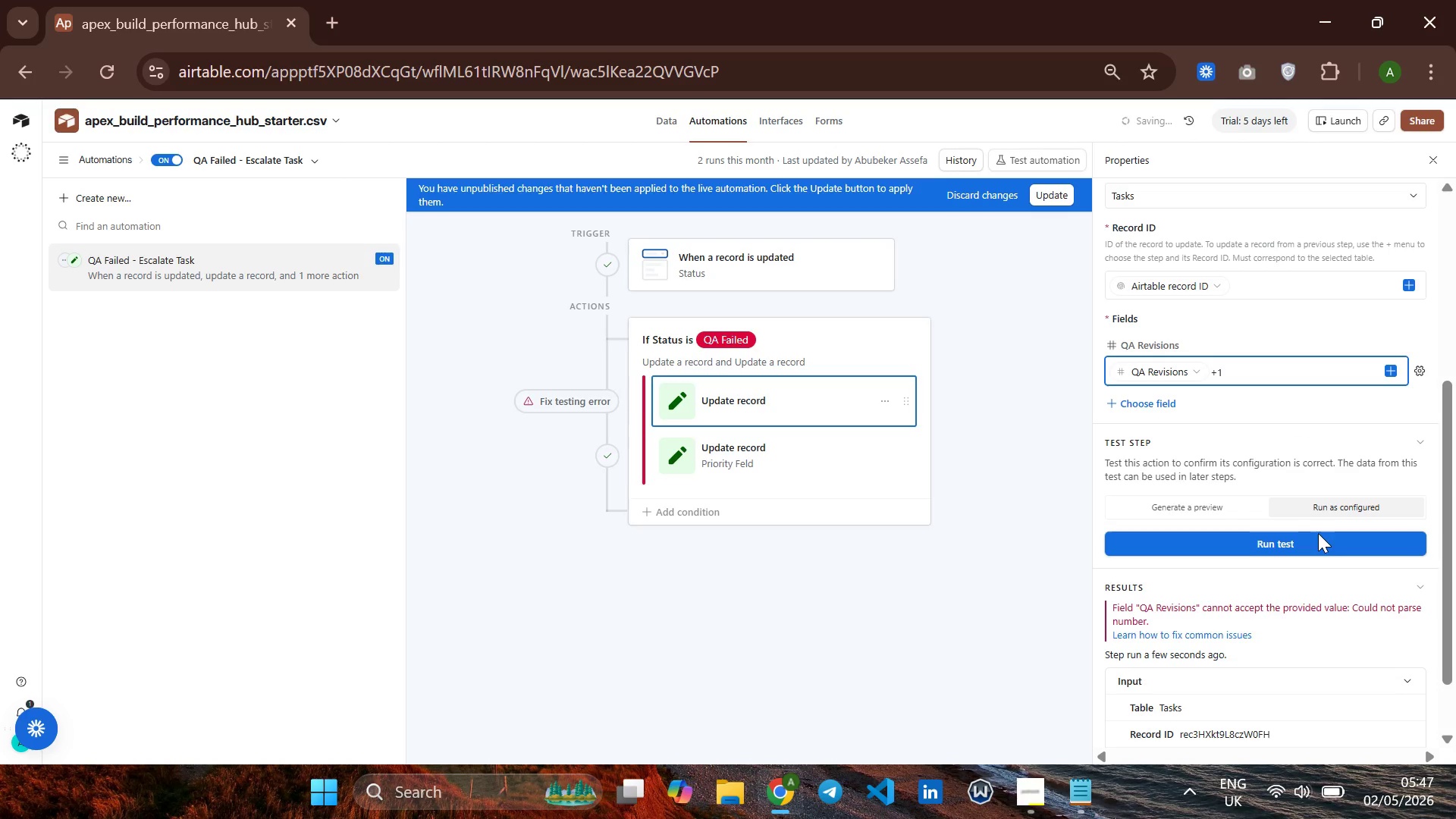 
left_click([1314, 539])
 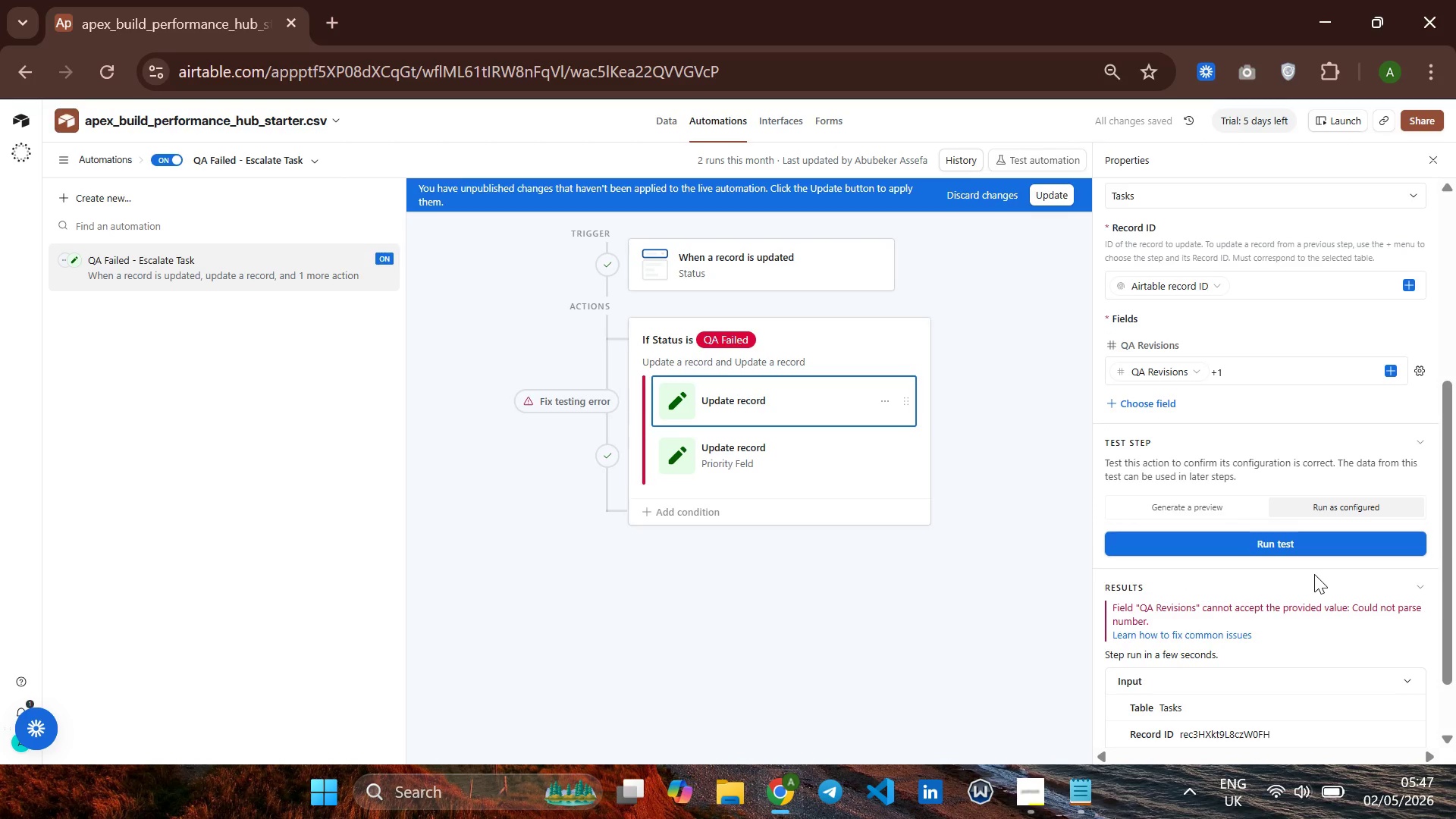 
wait(9.95)
 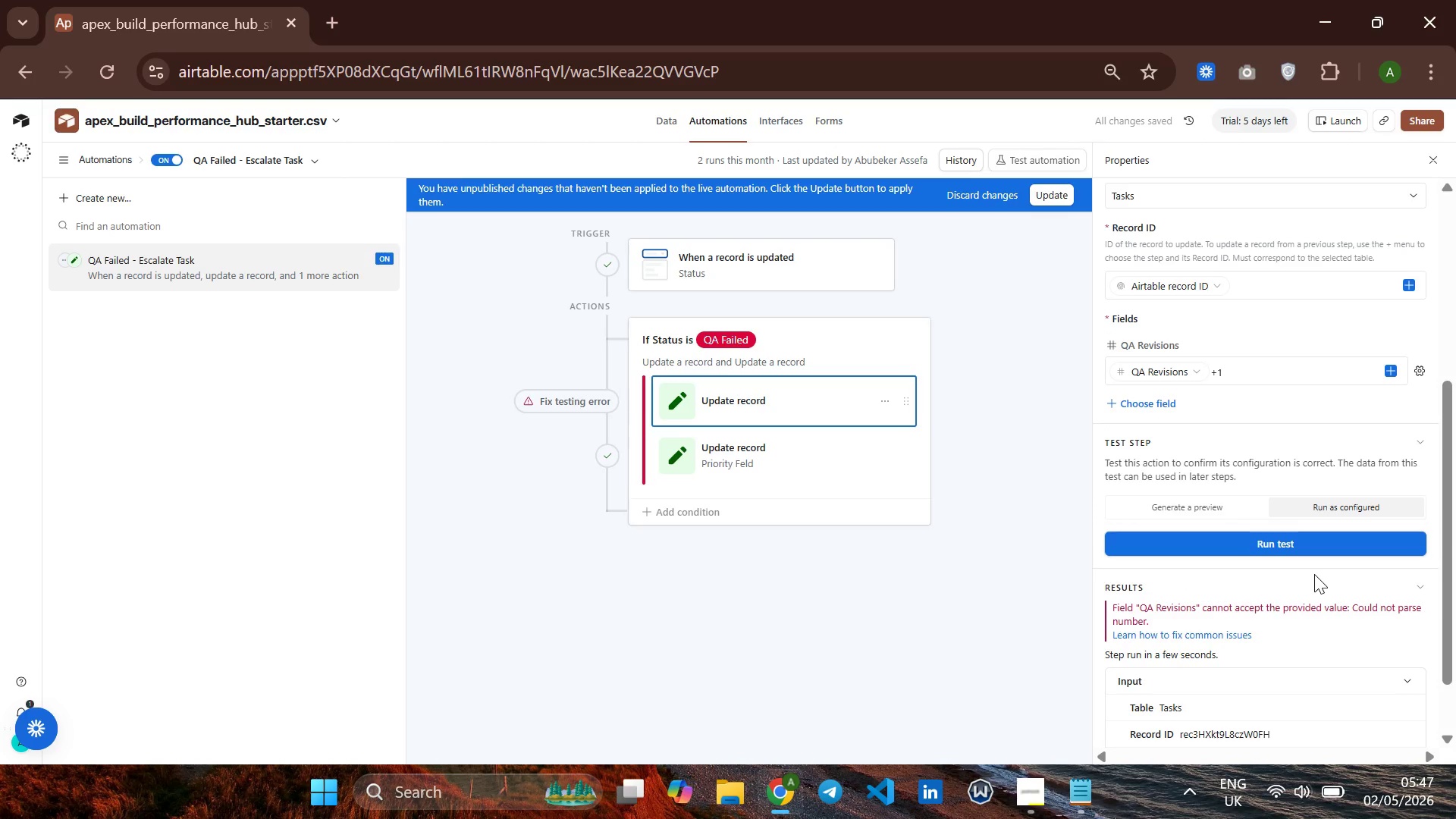 
mouse_move([1207, 378])
 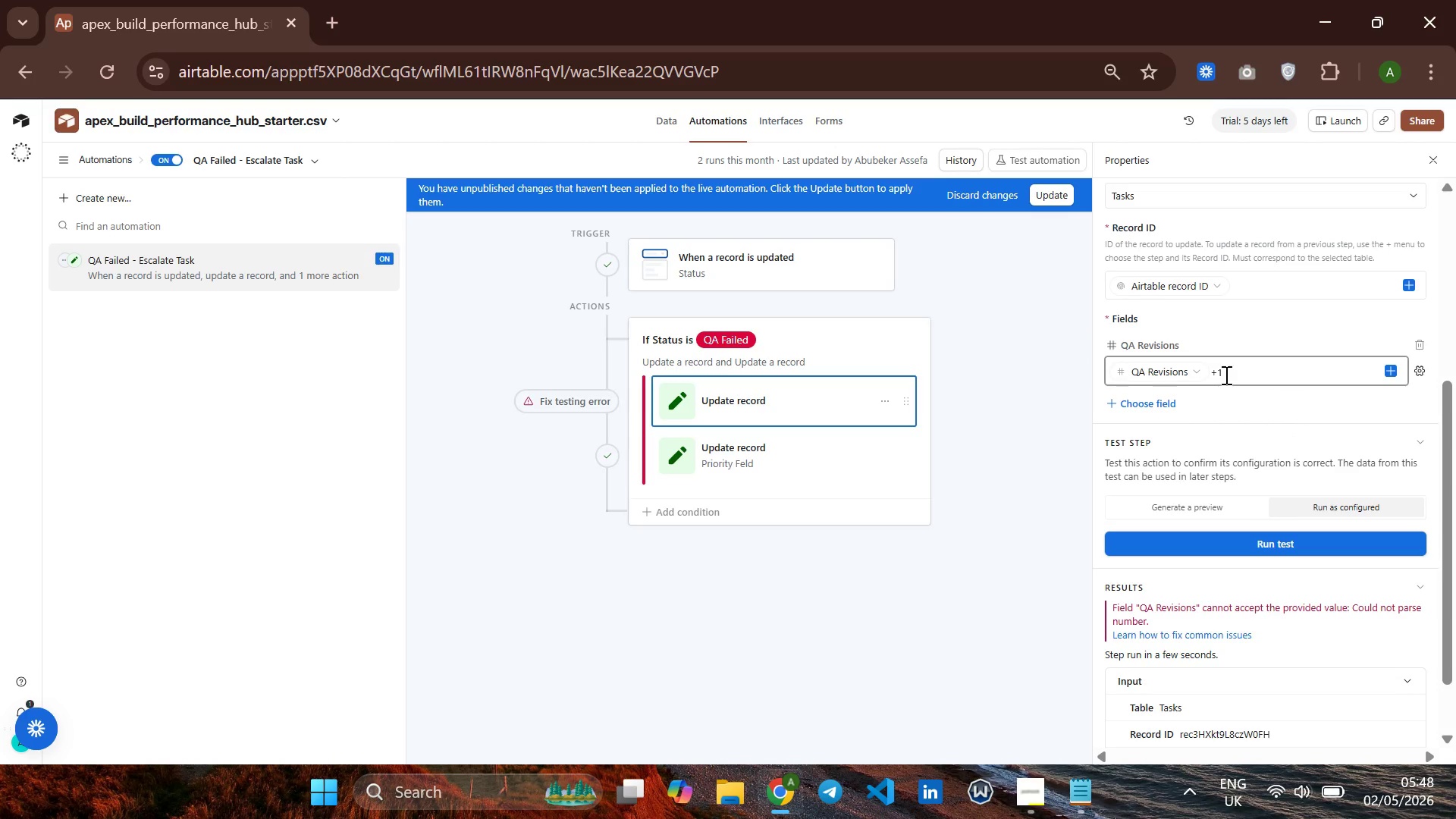 
left_click([1225, 375])
 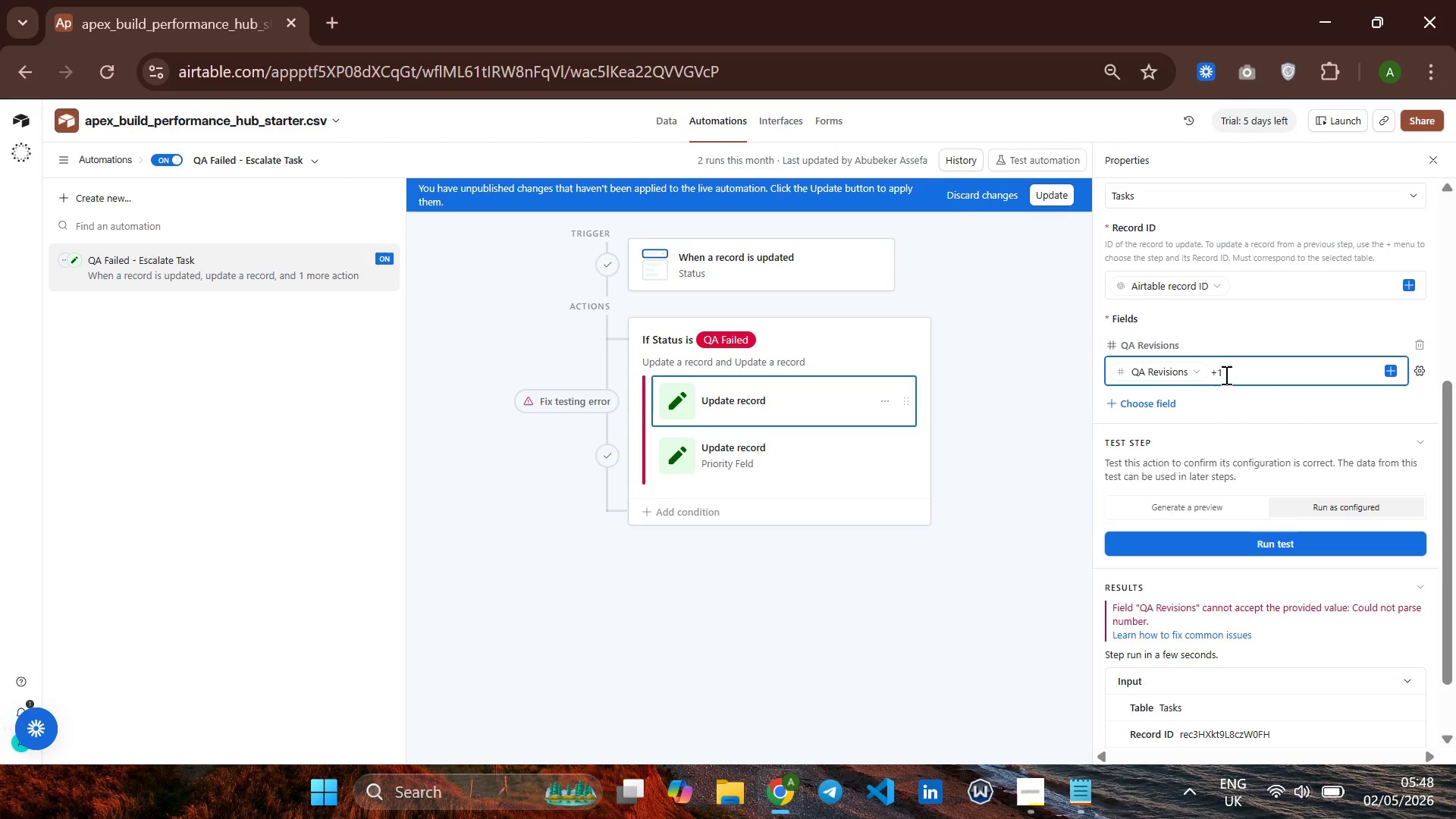 
key(Backspace)
 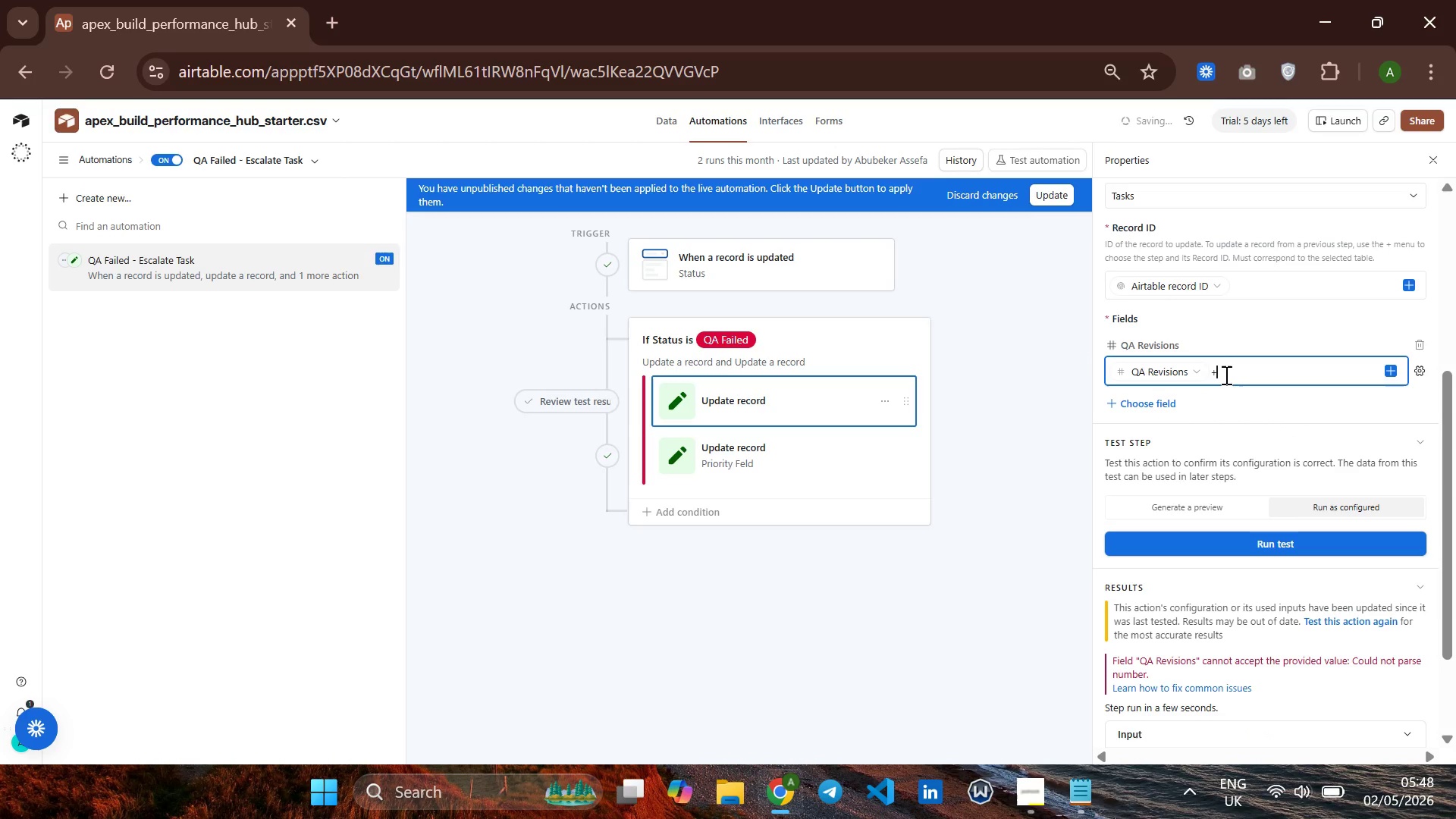 
key(Backspace)
 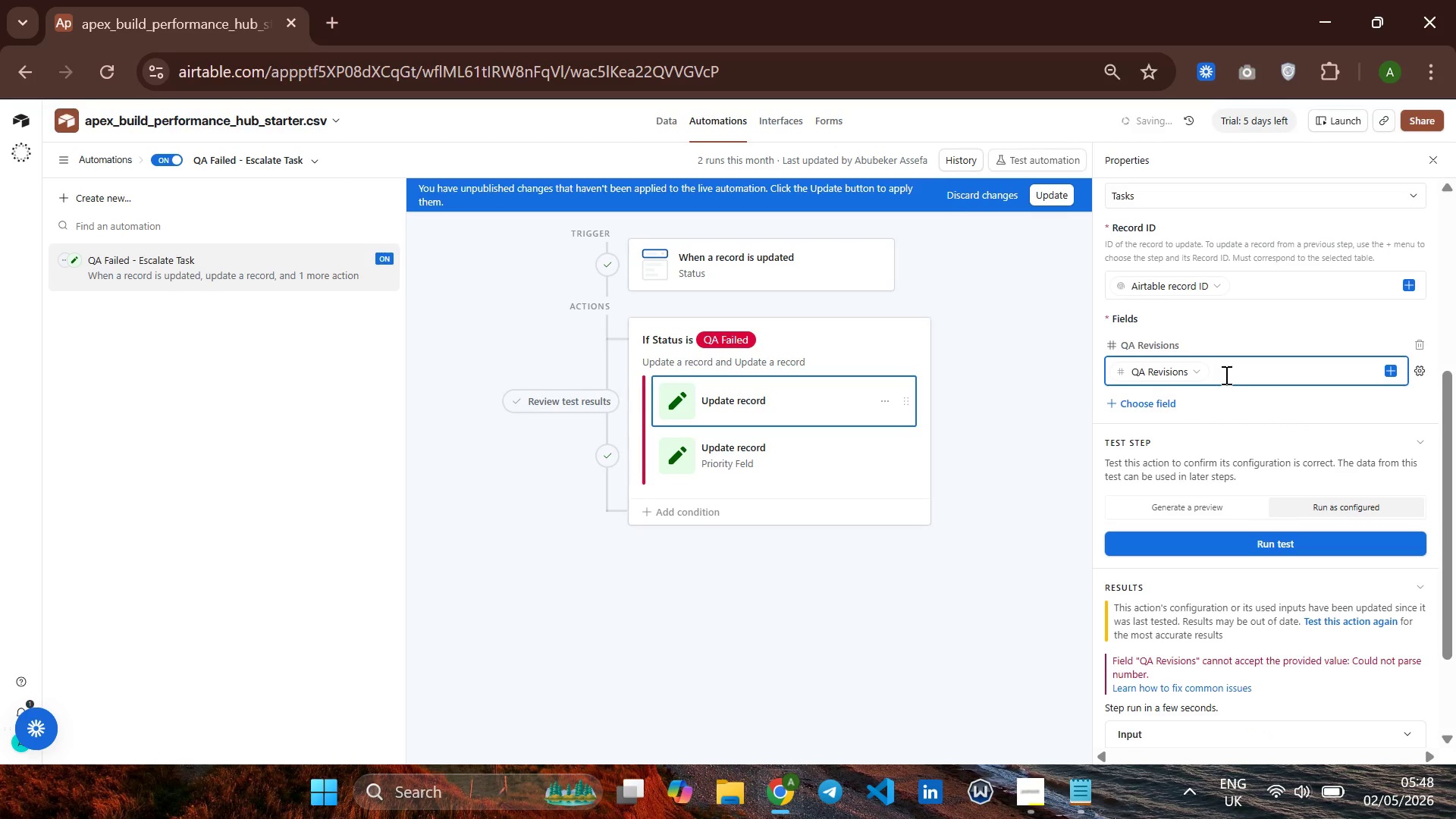 
key(Backspace)
 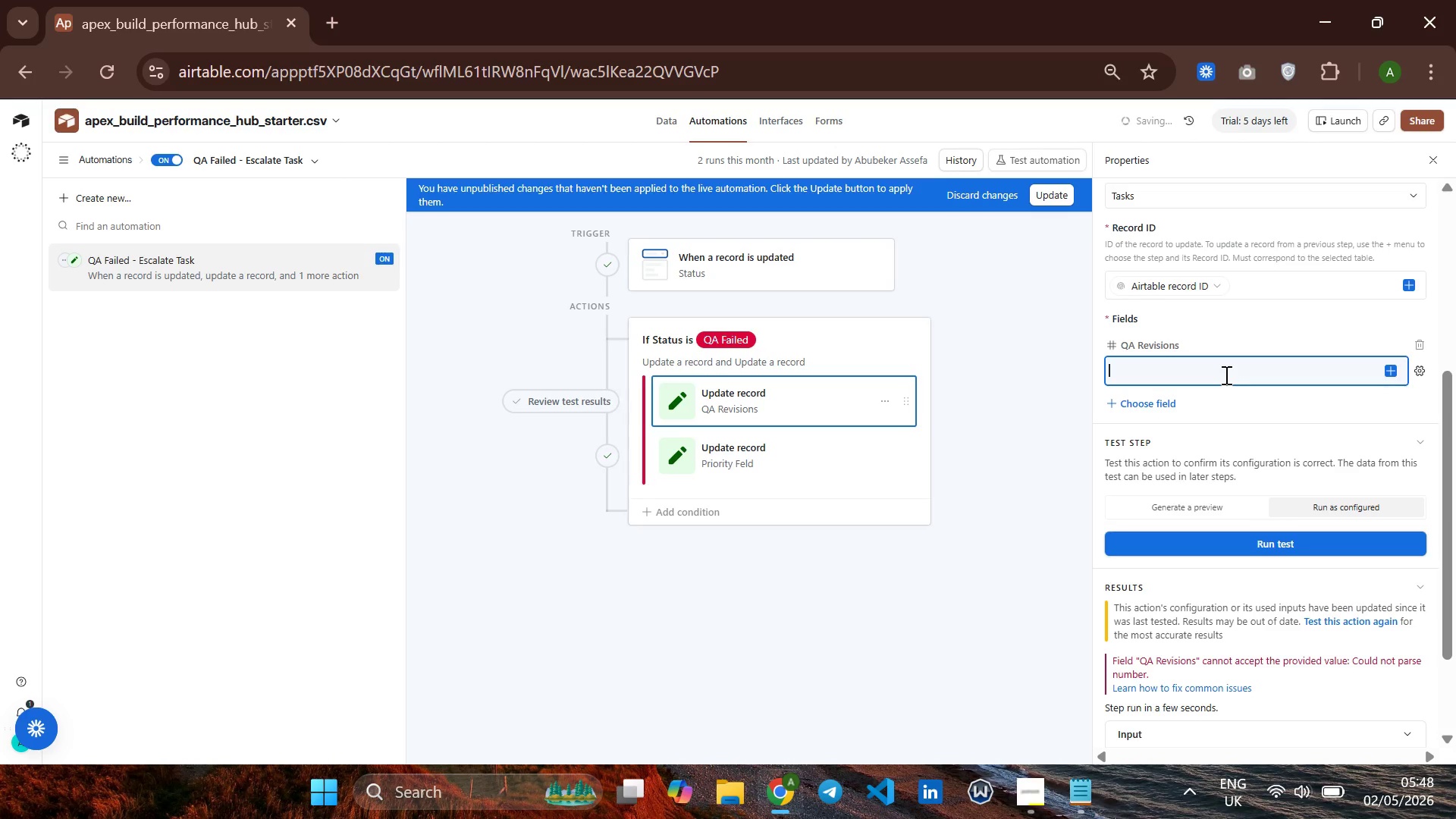 
key(1)
 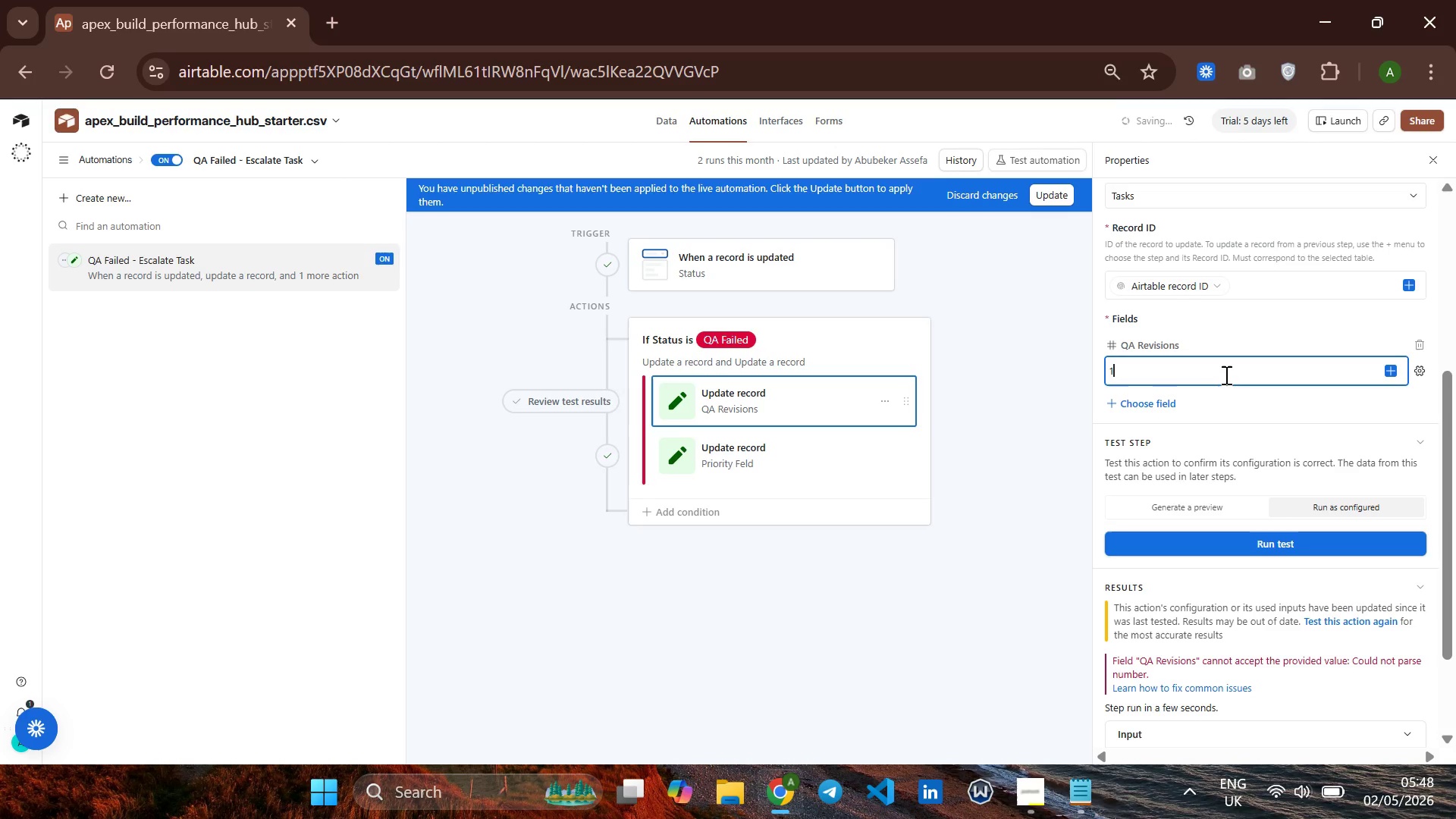 
key(Equal)
 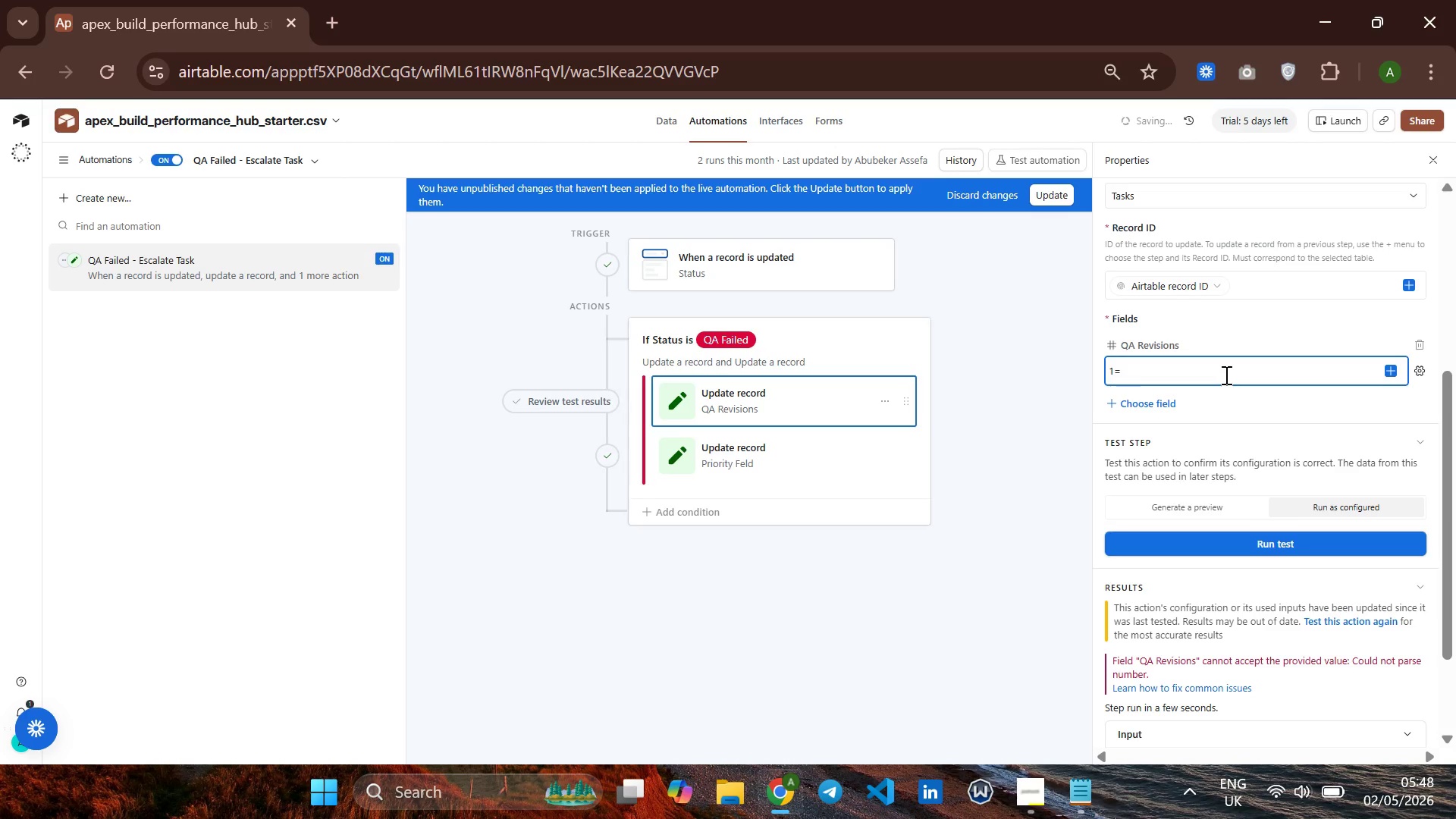 
key(Backspace)
 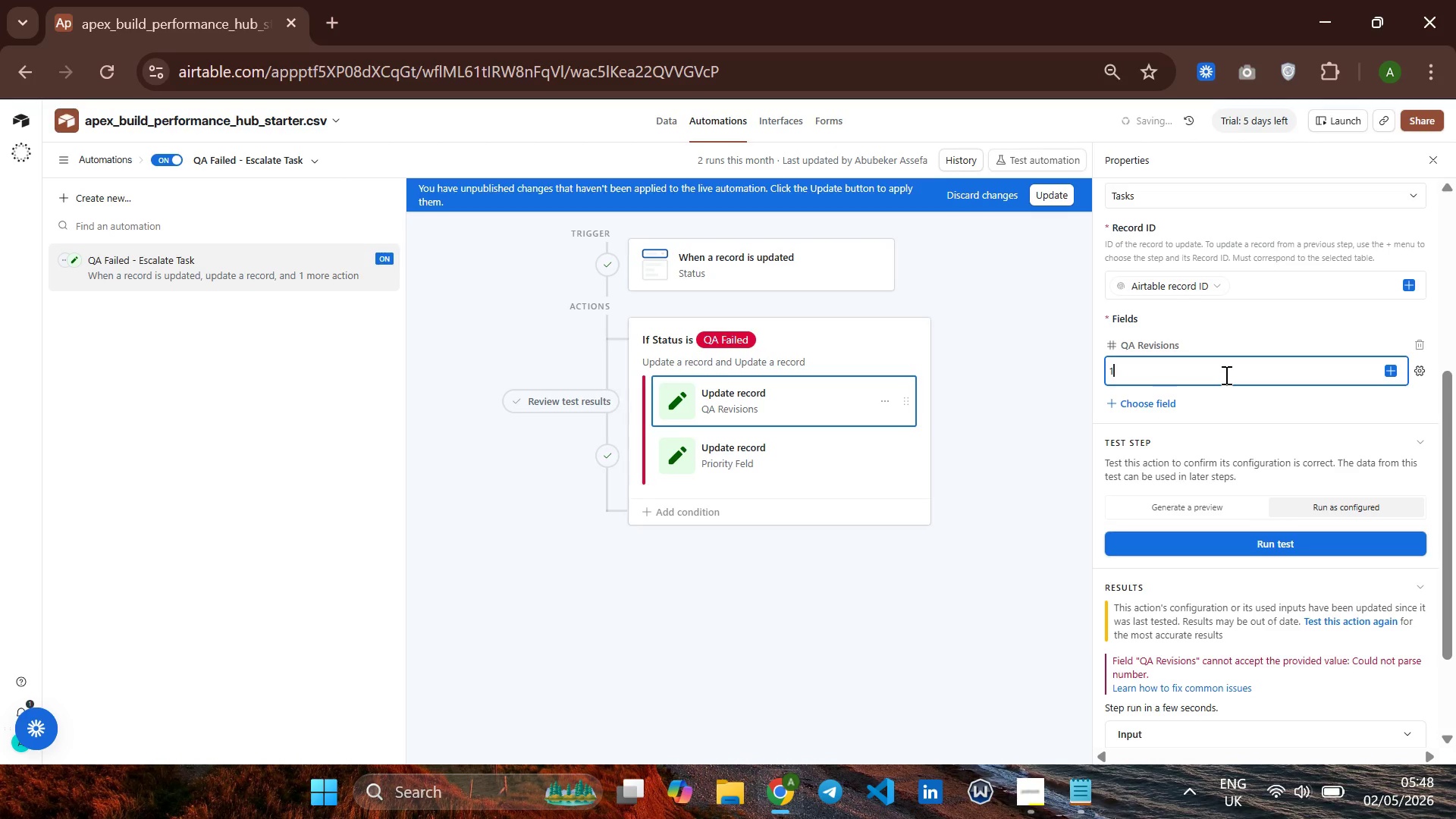 
key(Shift+Equal)
 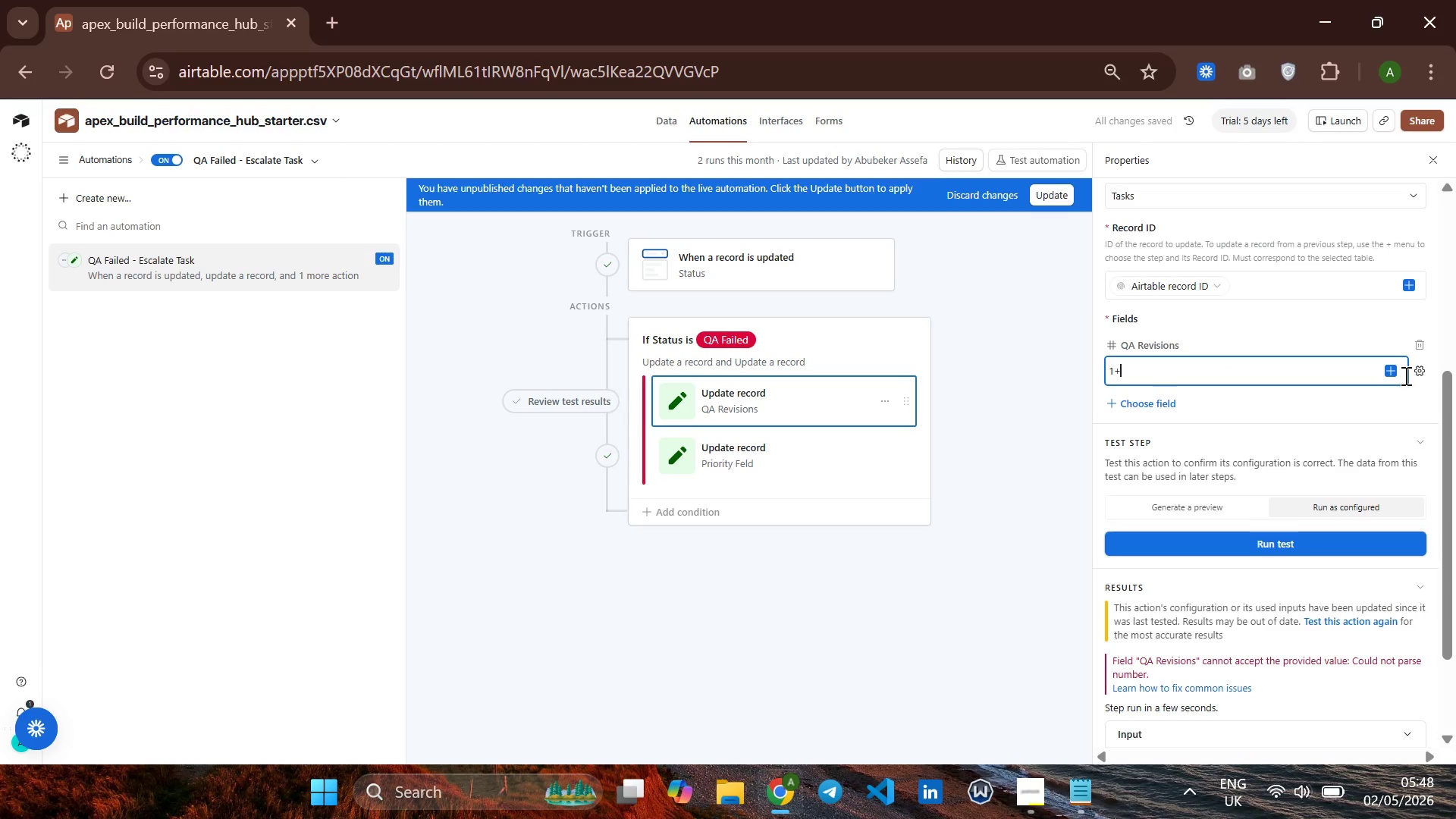 
left_click([1392, 373])
 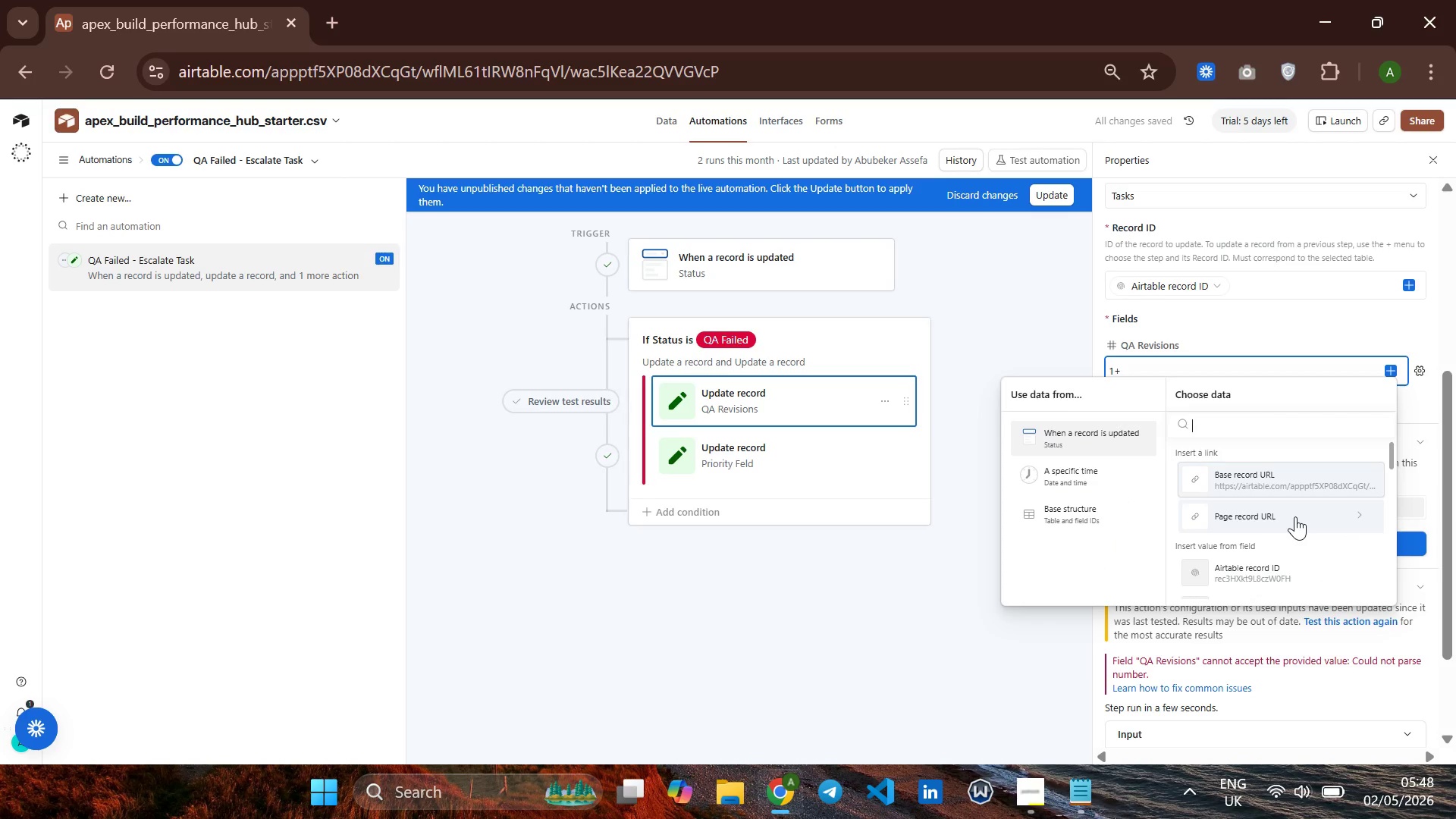 
scroll: coordinate [1295, 516], scroll_direction: down, amount: 2.0
 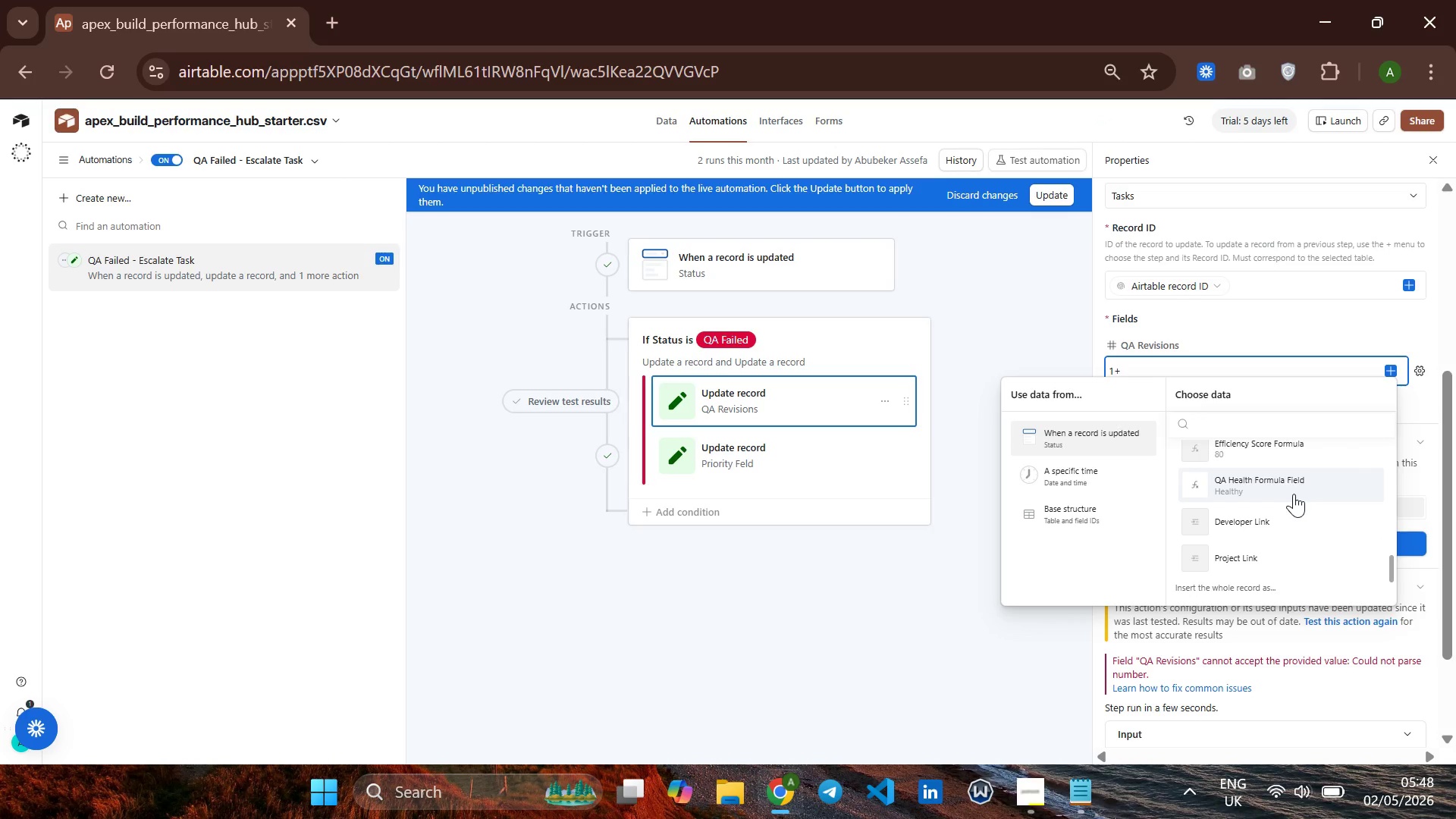 
wait(6.61)
 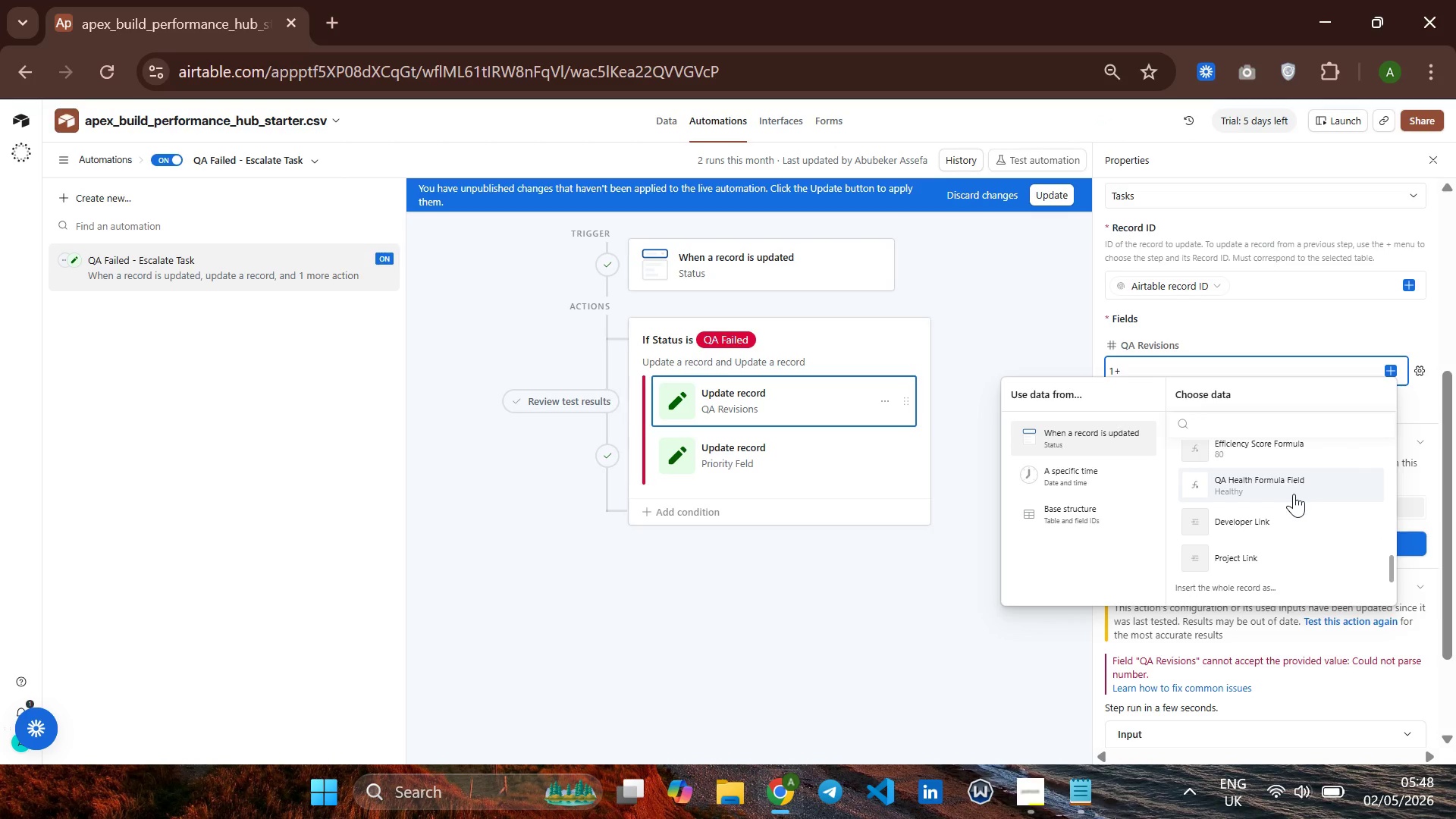 
left_click([1240, 546])
 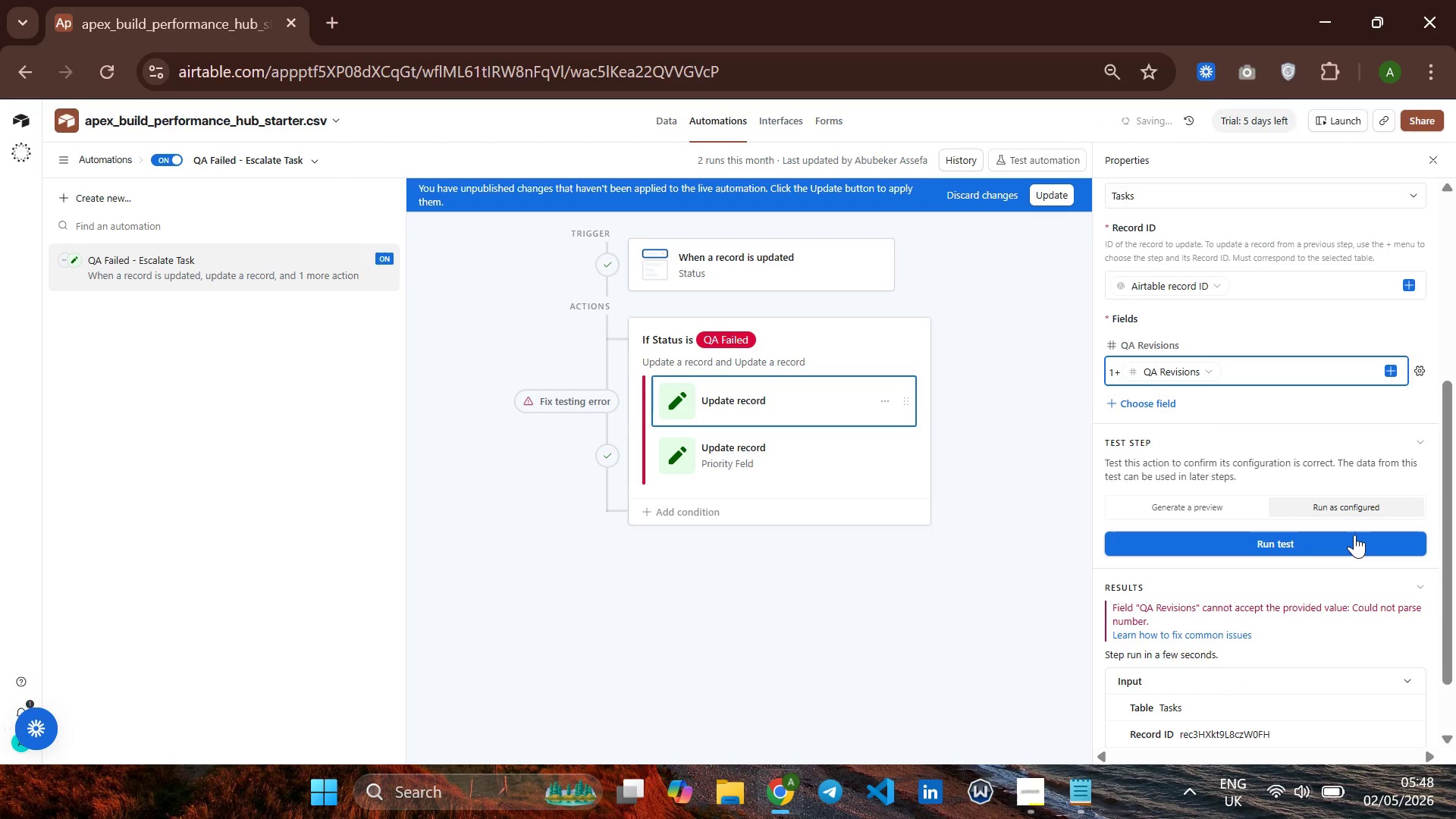 
left_click([1354, 535])
 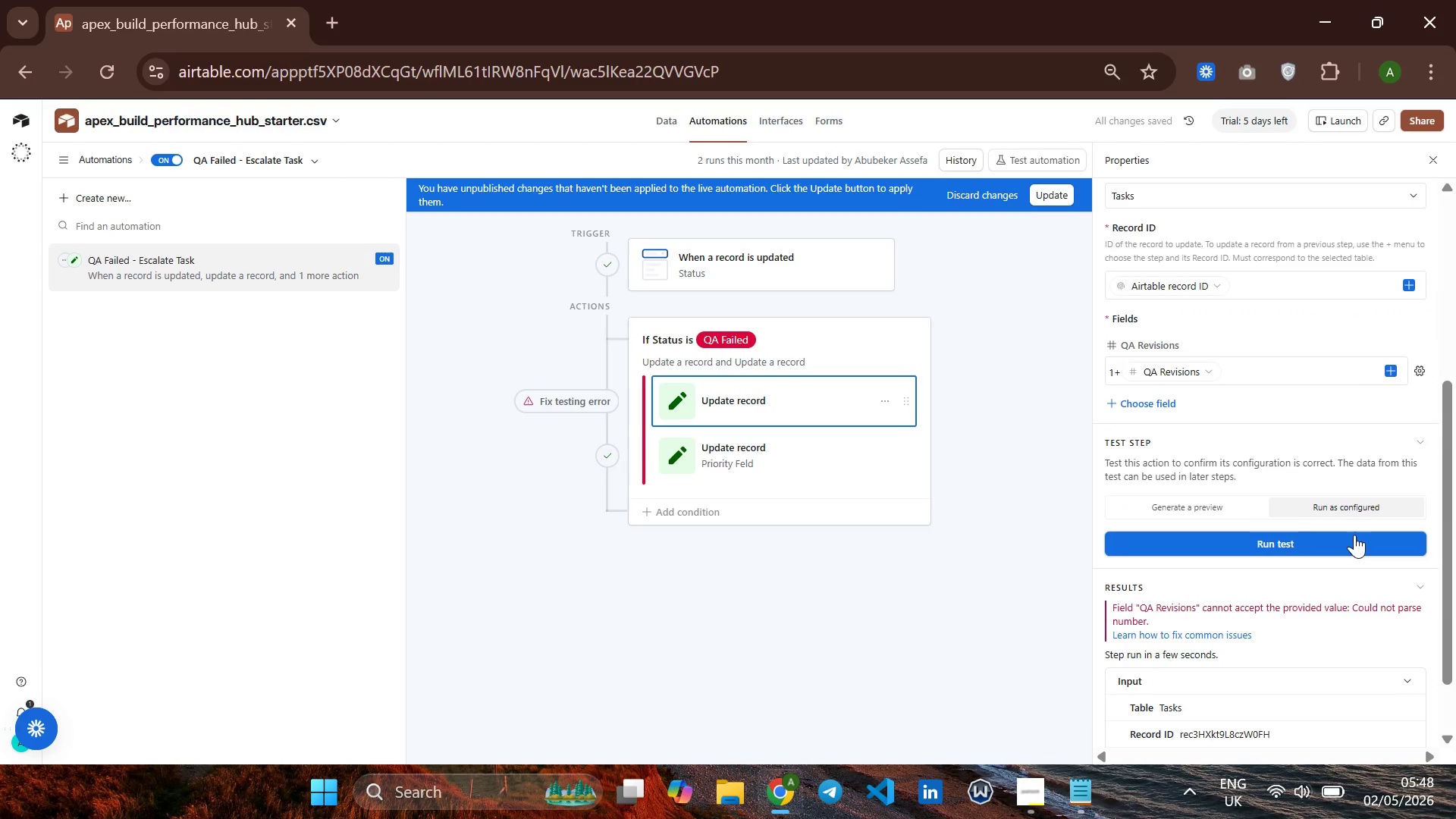 
wait(6.34)
 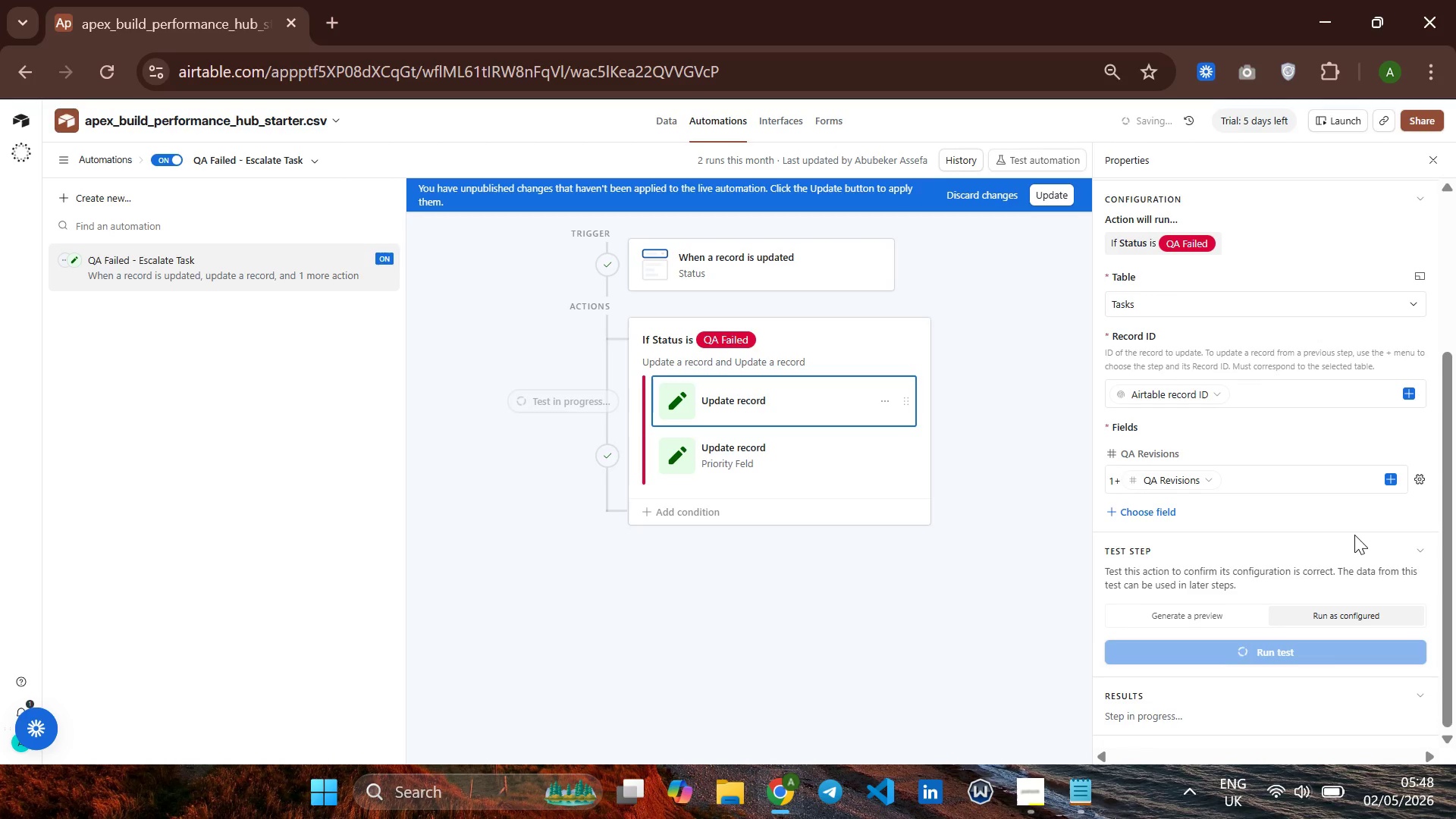 
left_click([1216, 378])
 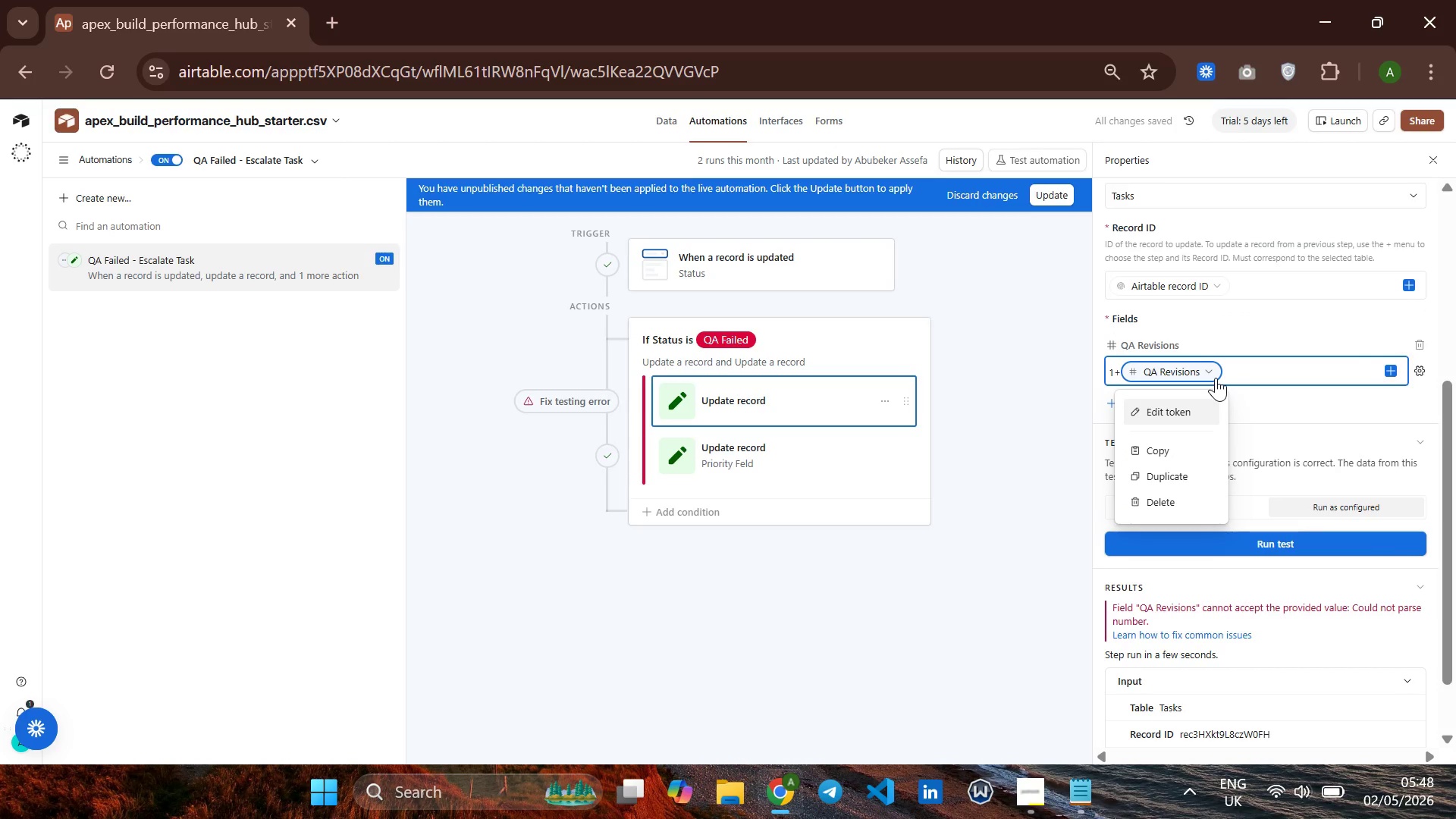 
key(Backspace)
 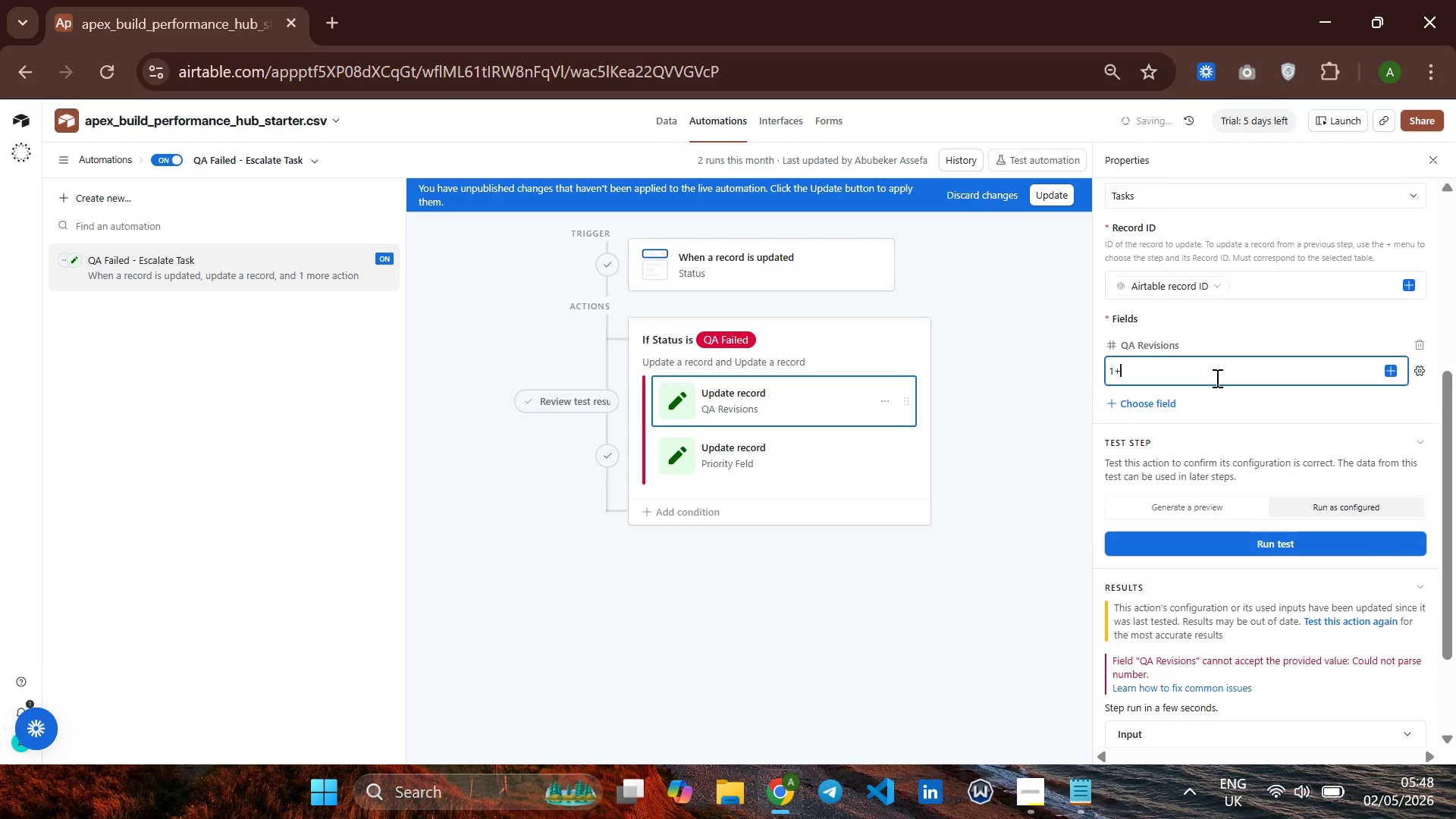 
key(Backspace)
 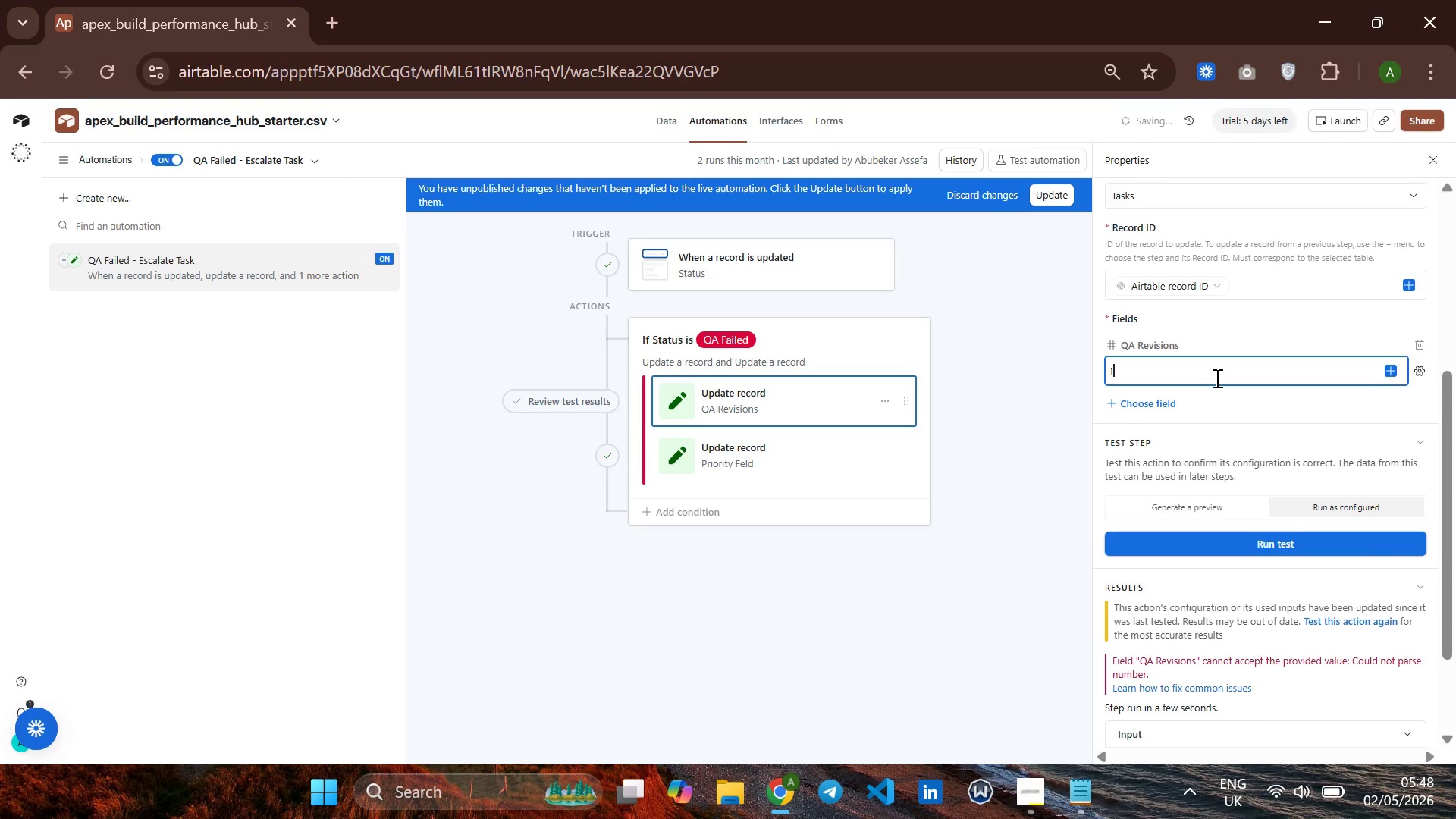 
key(Backspace)
 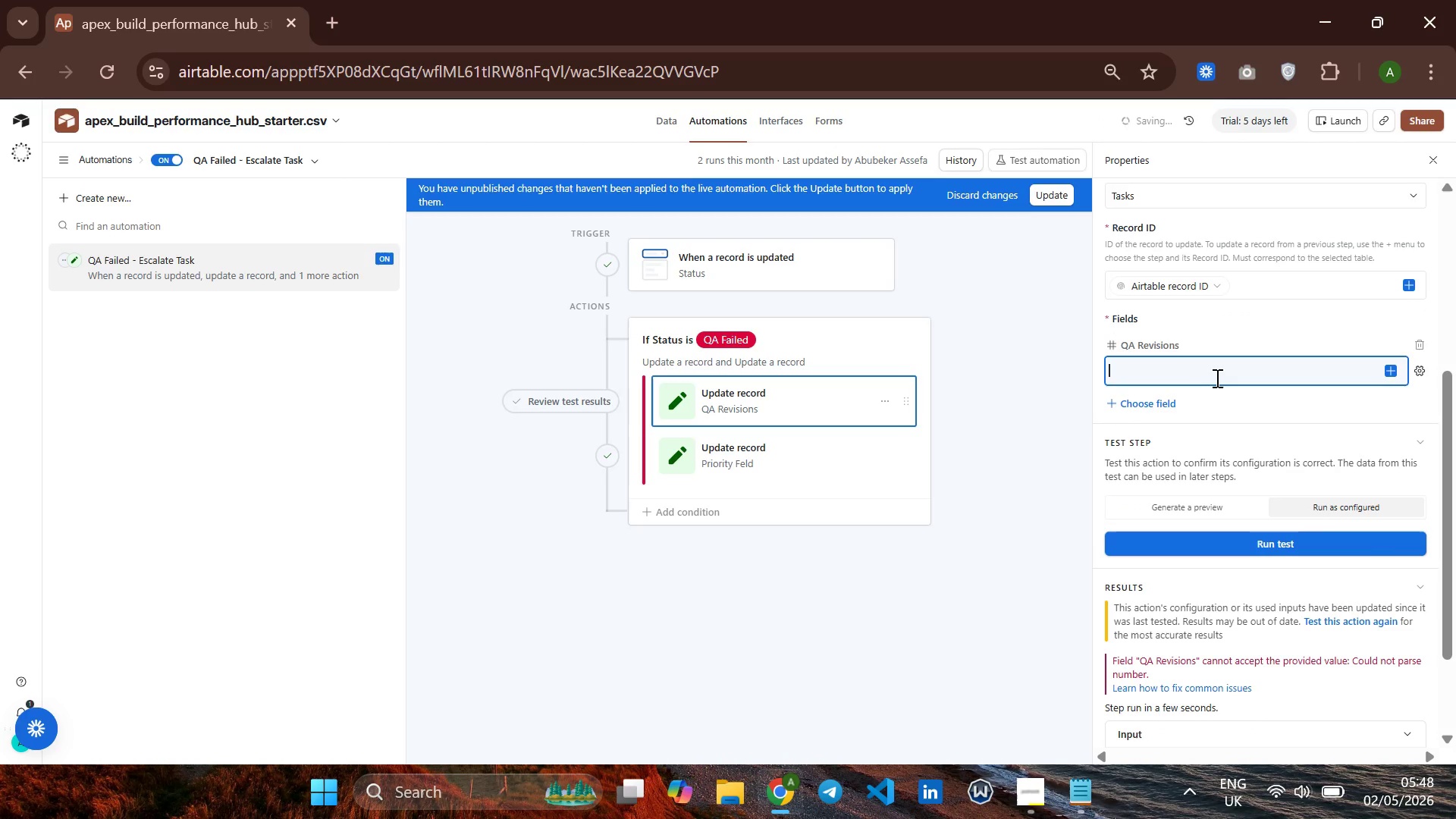 
key(Equal)
 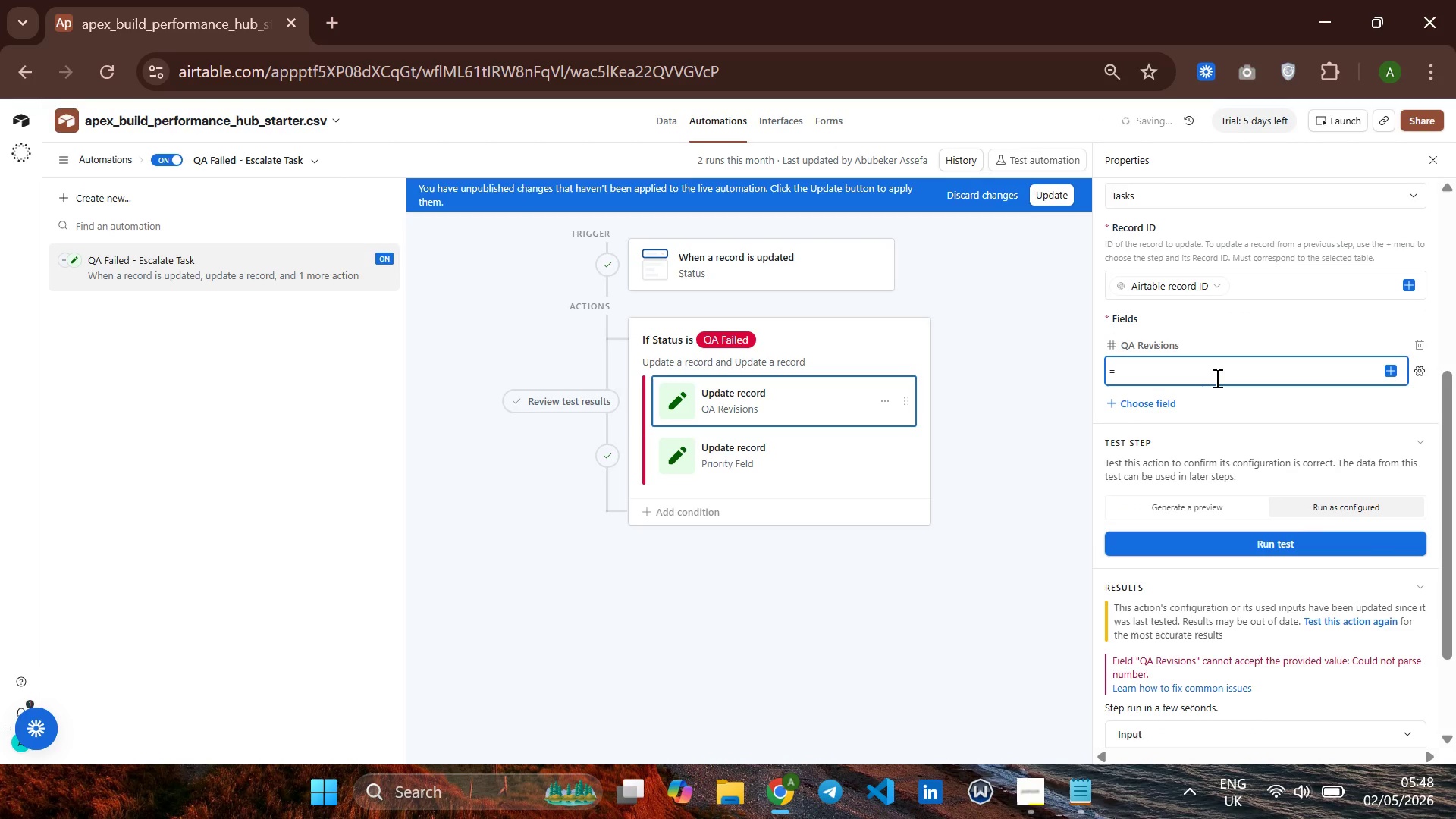 
key(Backspace)
 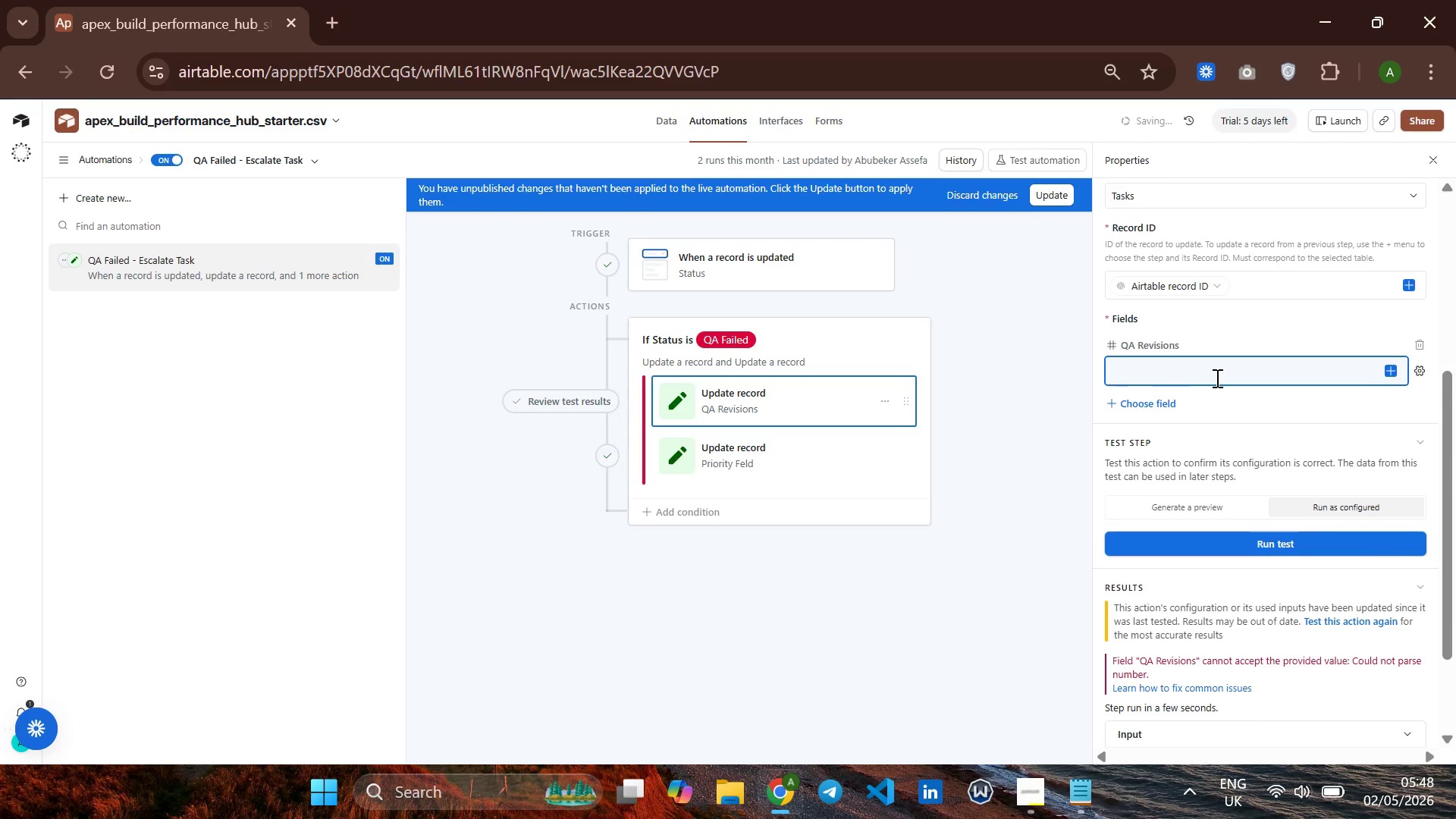 
key(Equal)
 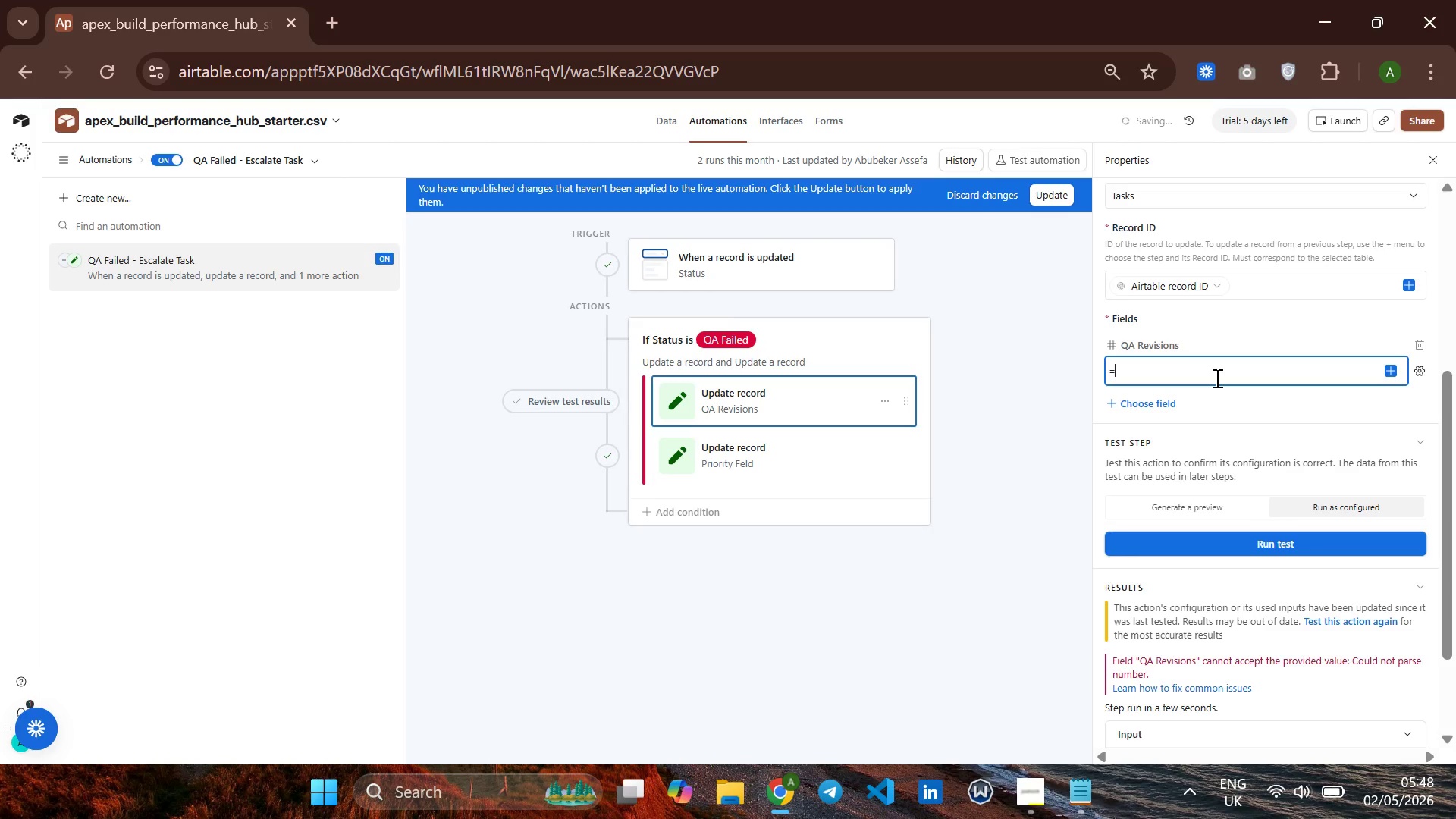 
key(Backspace)
 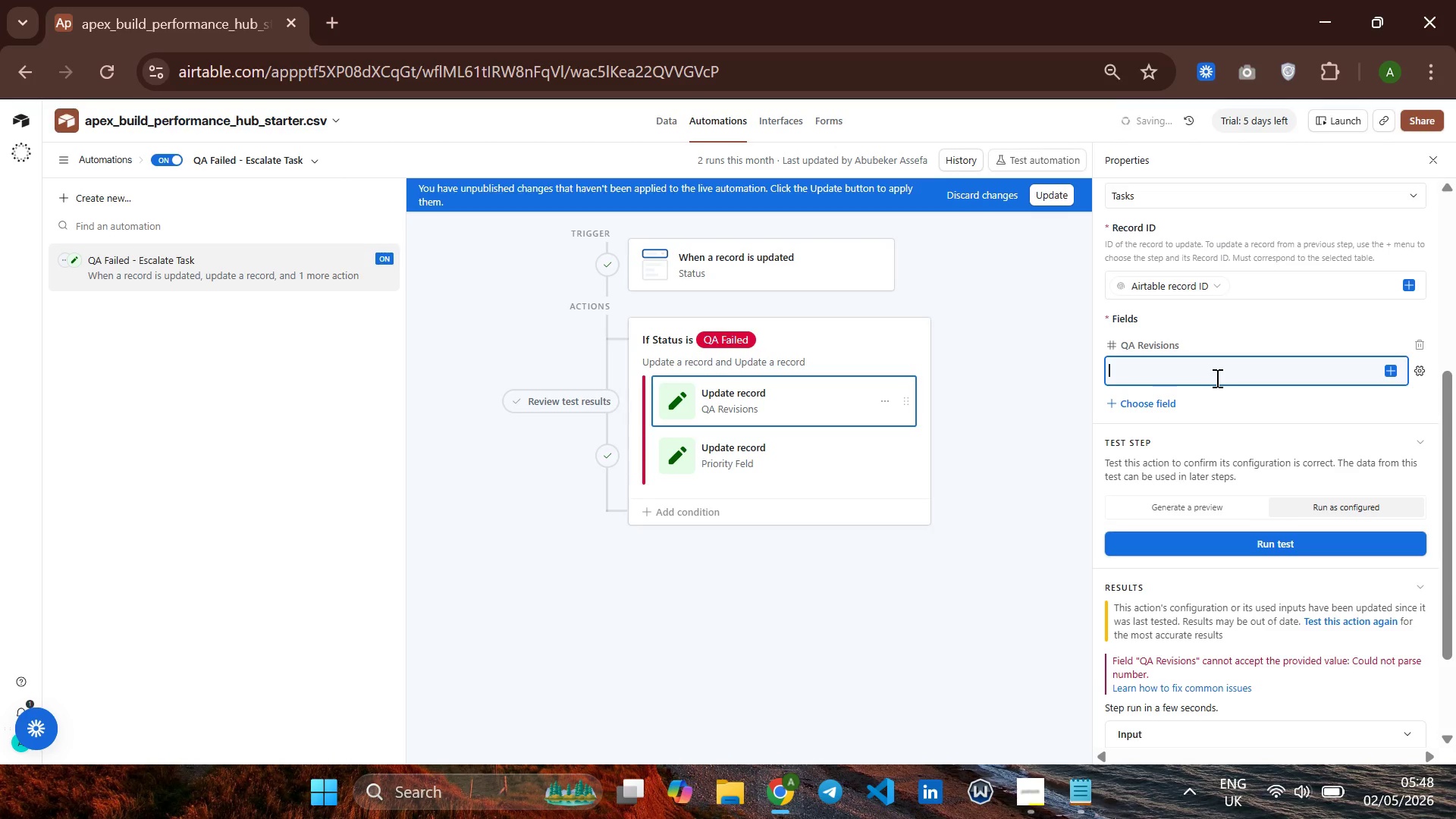 
key(Shift+Equal)
 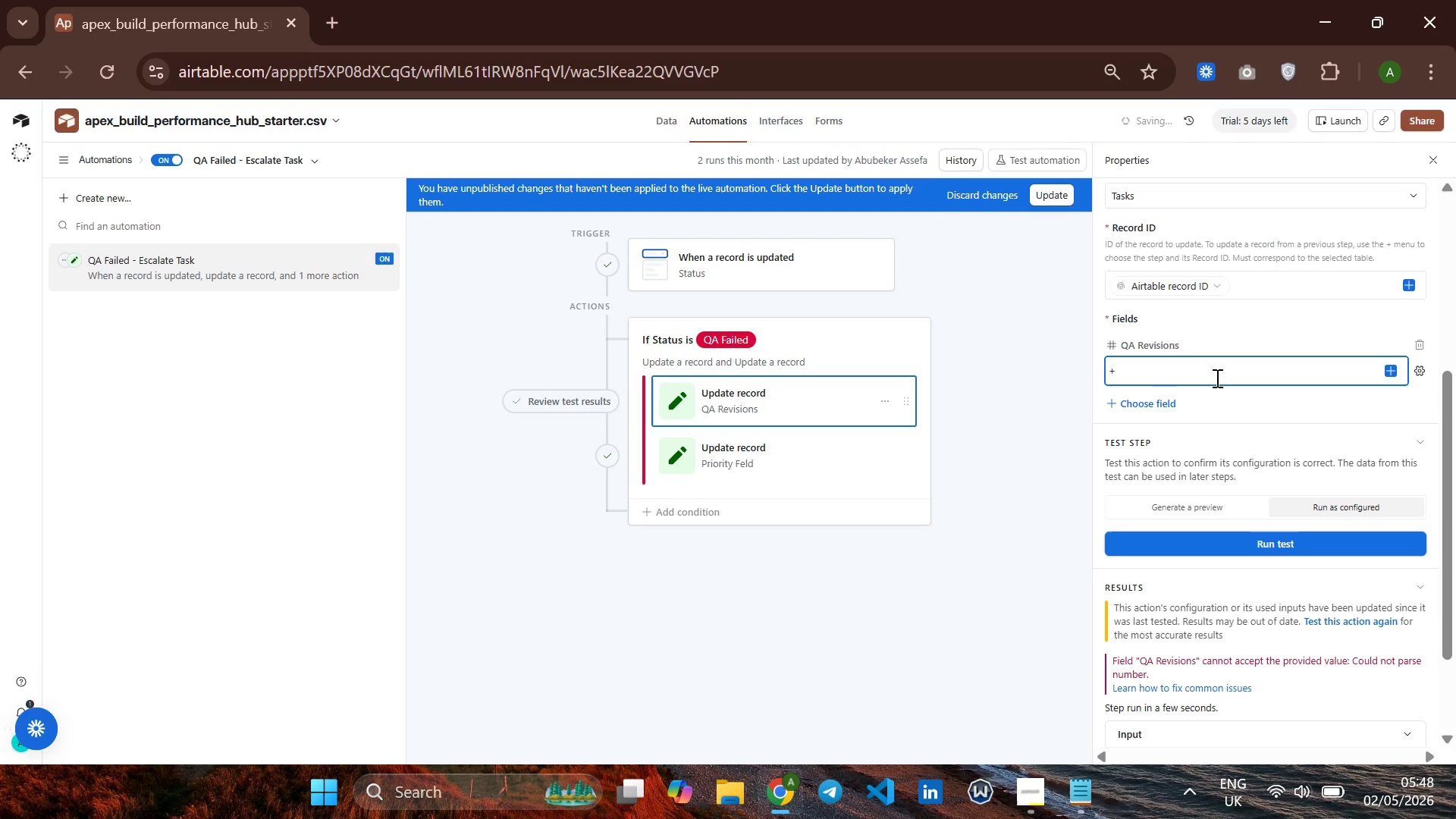 
key(2)
 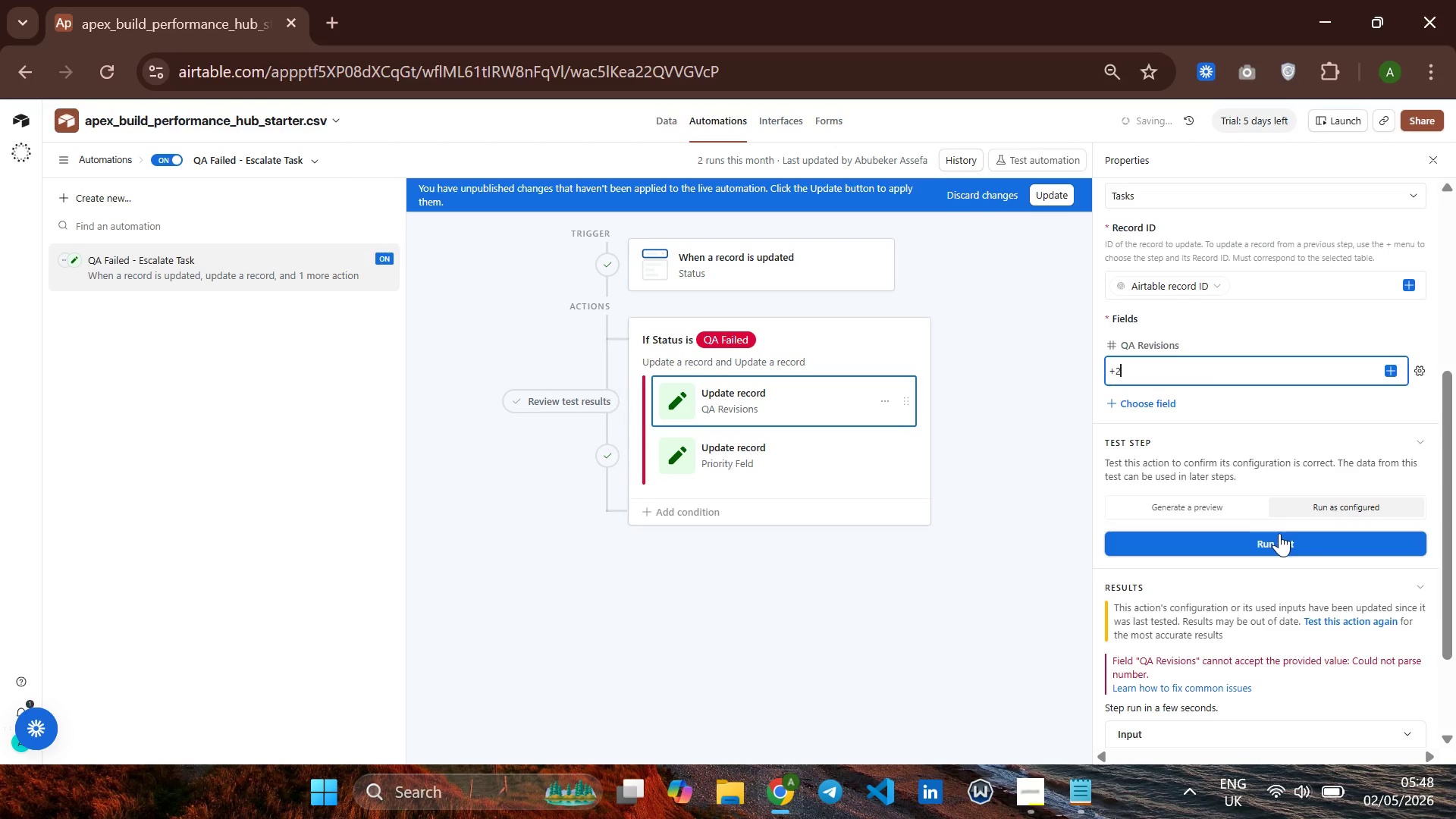 
left_click([1282, 544])
 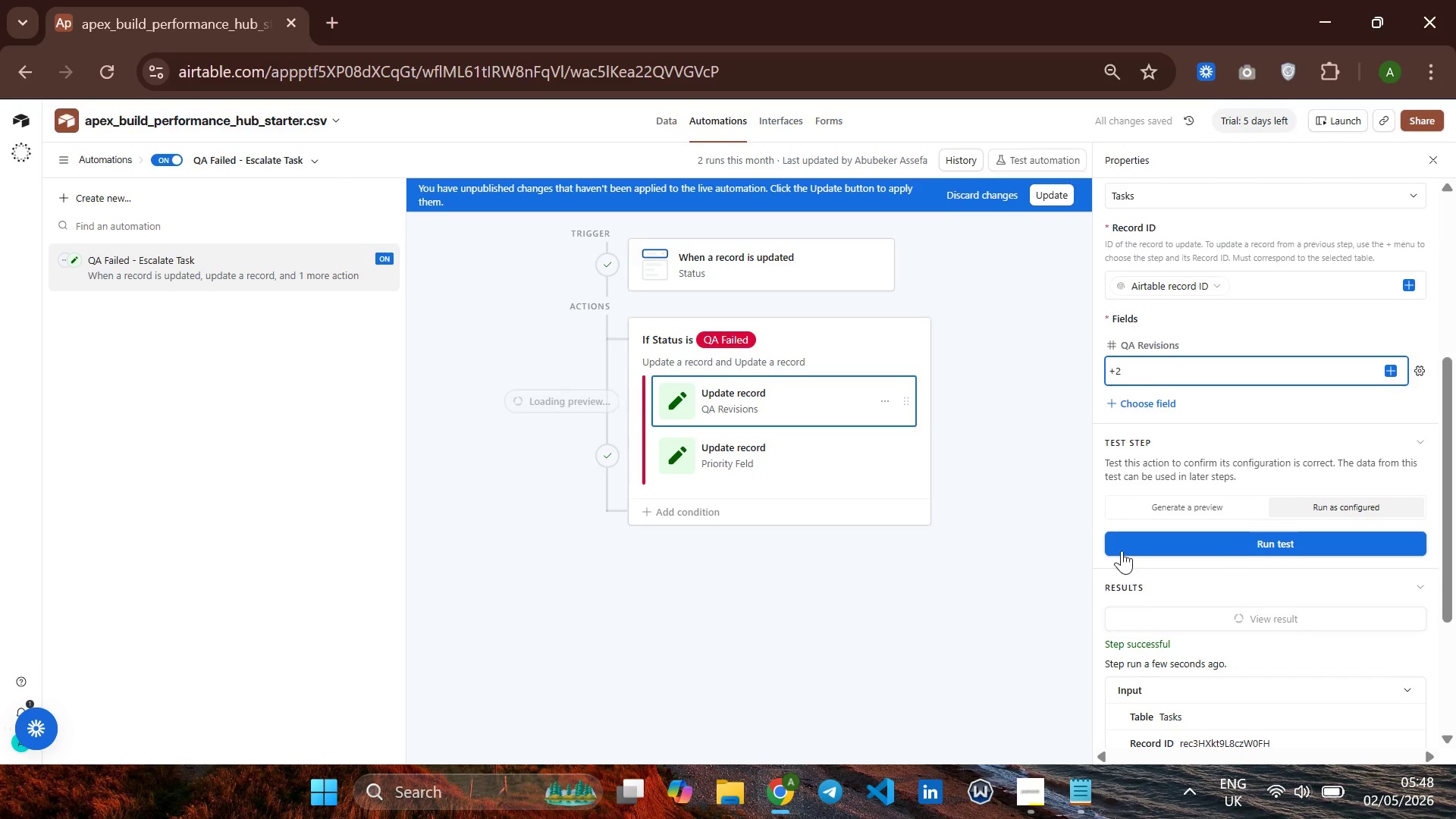 
scroll: coordinate [563, 340], scroll_direction: down, amount: 10.0
 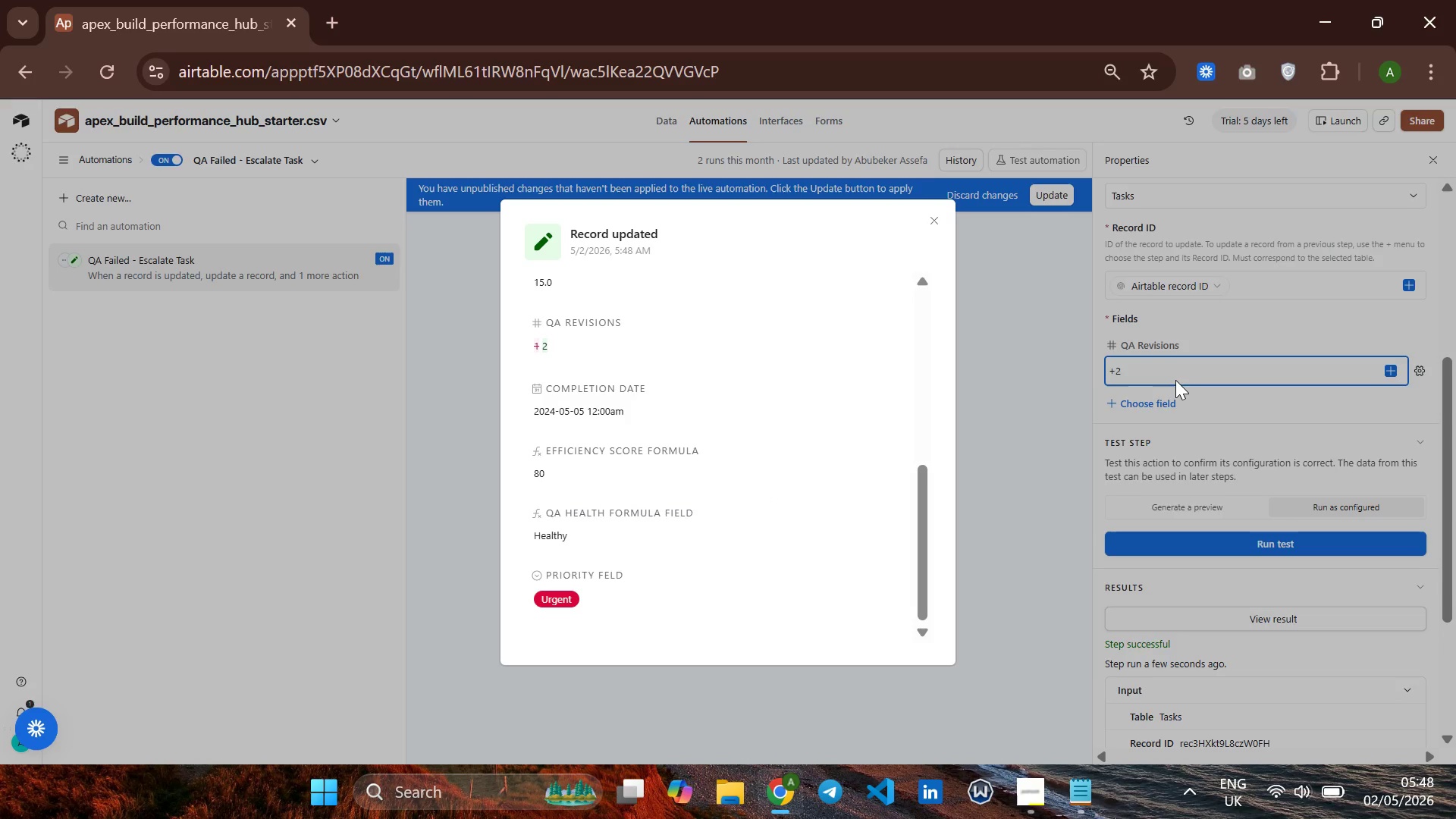 
left_click([1177, 378])
 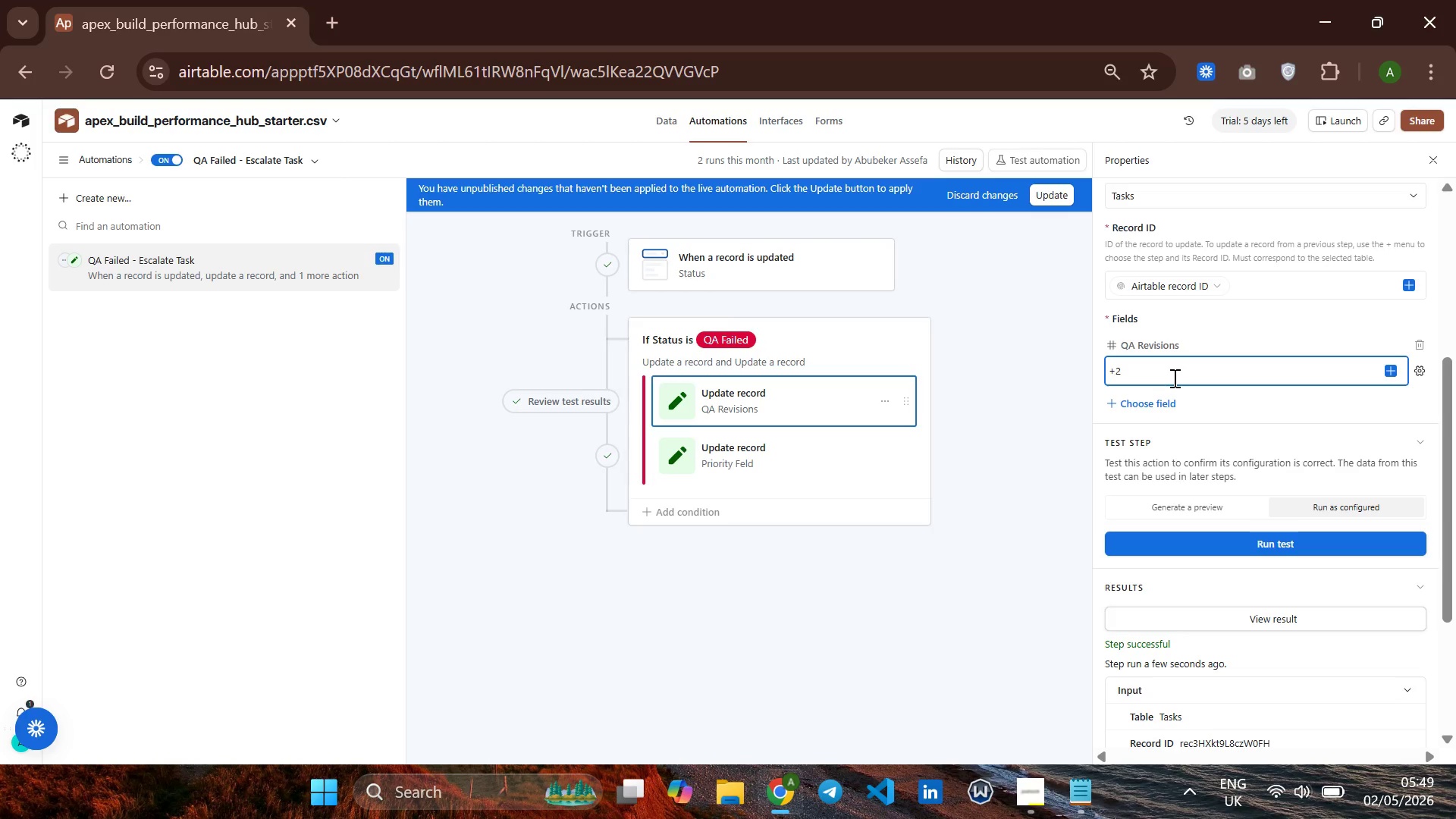 
left_click([1173, 378])
 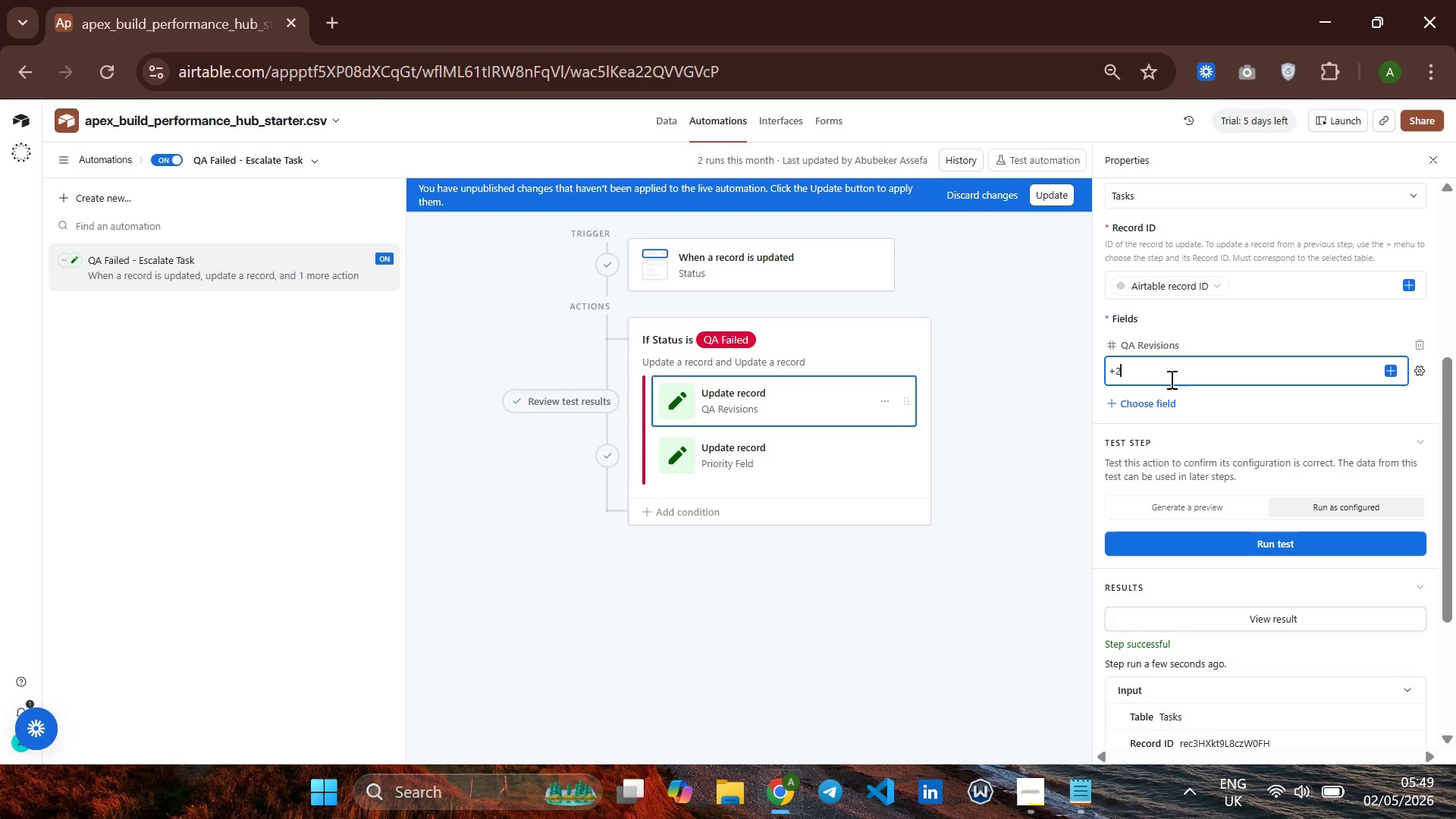 
hold_key(key=Backspace, duration=0.41)
 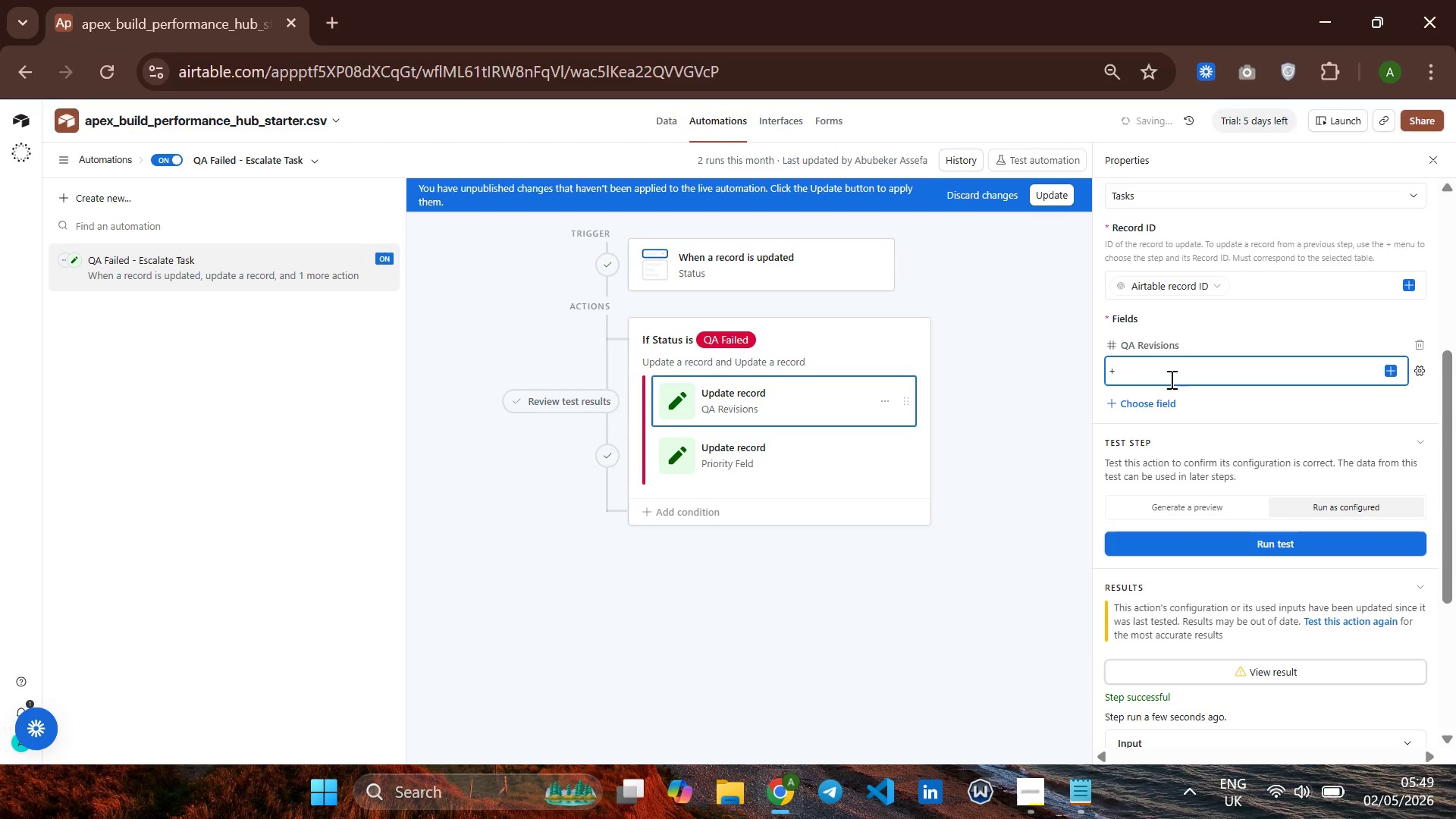 
key(Backspace)
 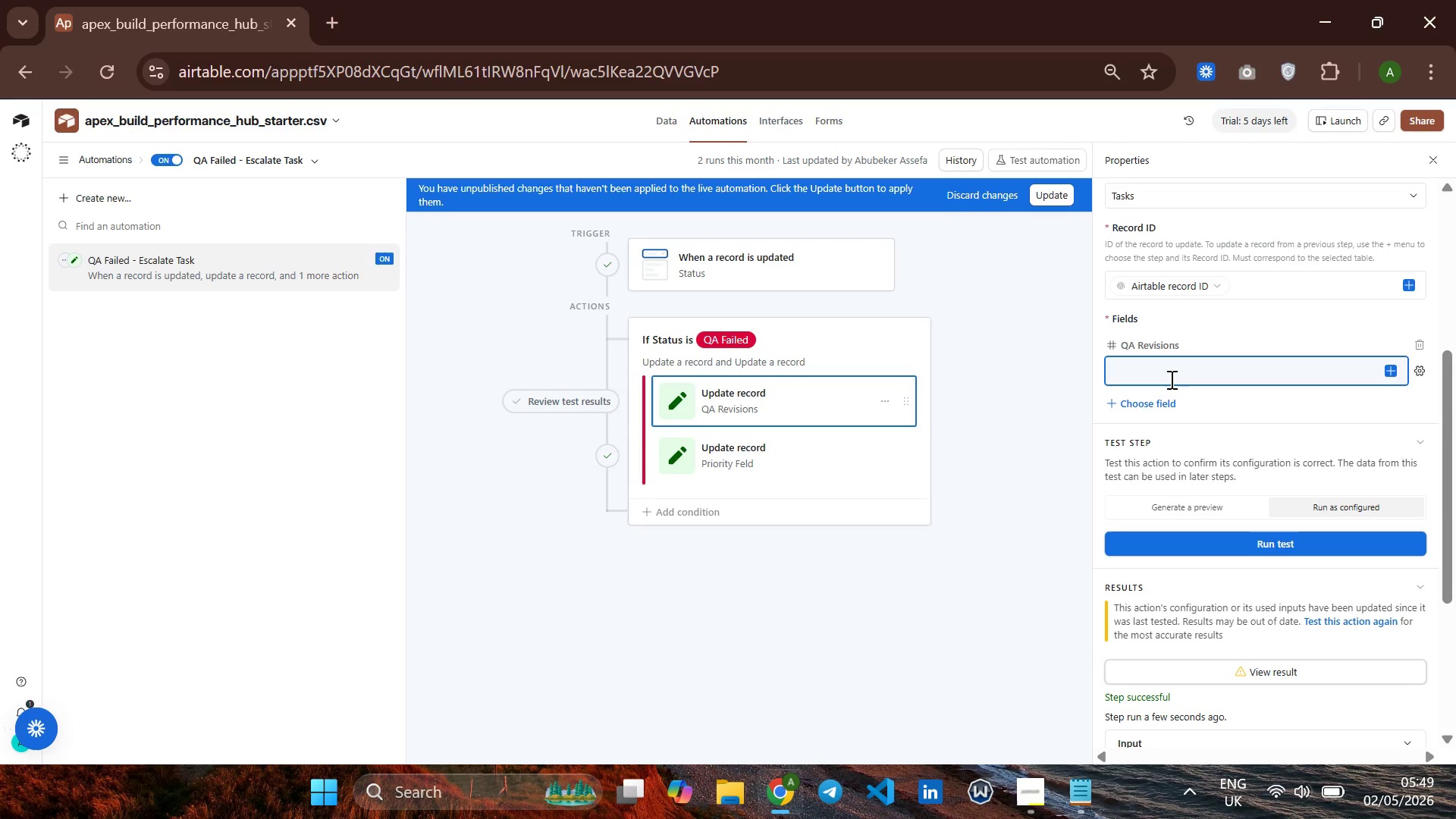 
wait(28.0)
 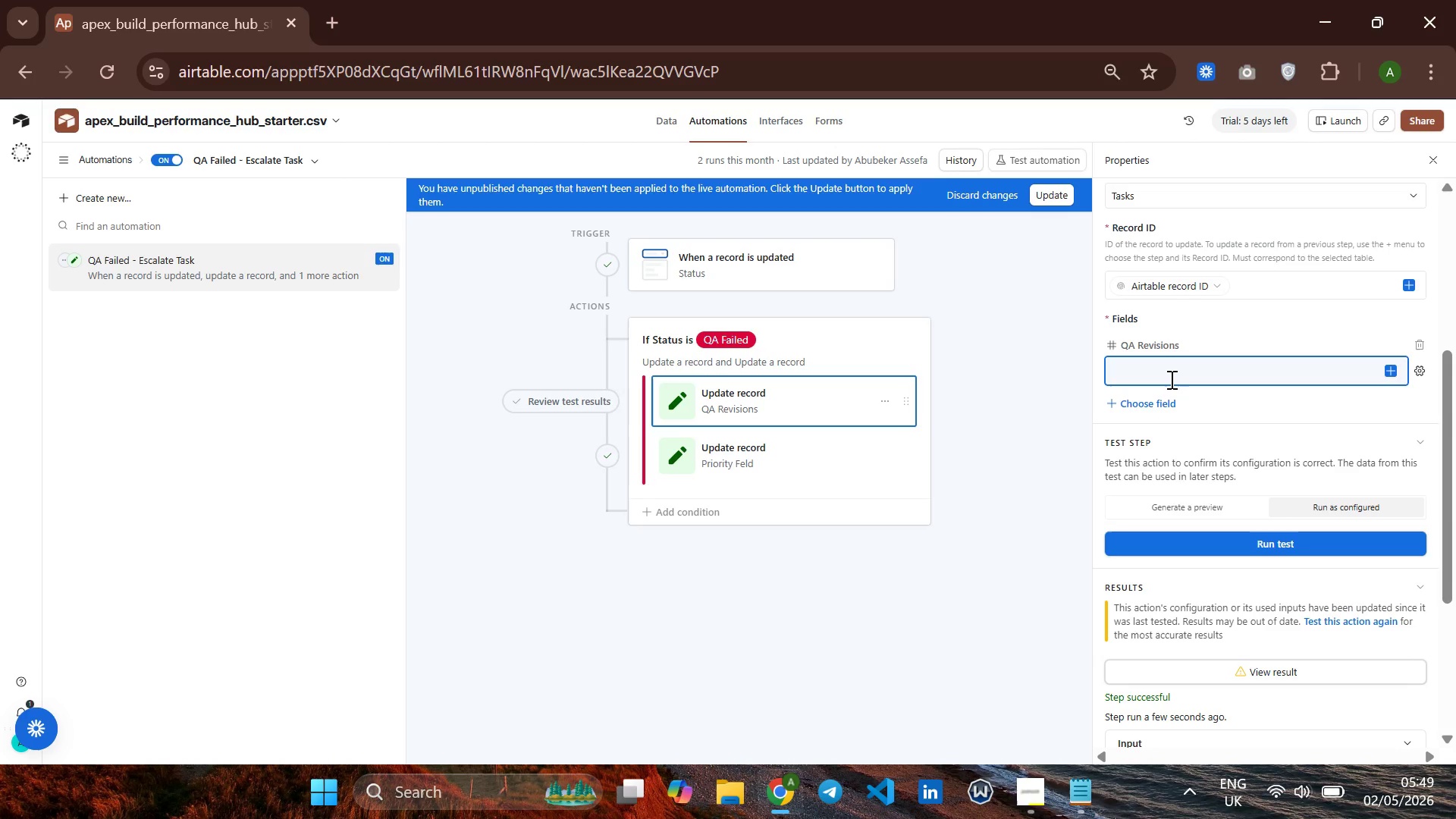 
left_click([1390, 369])
 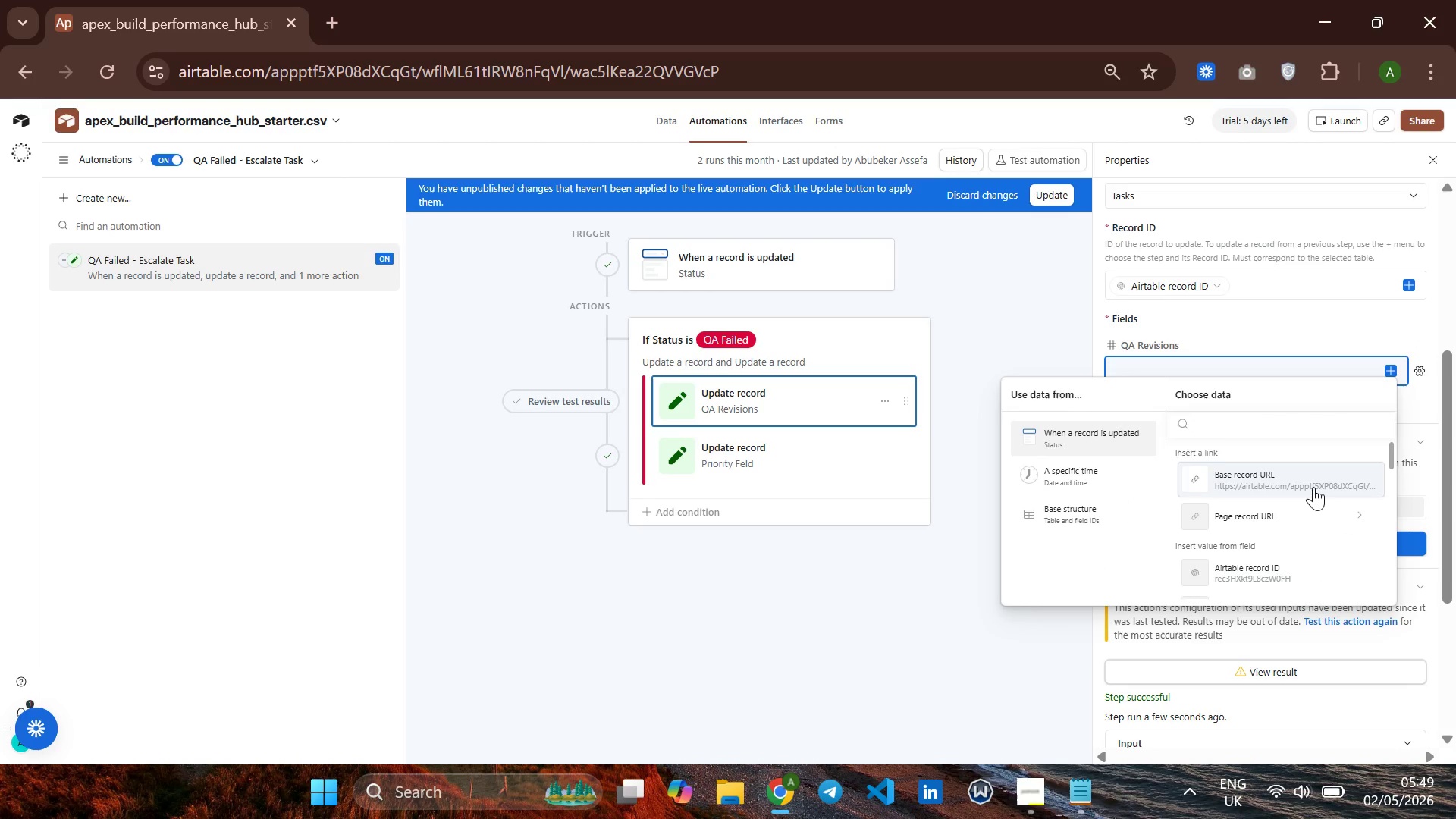 
scroll: coordinate [1301, 526], scroll_direction: down, amount: 2.0
 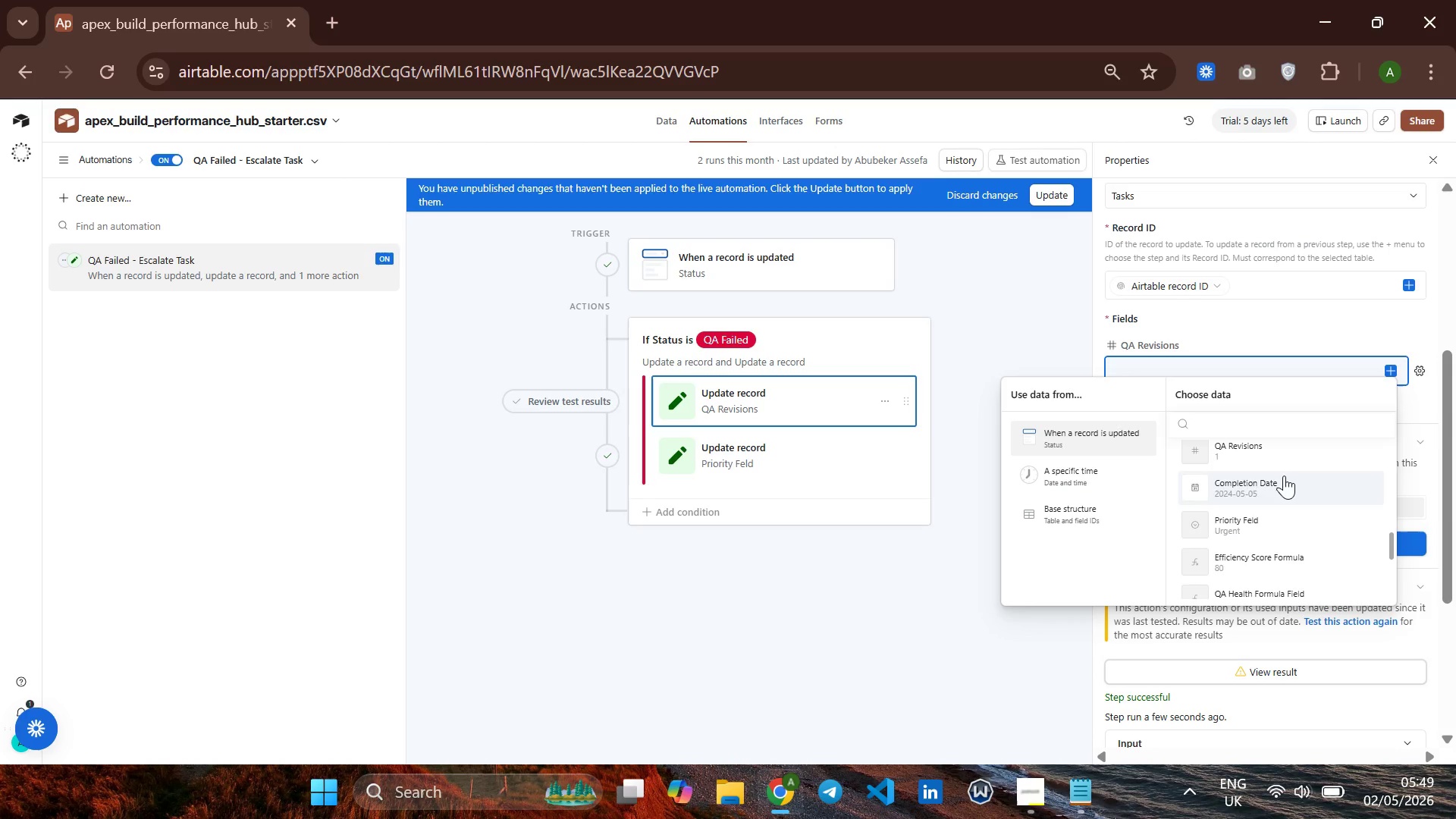 
left_click([1282, 457])
 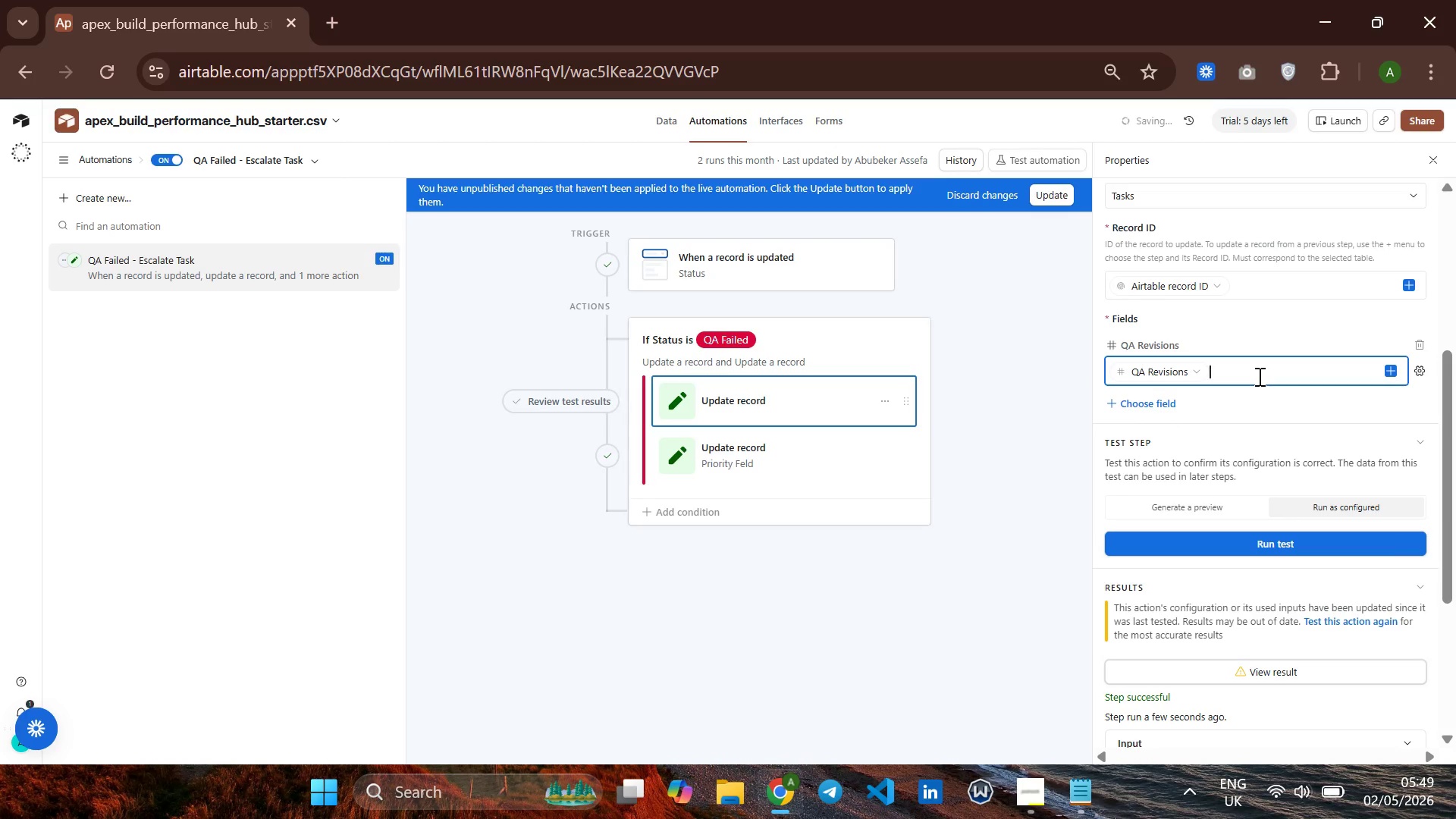 
key(Equal)
 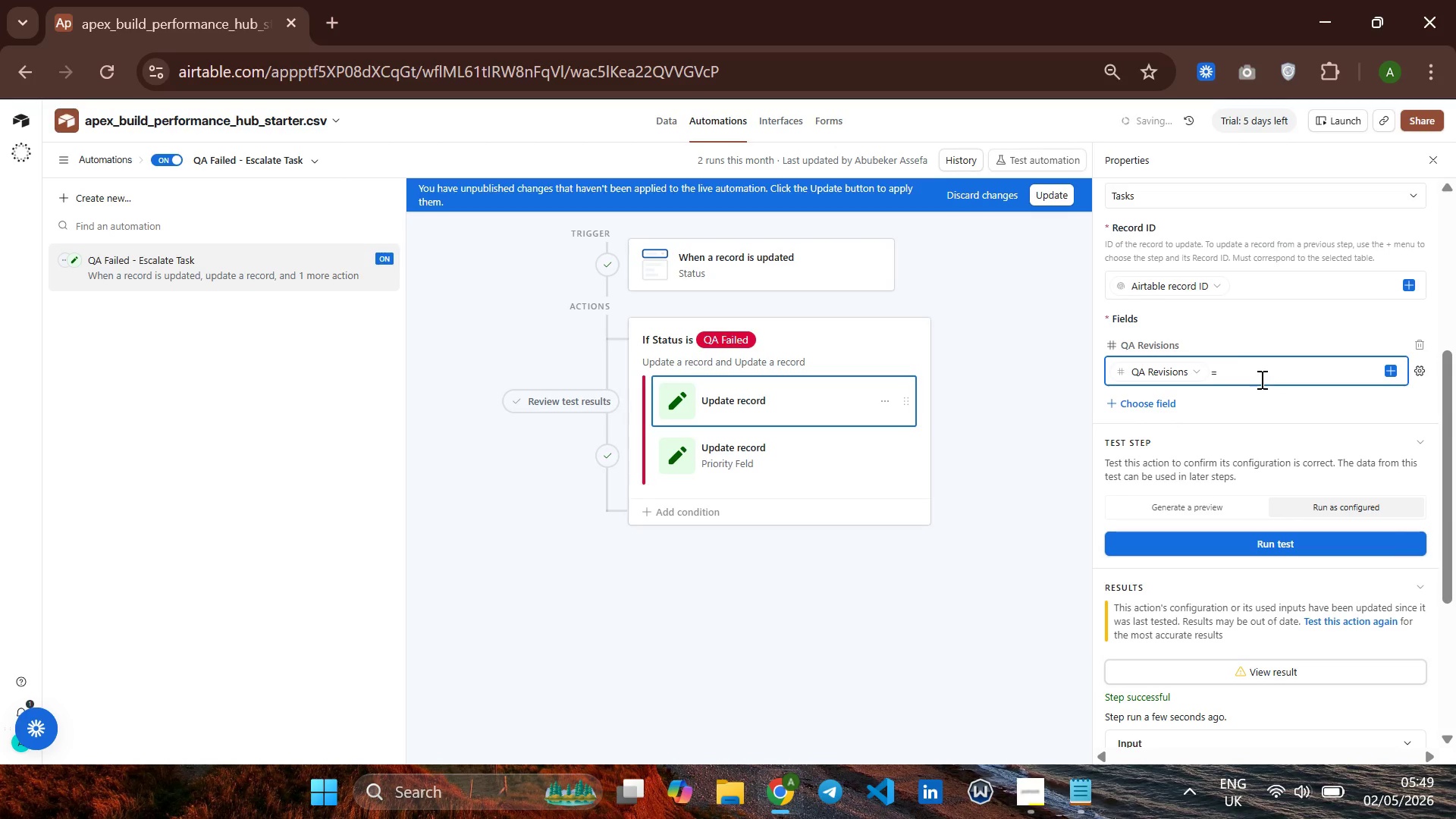 
key(Backspace)
 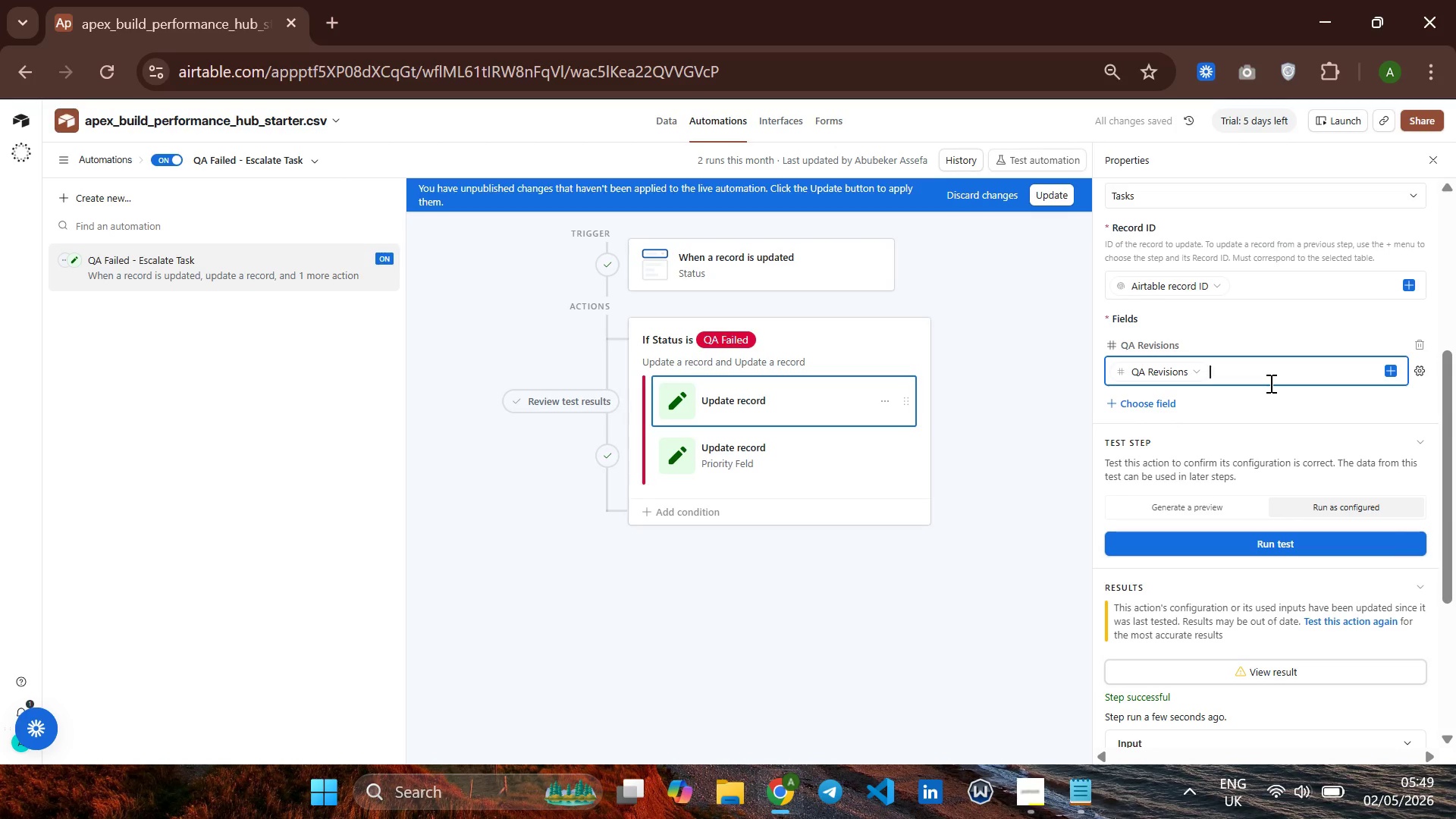 
key(Shift+Equal)
 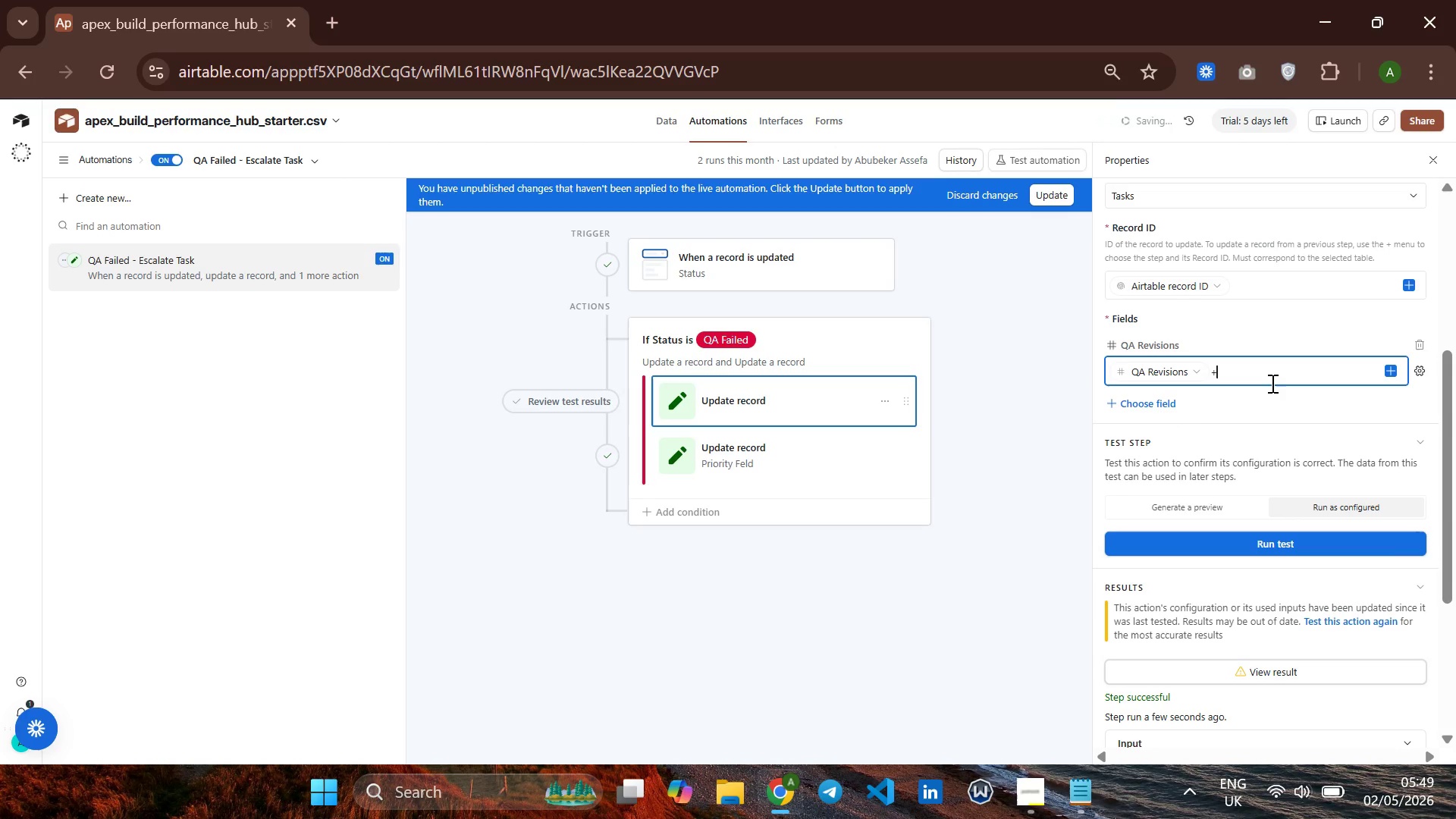 
key(Space)
 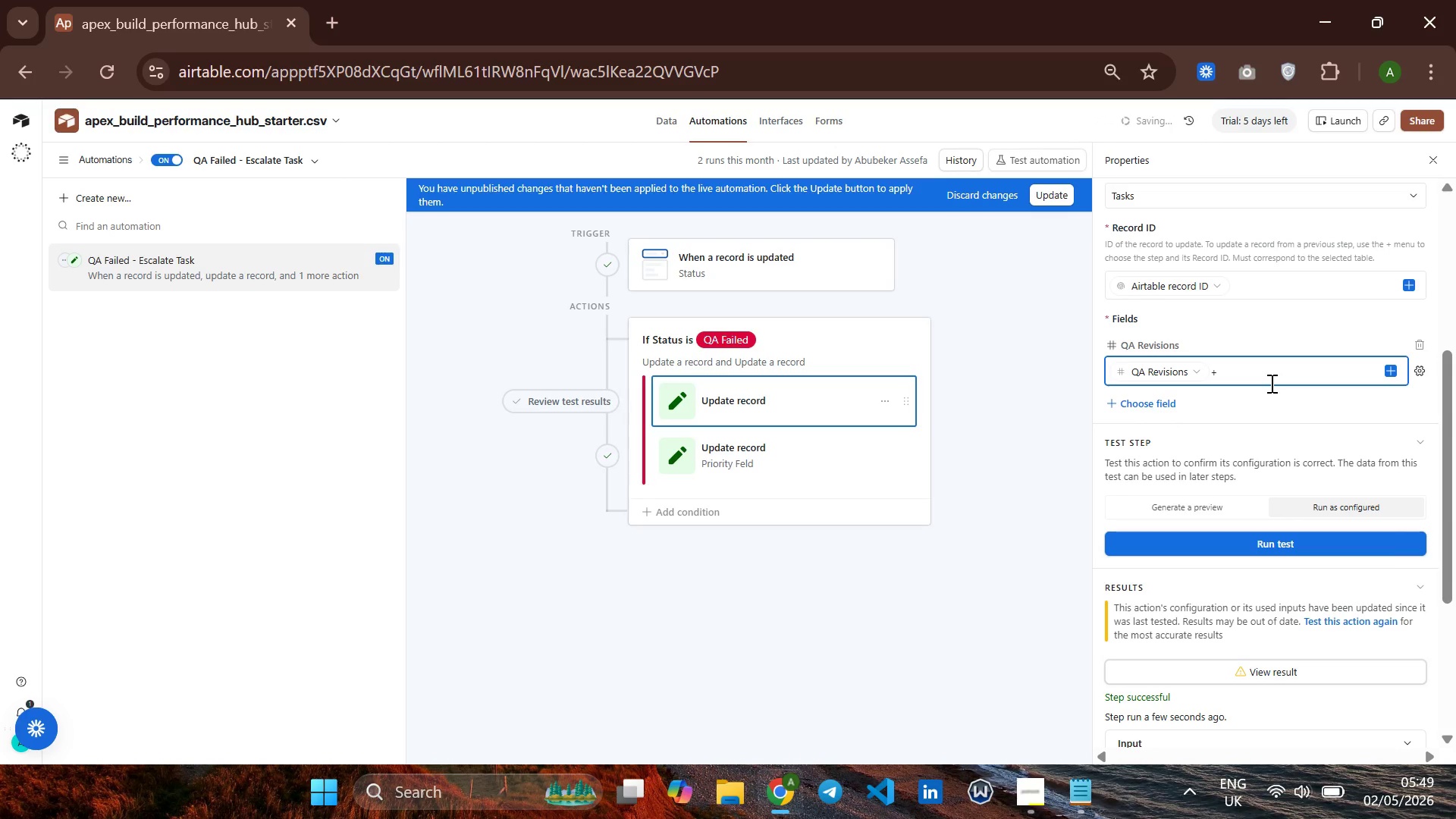 
key(1)
 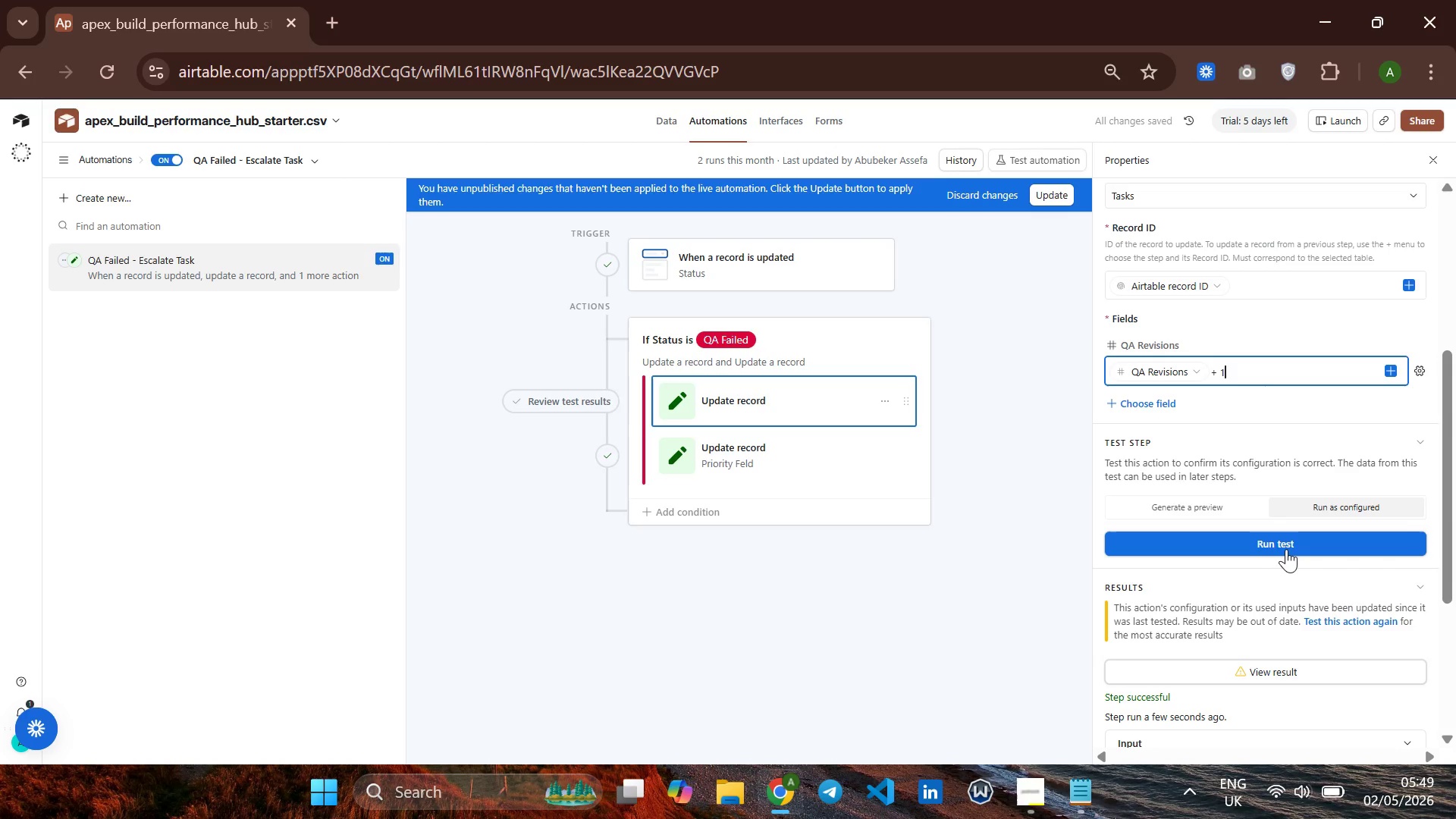 
left_click([1288, 547])
 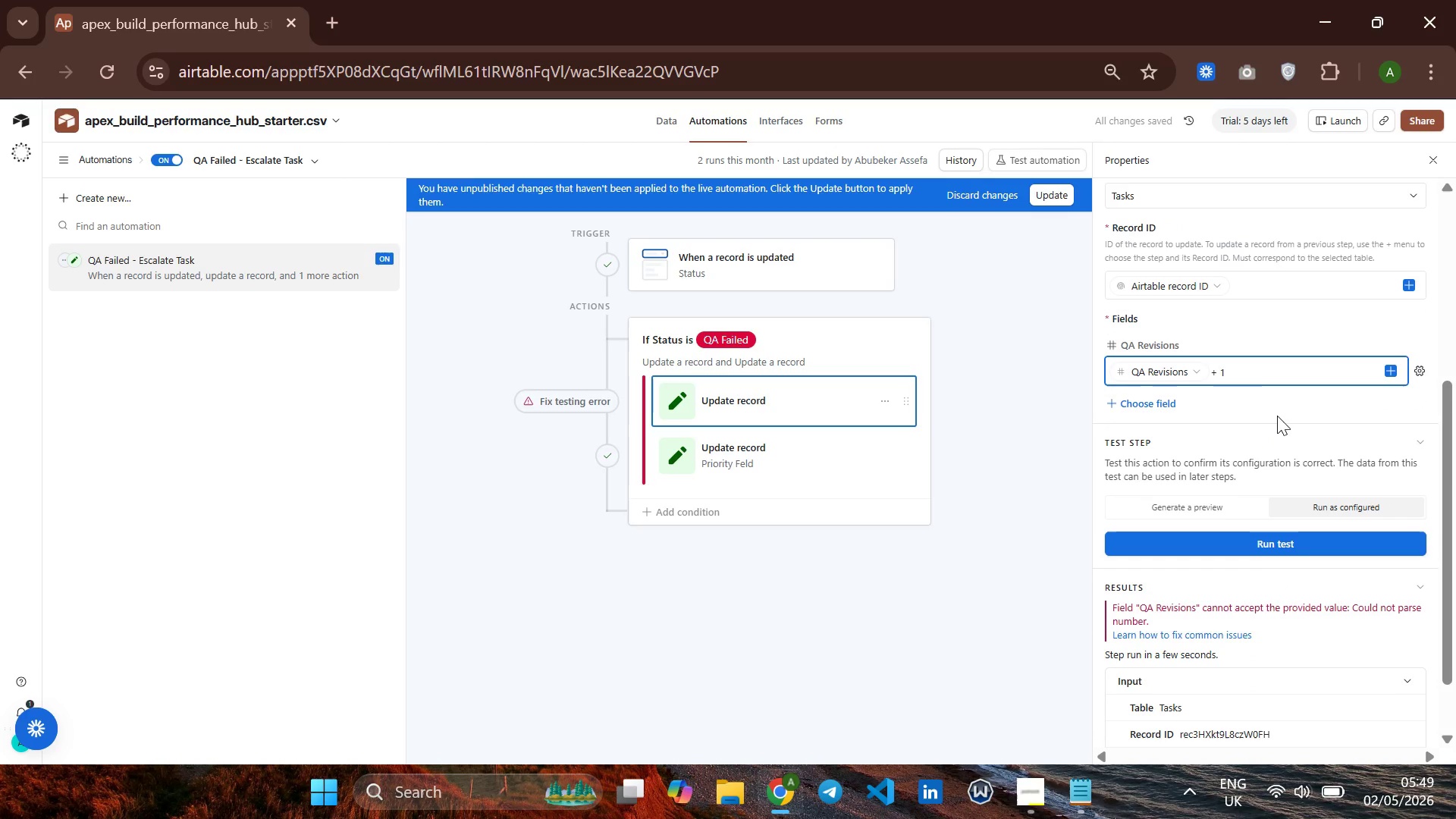 
wait(6.39)
 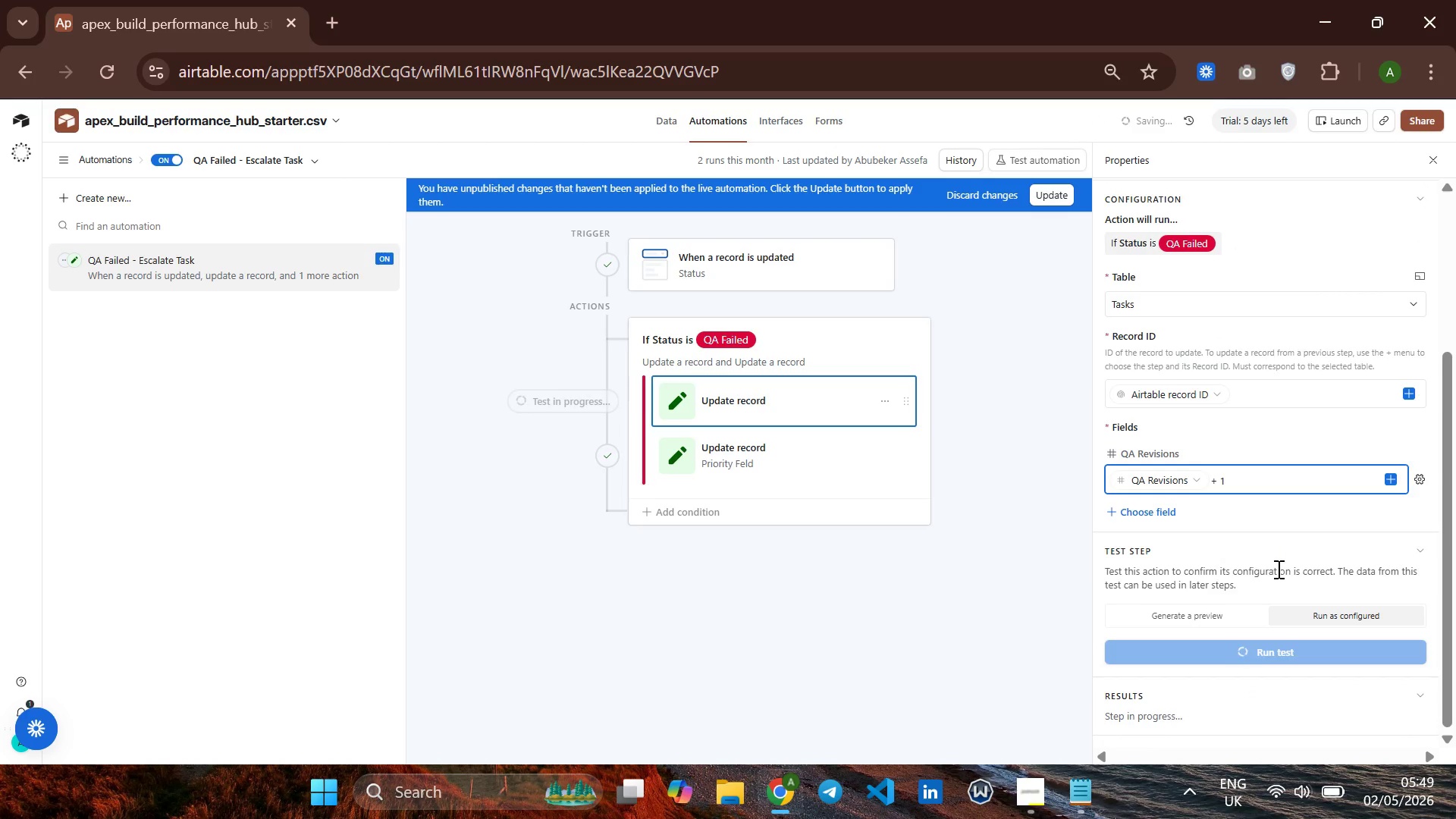 
hold_key(key=Backspace, duration=0.5)
 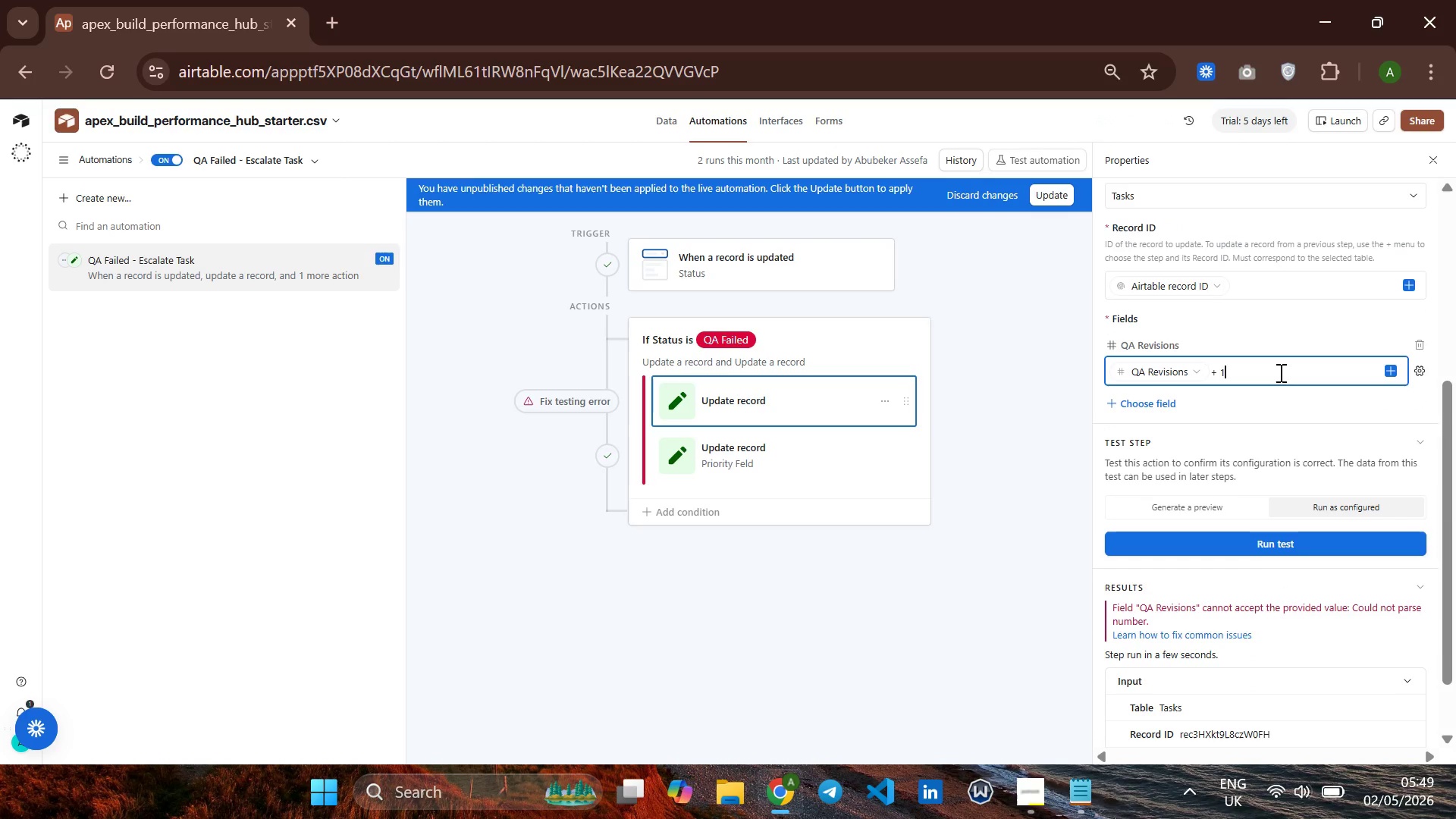 
left_click([1279, 372])
 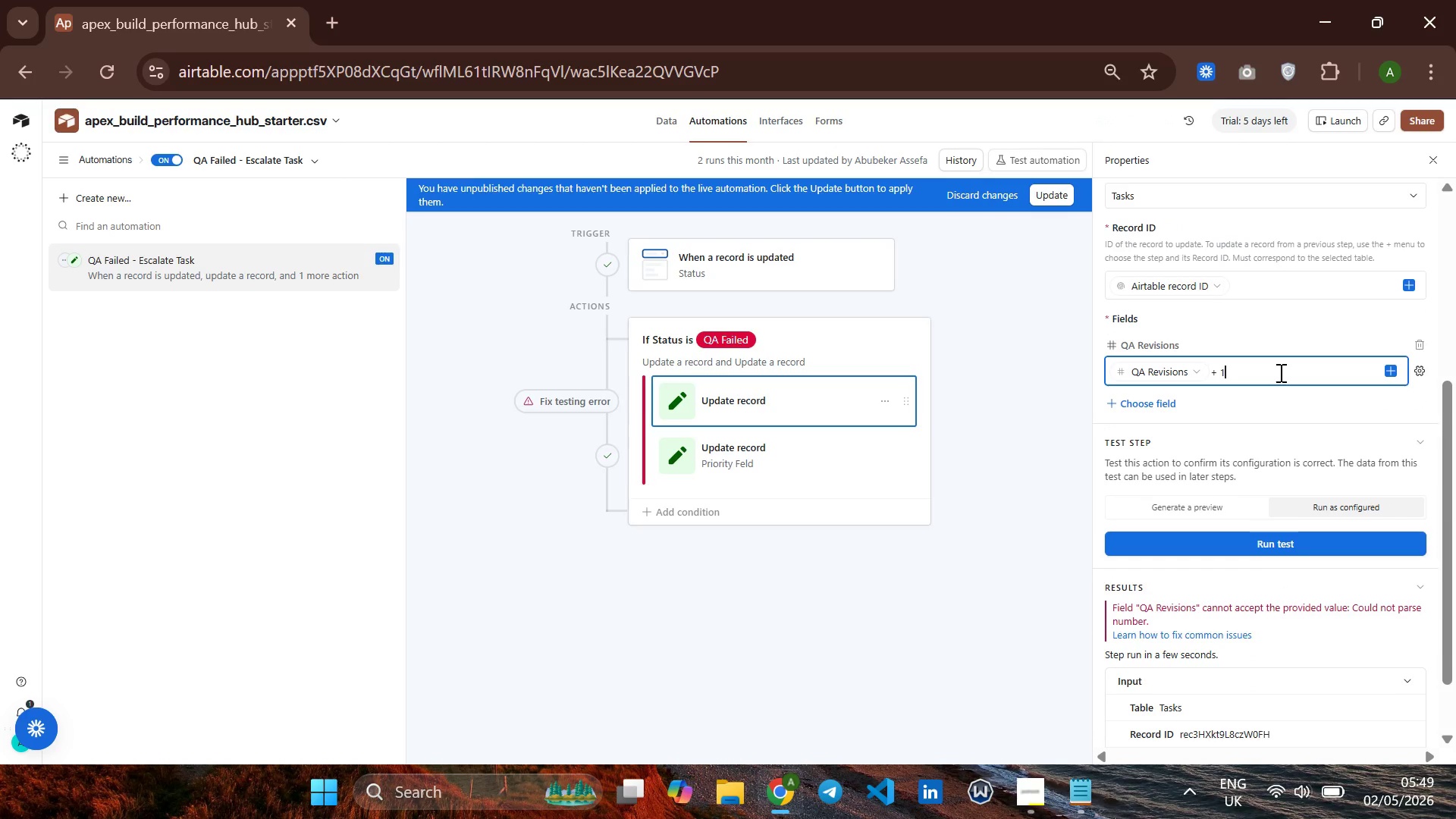 
hold_key(key=Backspace, duration=1.14)
 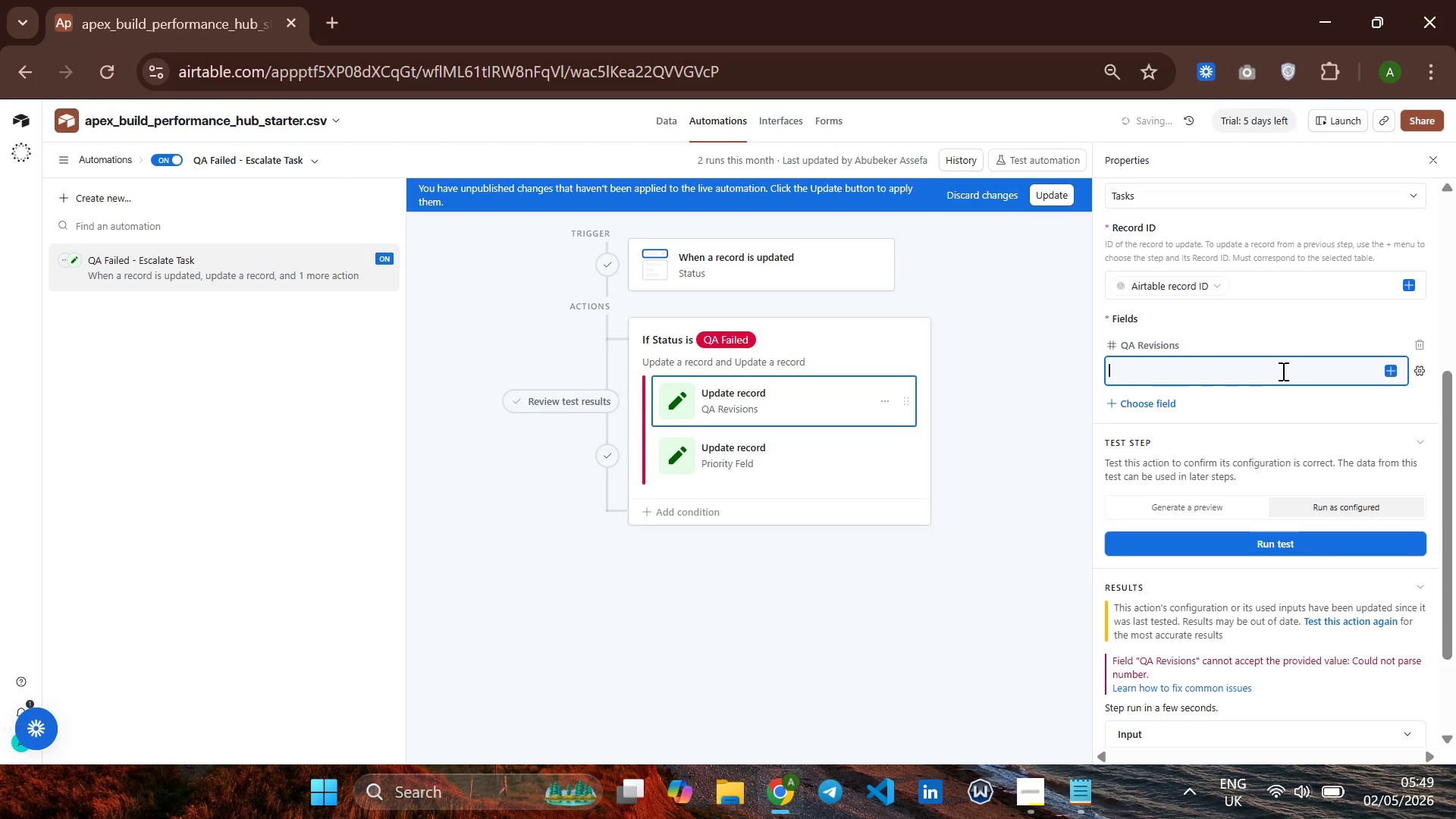 
key(Backspace)
 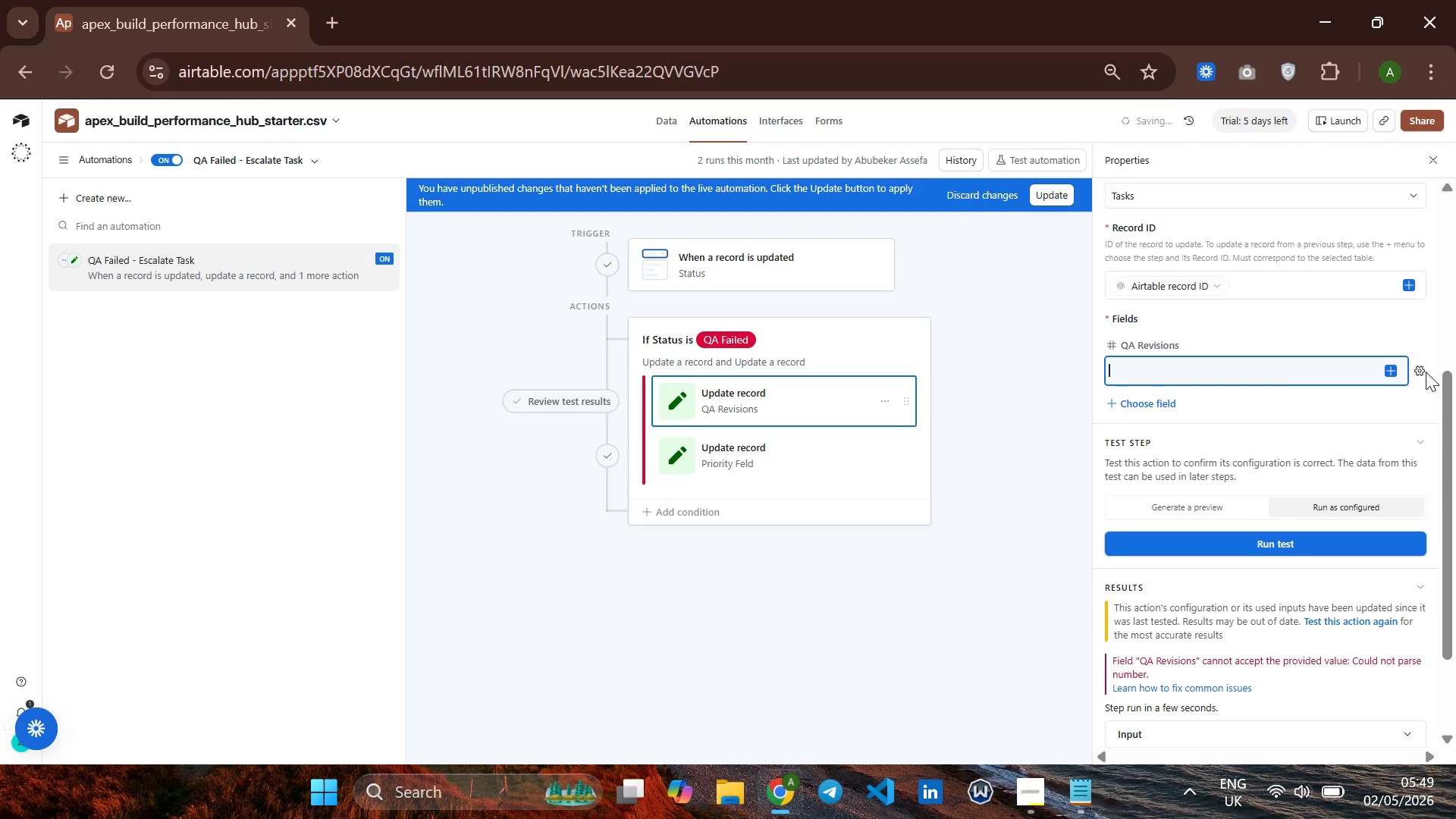 
left_click([1424, 372])
 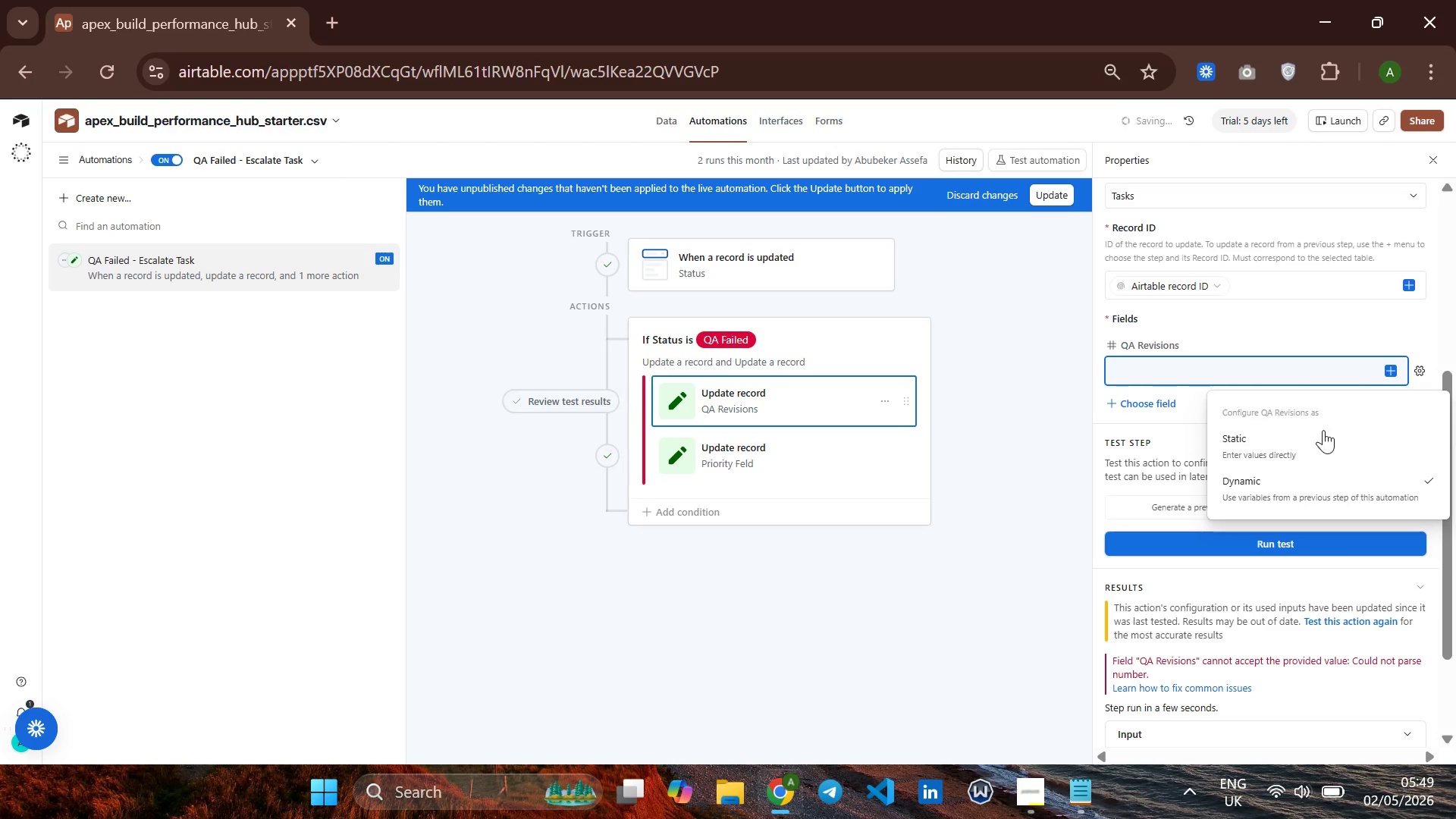 
left_click([1311, 451])
 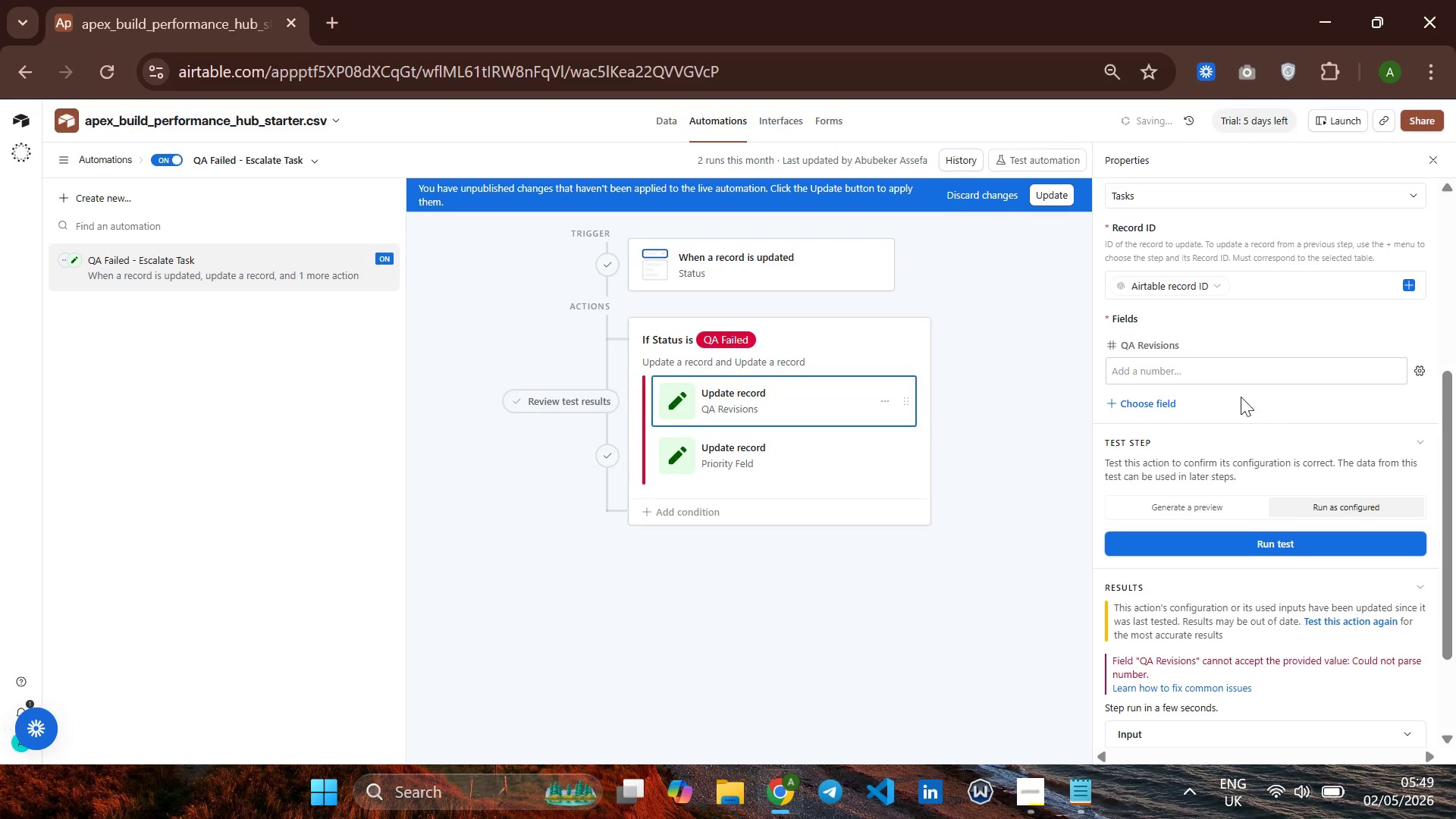 
left_click([1228, 382])
 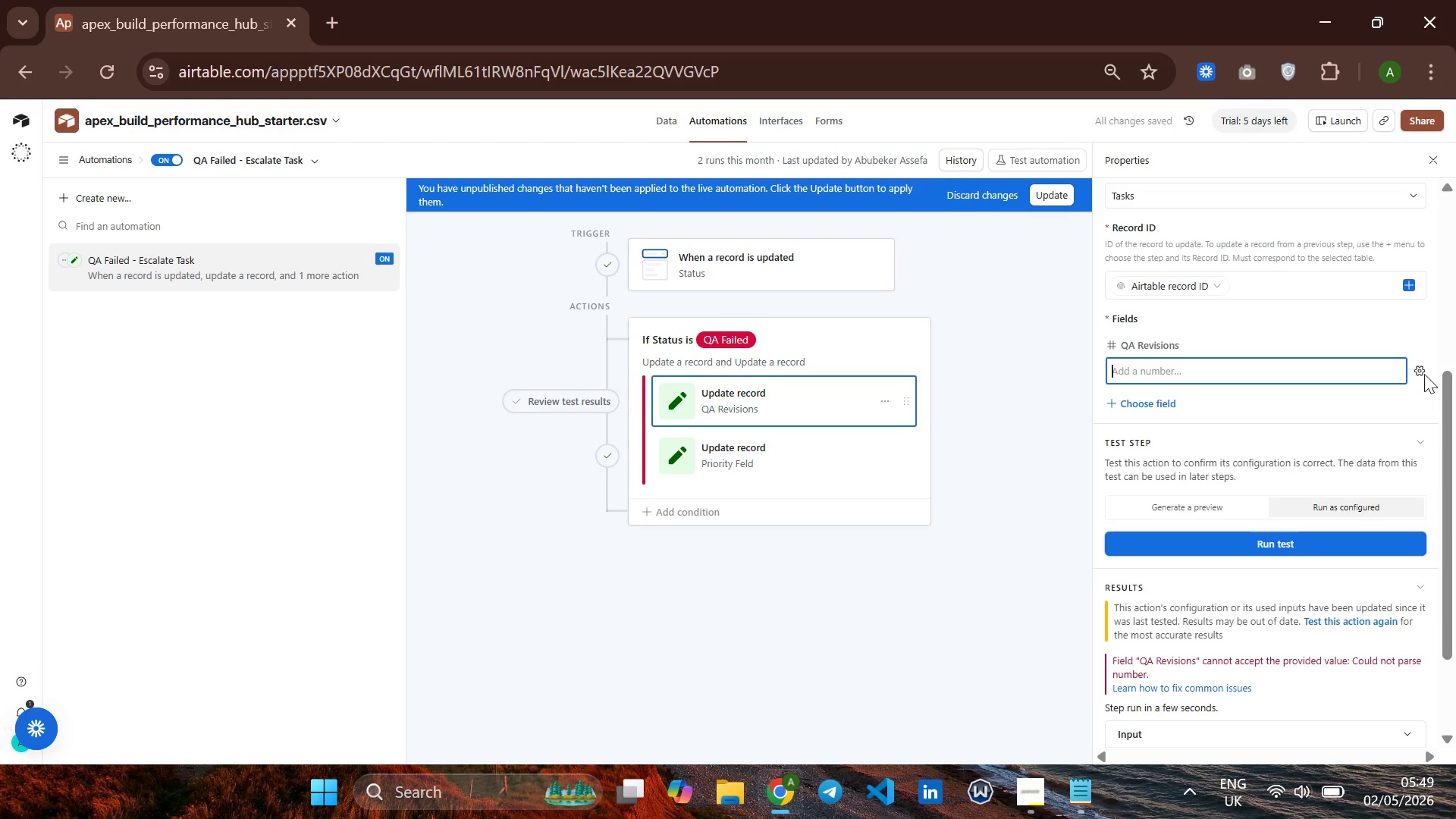 
left_click([1415, 374])
 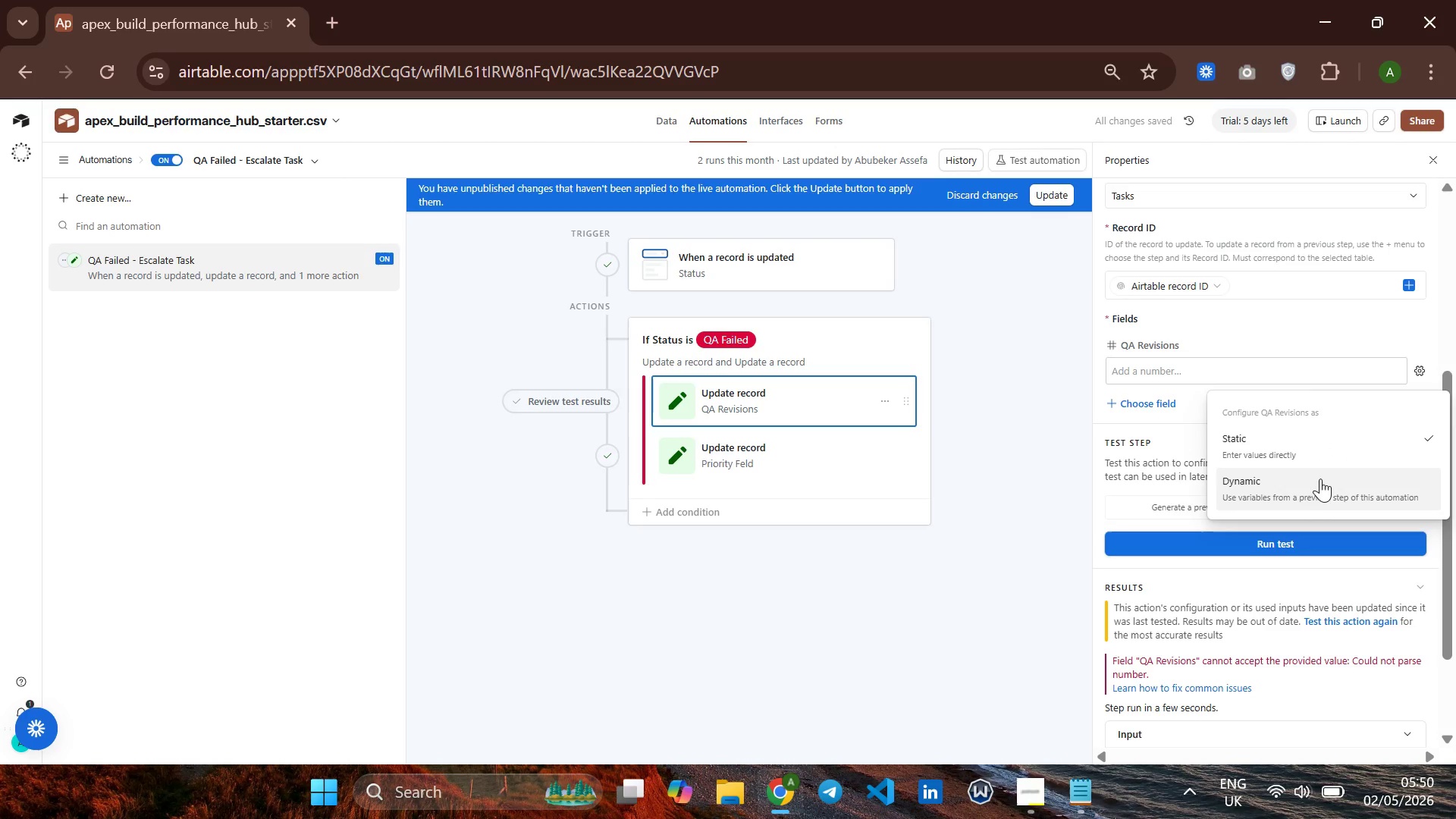 
left_click([1311, 490])
 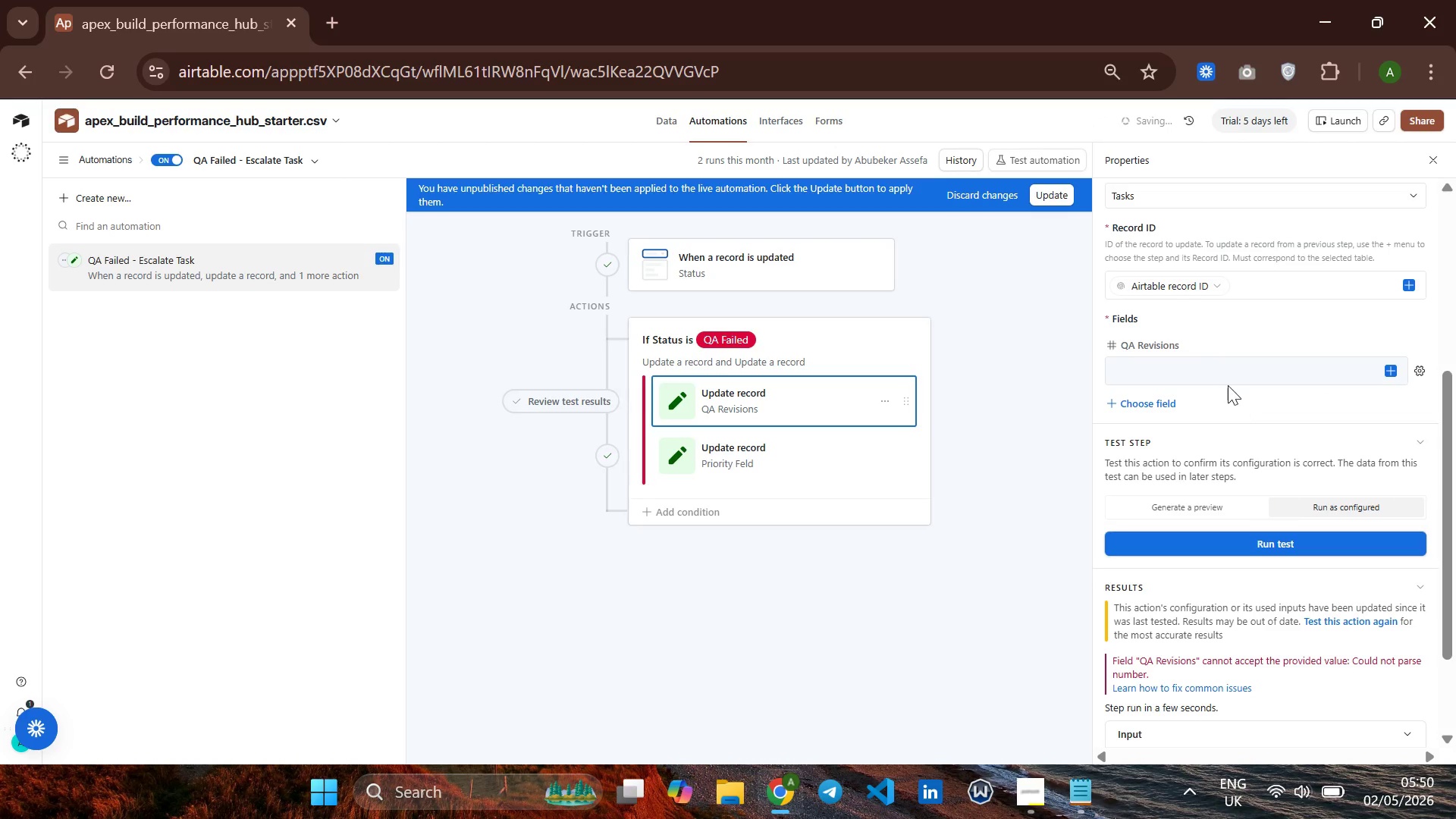 
left_click([1222, 374])
 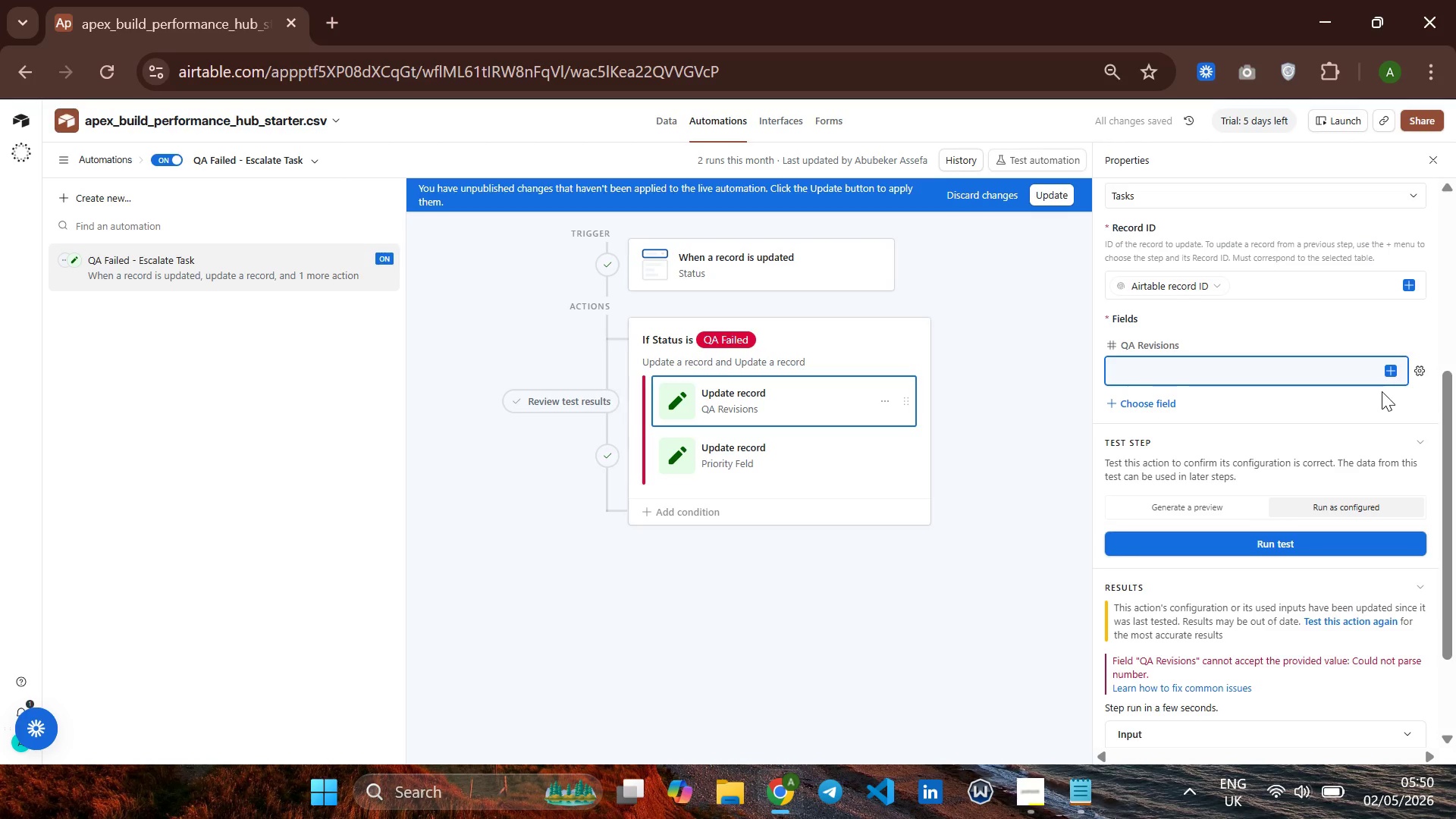 
left_click([1389, 373])
 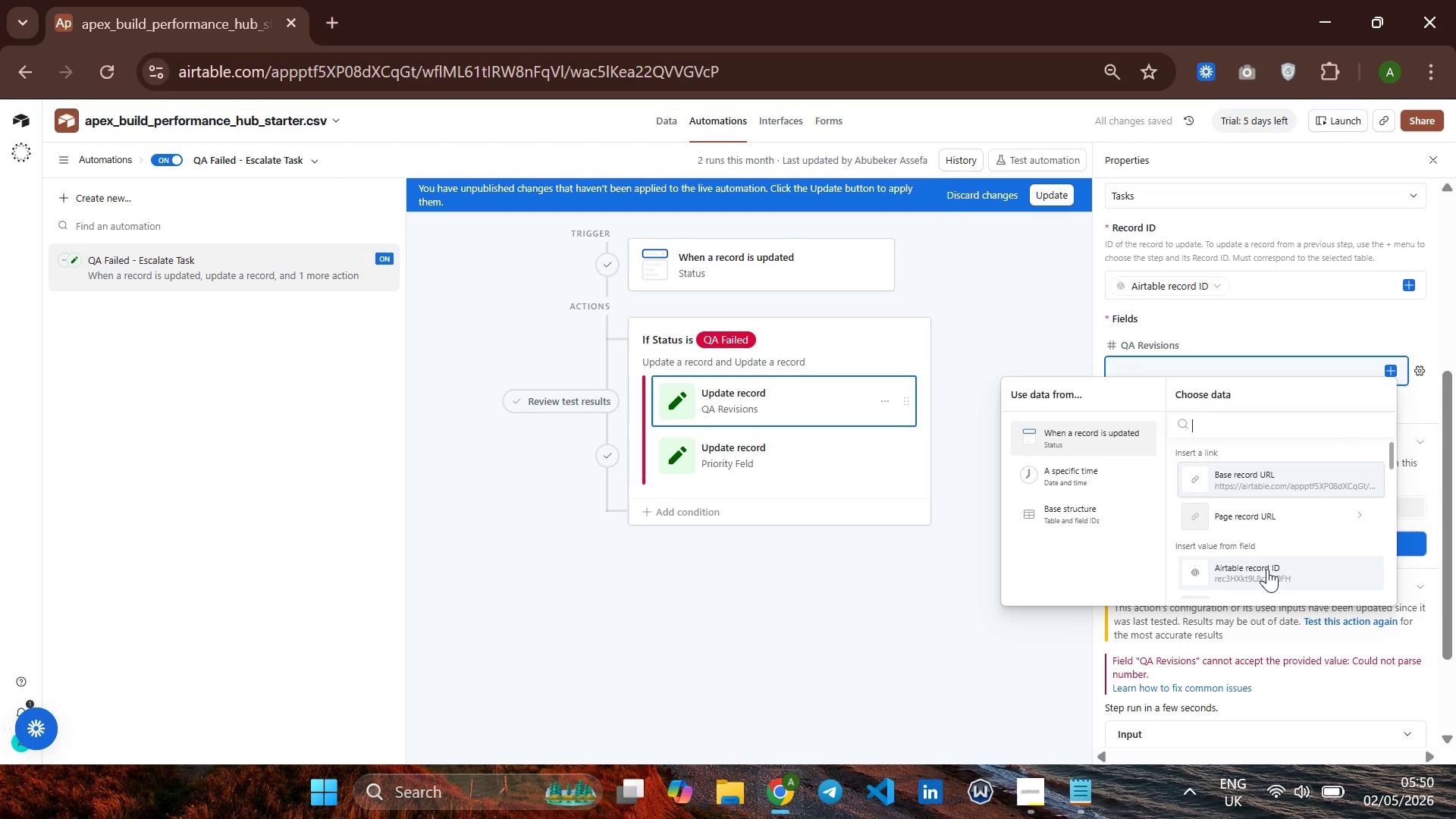 
scroll: coordinate [1268, 553], scroll_direction: down, amount: 3.0
 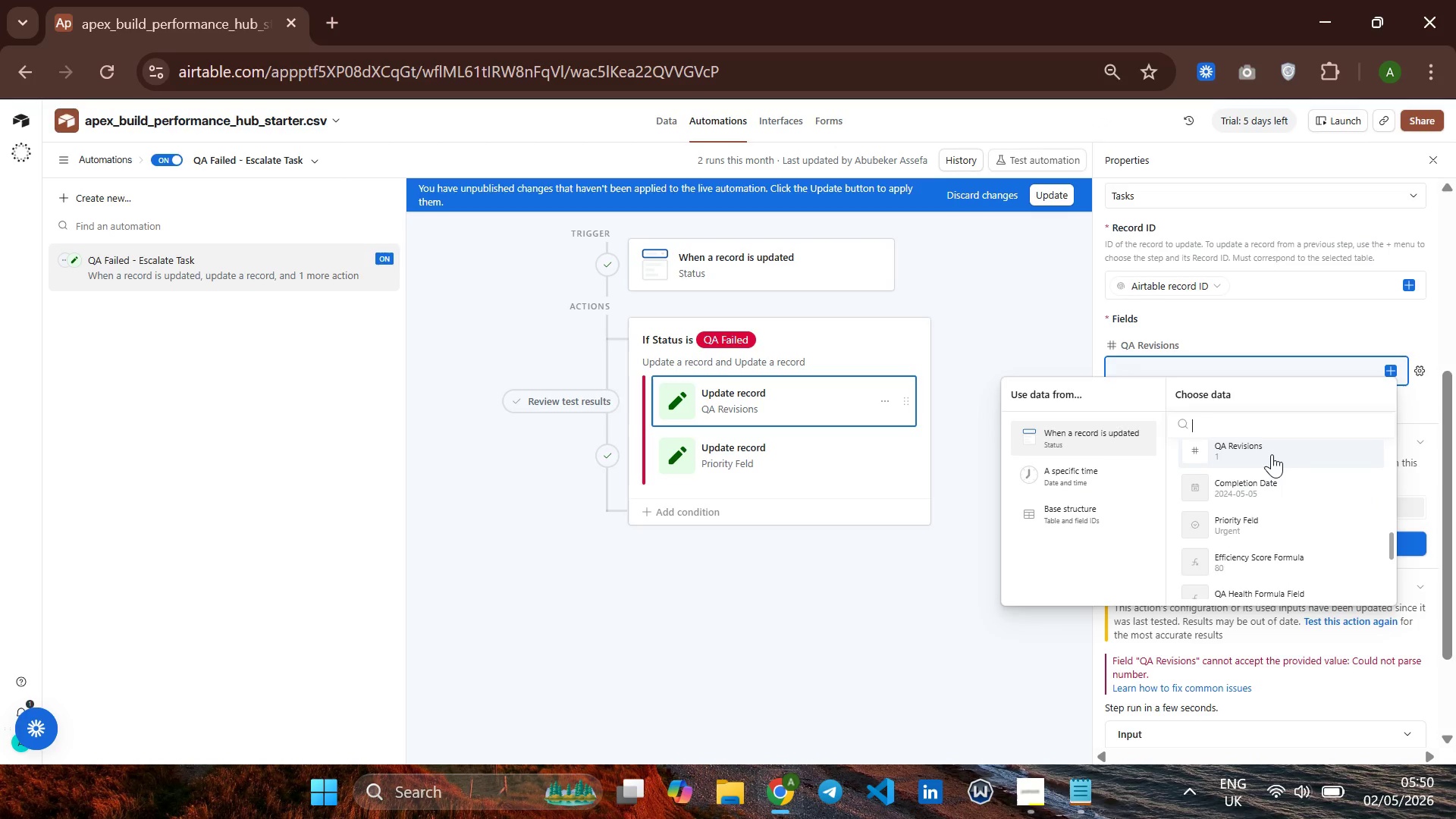 
left_click([1272, 454])
 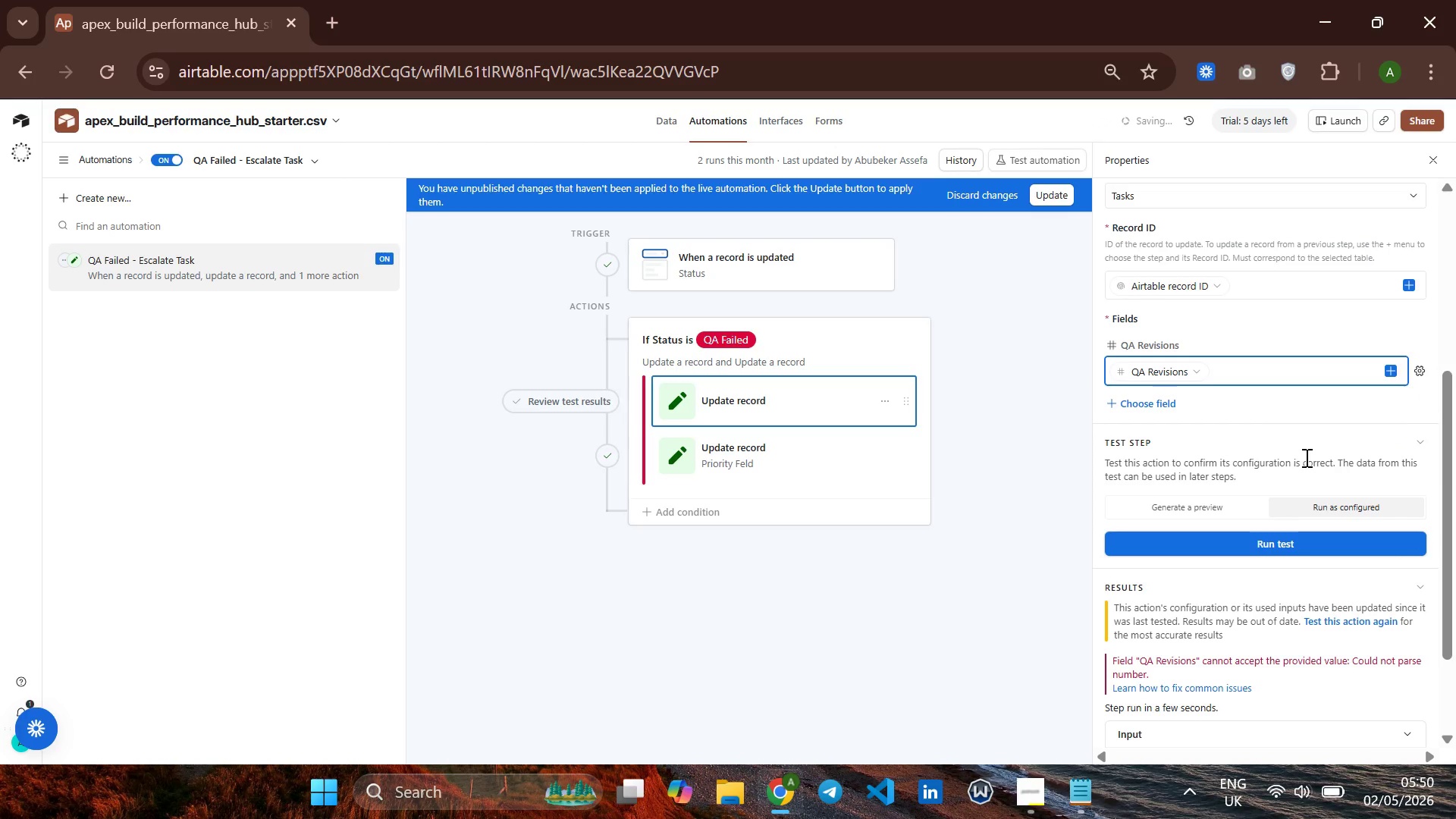 
key(ArrowLeft)
 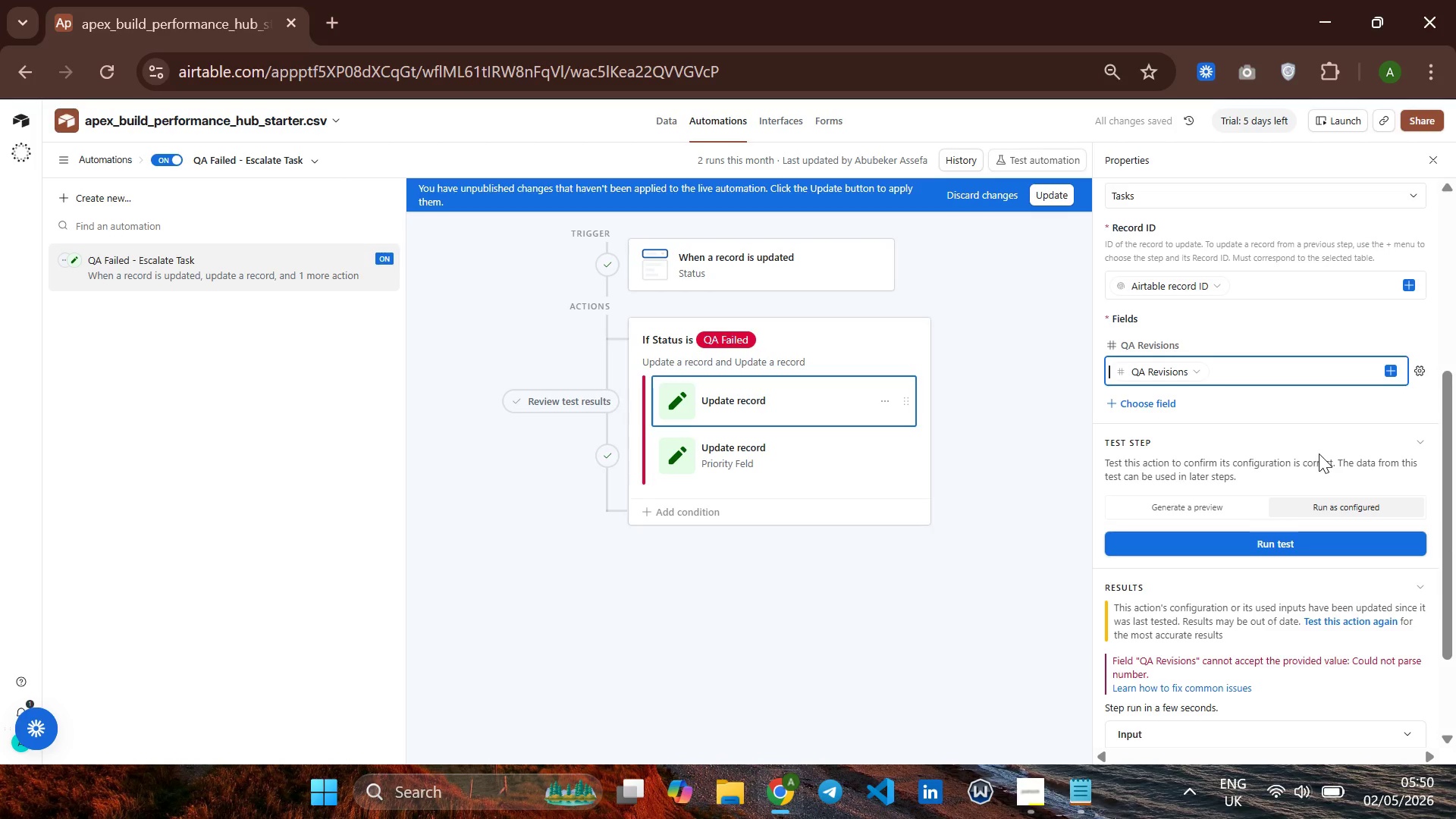 
hold_key(key=ArrowRight, duration=0.45)
 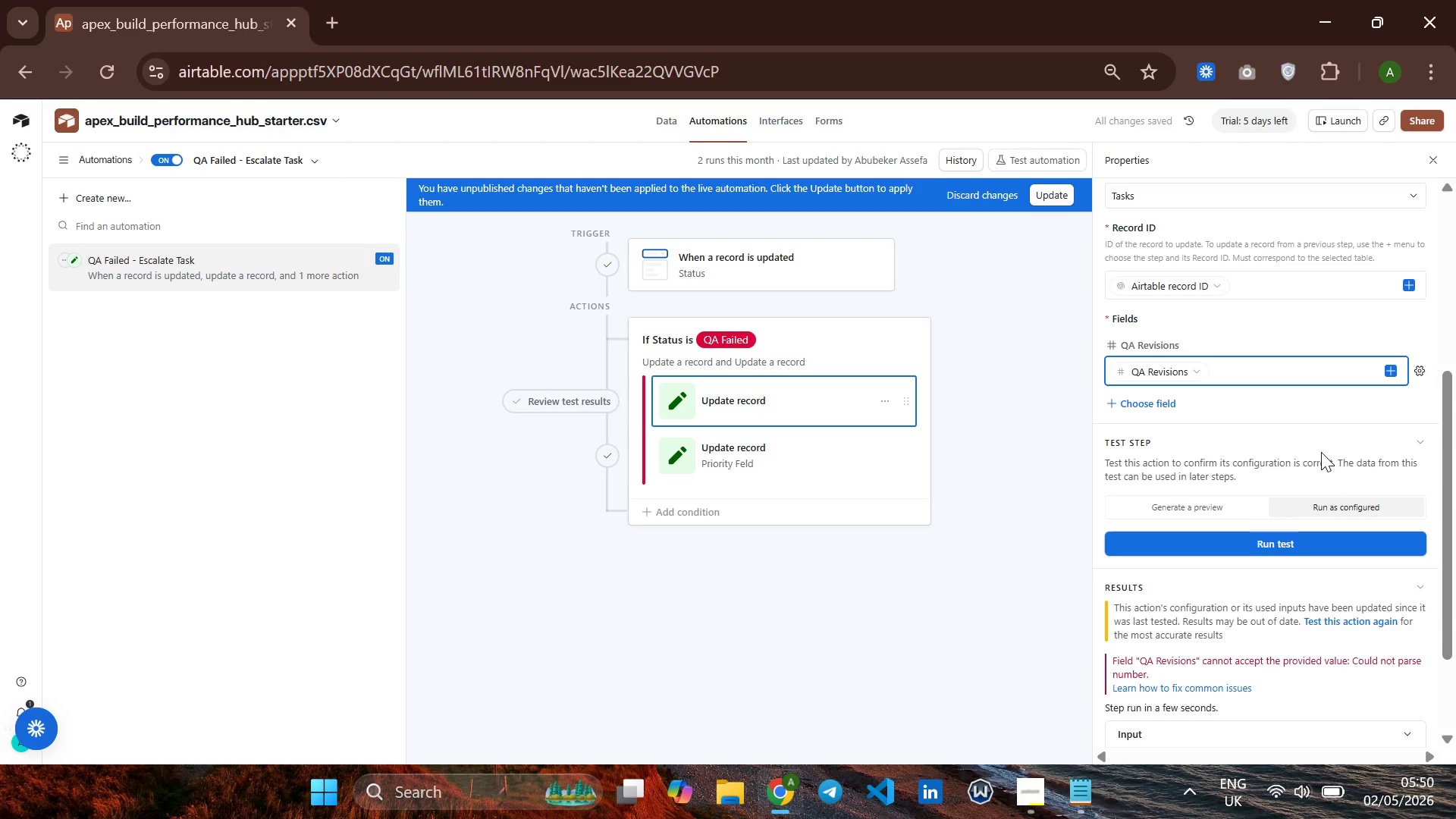 
key(Shift+Equal)
 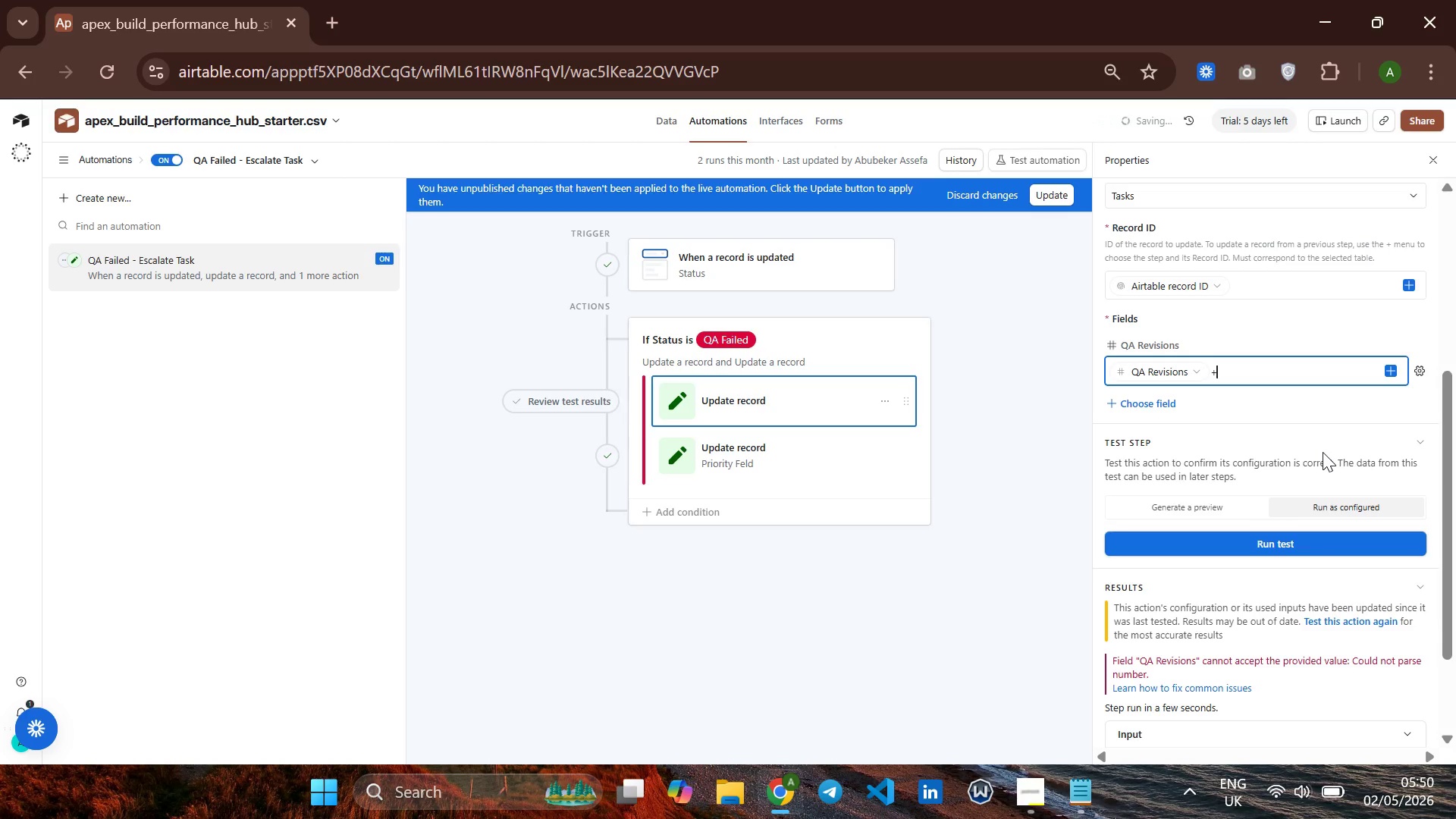 
key(Shift+Equal)
 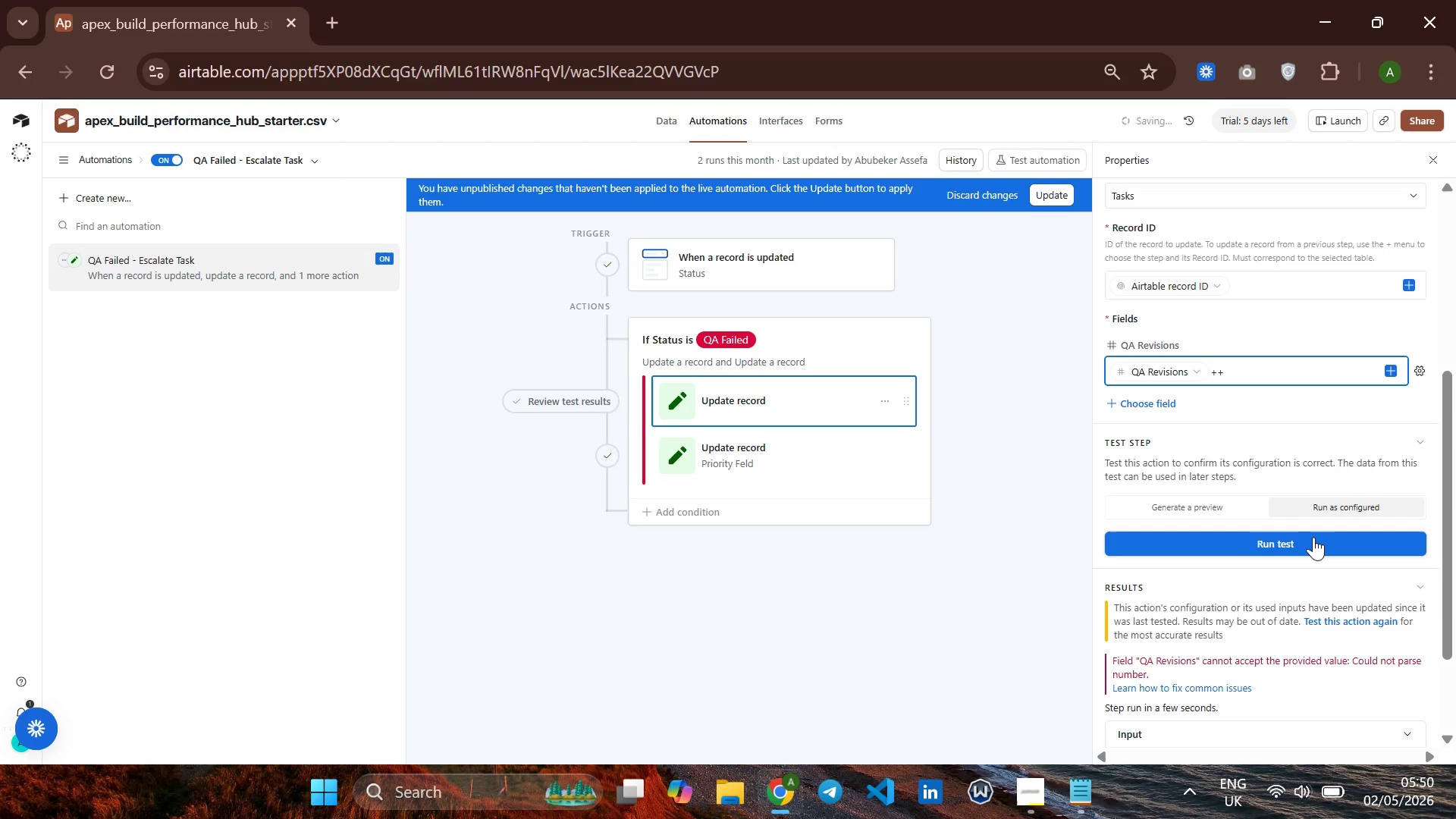 
left_click([1313, 535])
 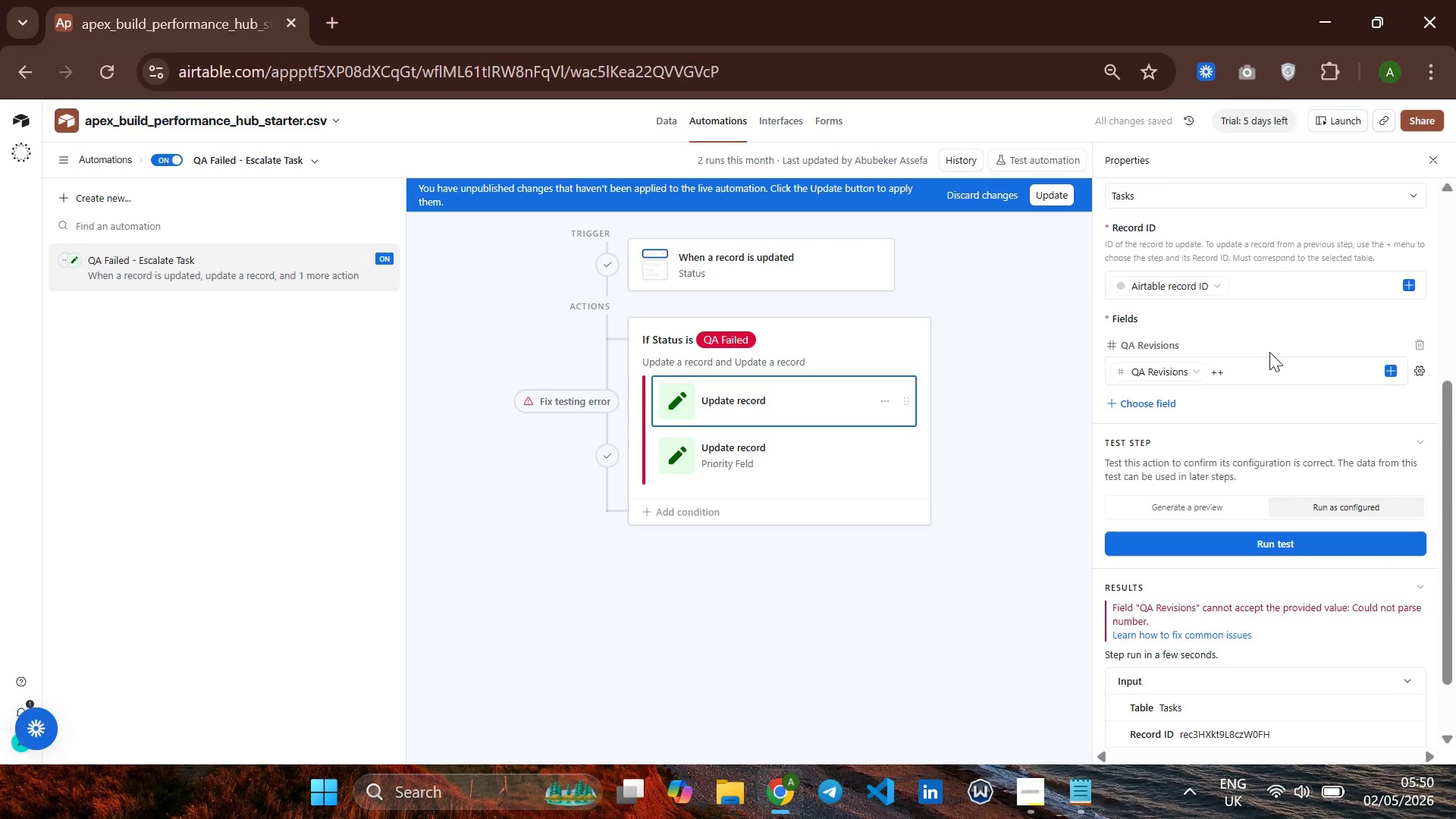 
wait(5.59)
 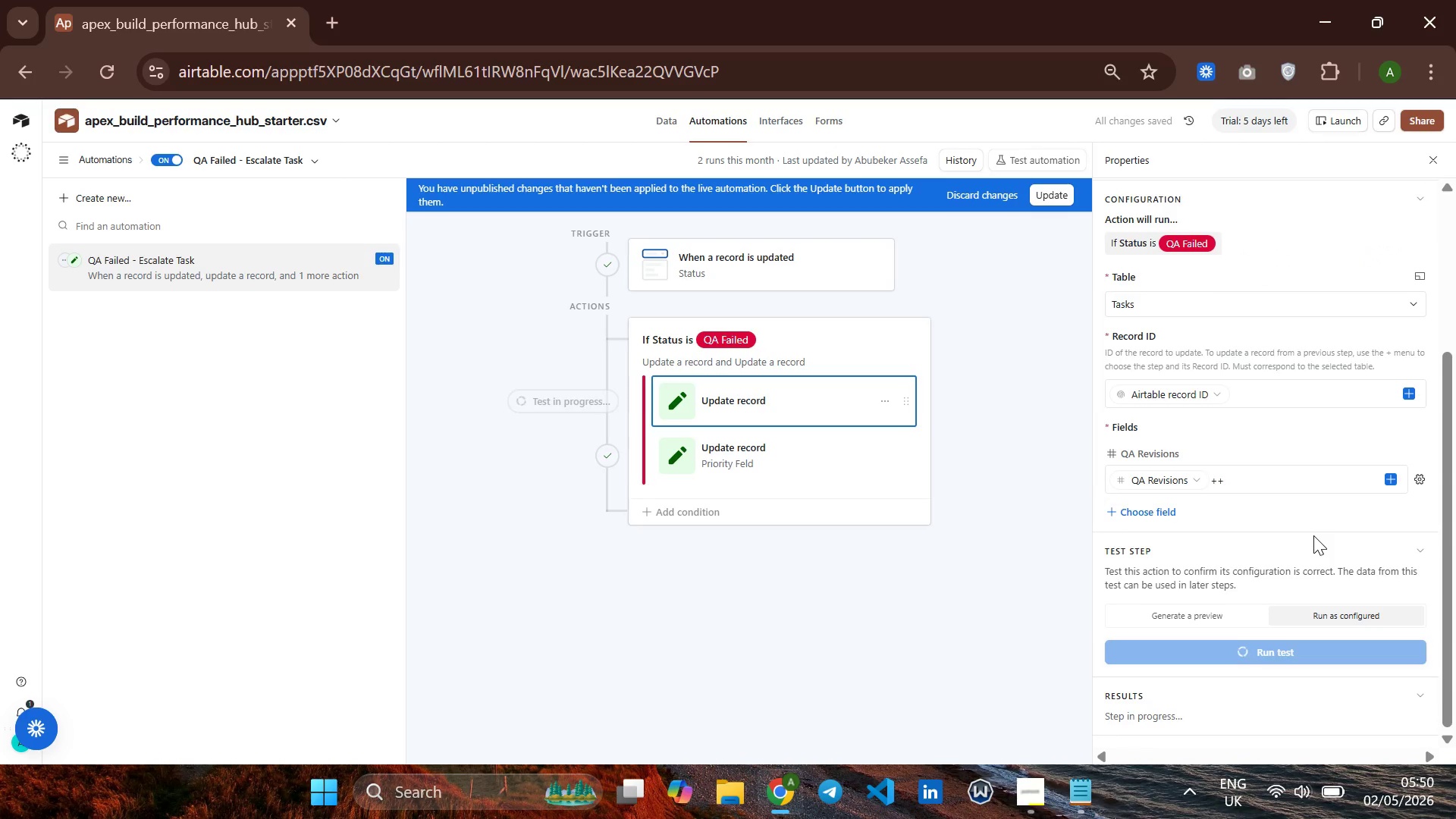 
key(Backspace)
 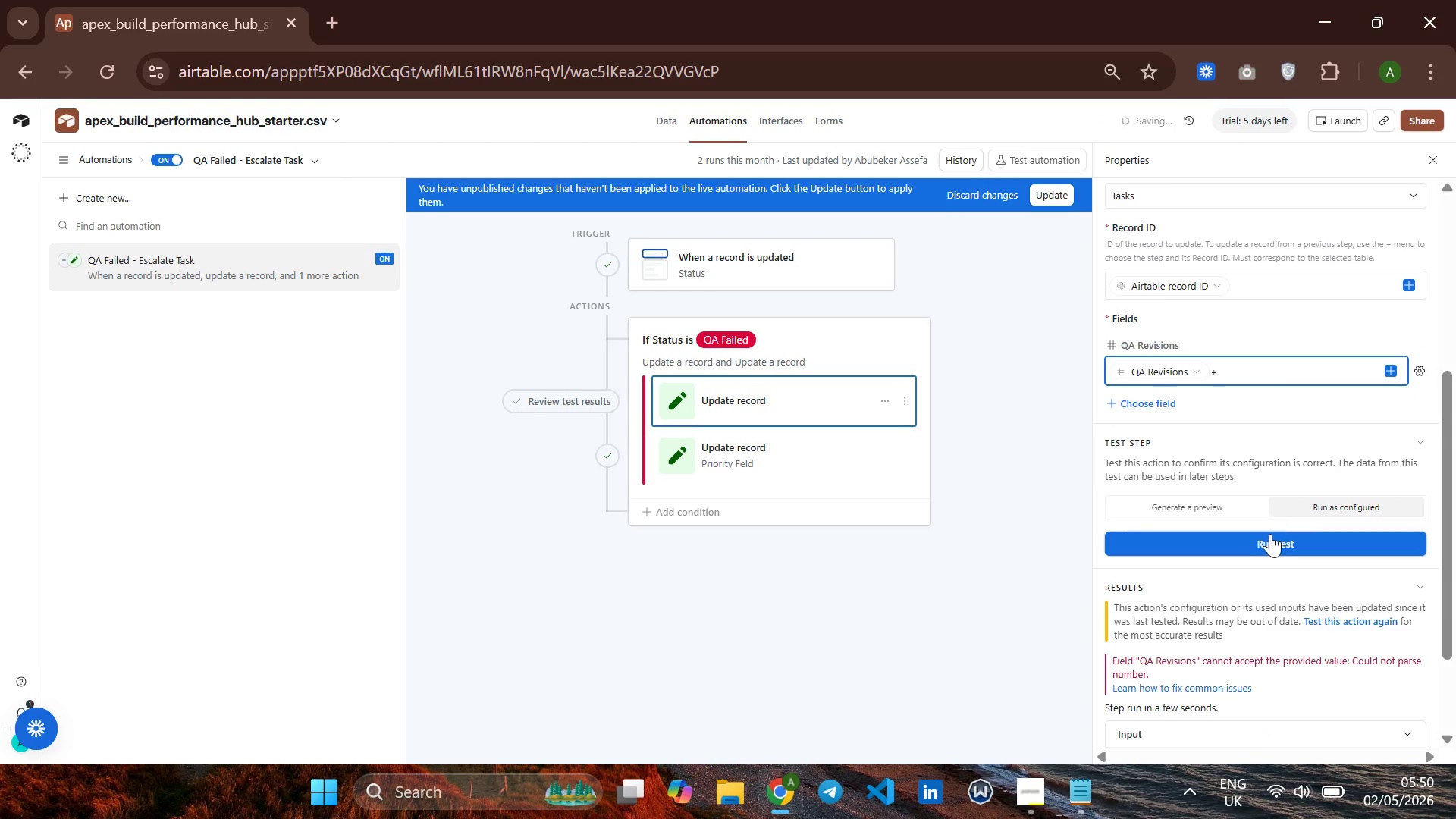 
left_click([1270, 535])
 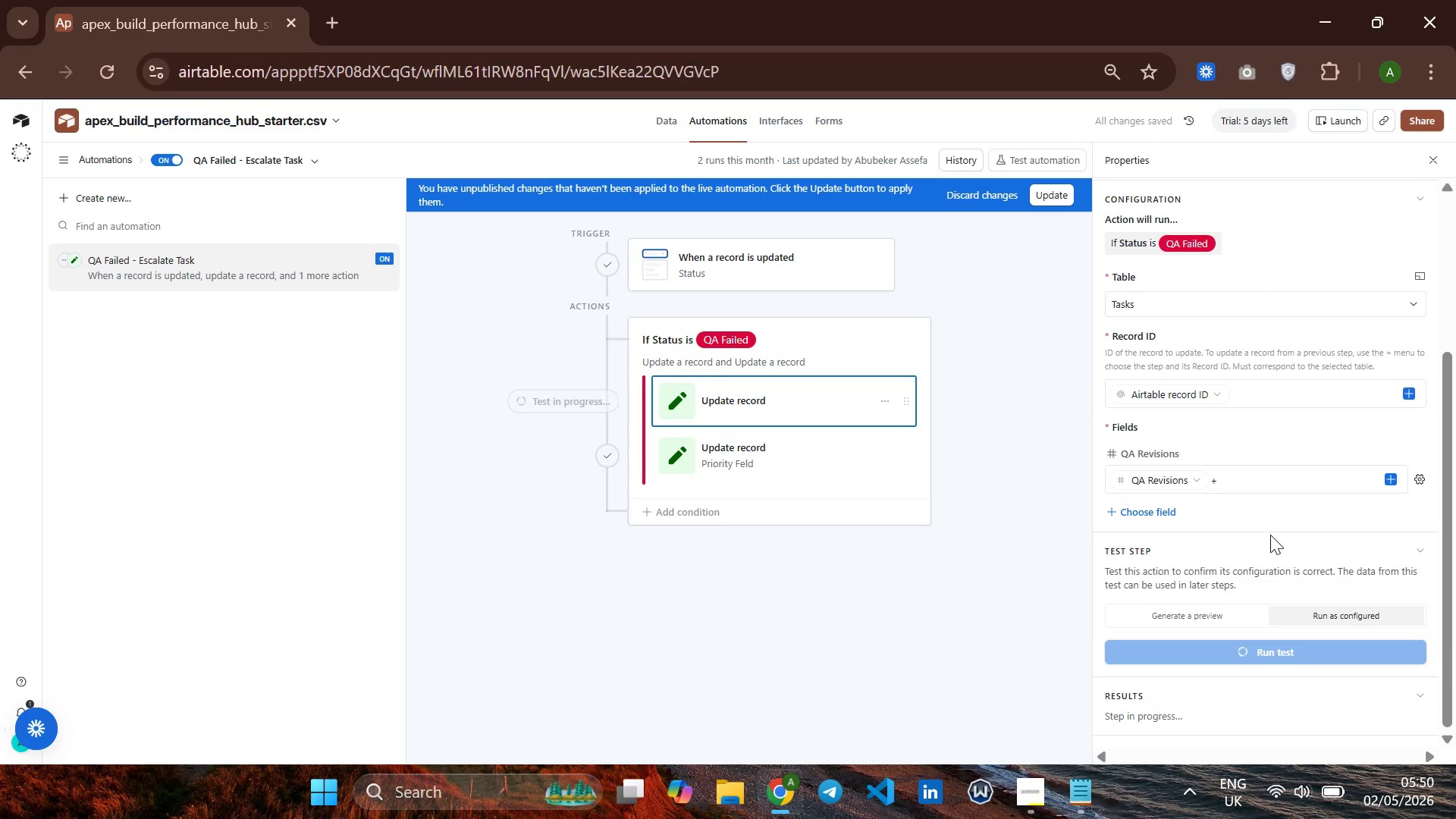 
mouse_move([1266, 526])
 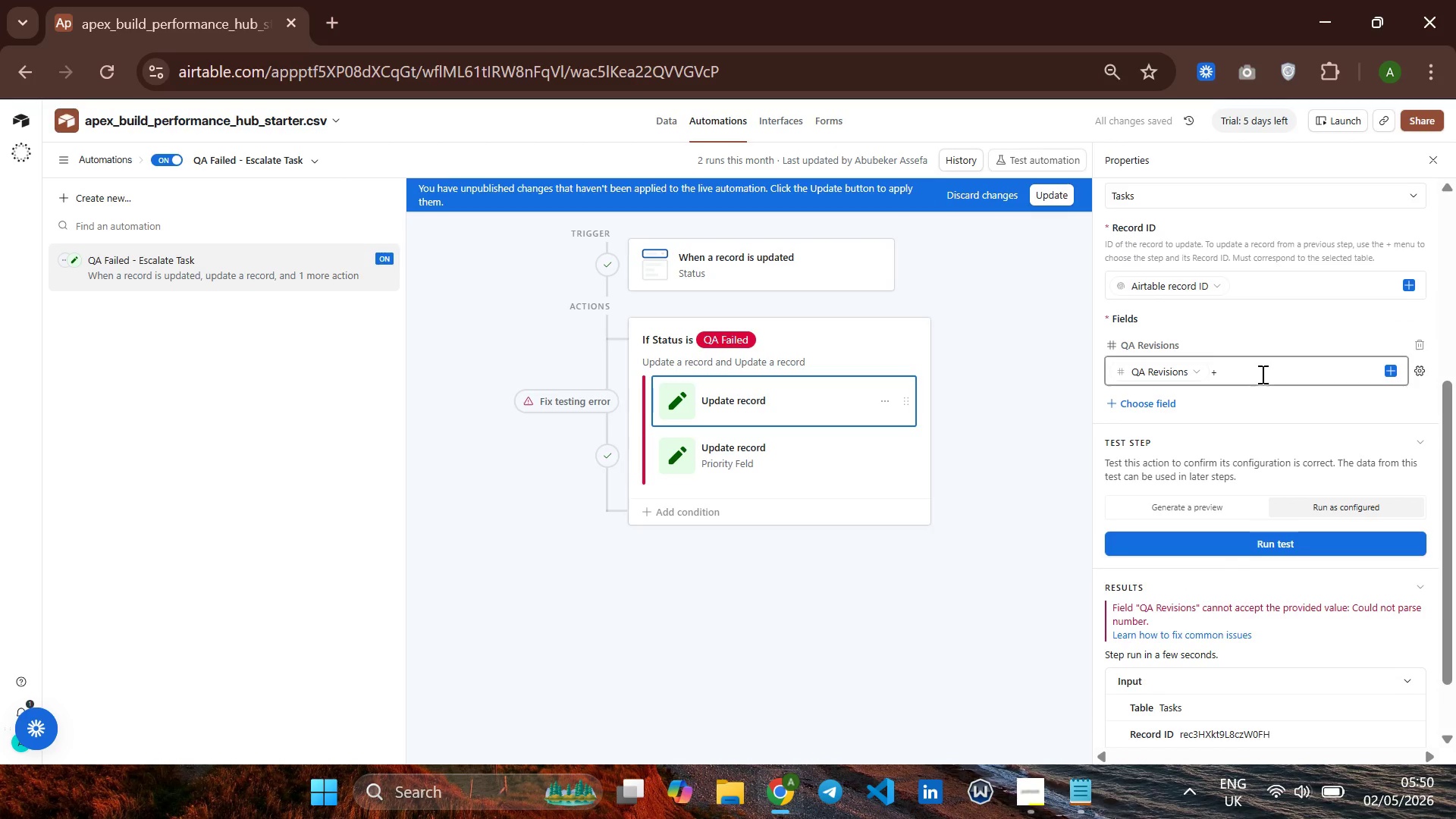 
left_click([1261, 374])
 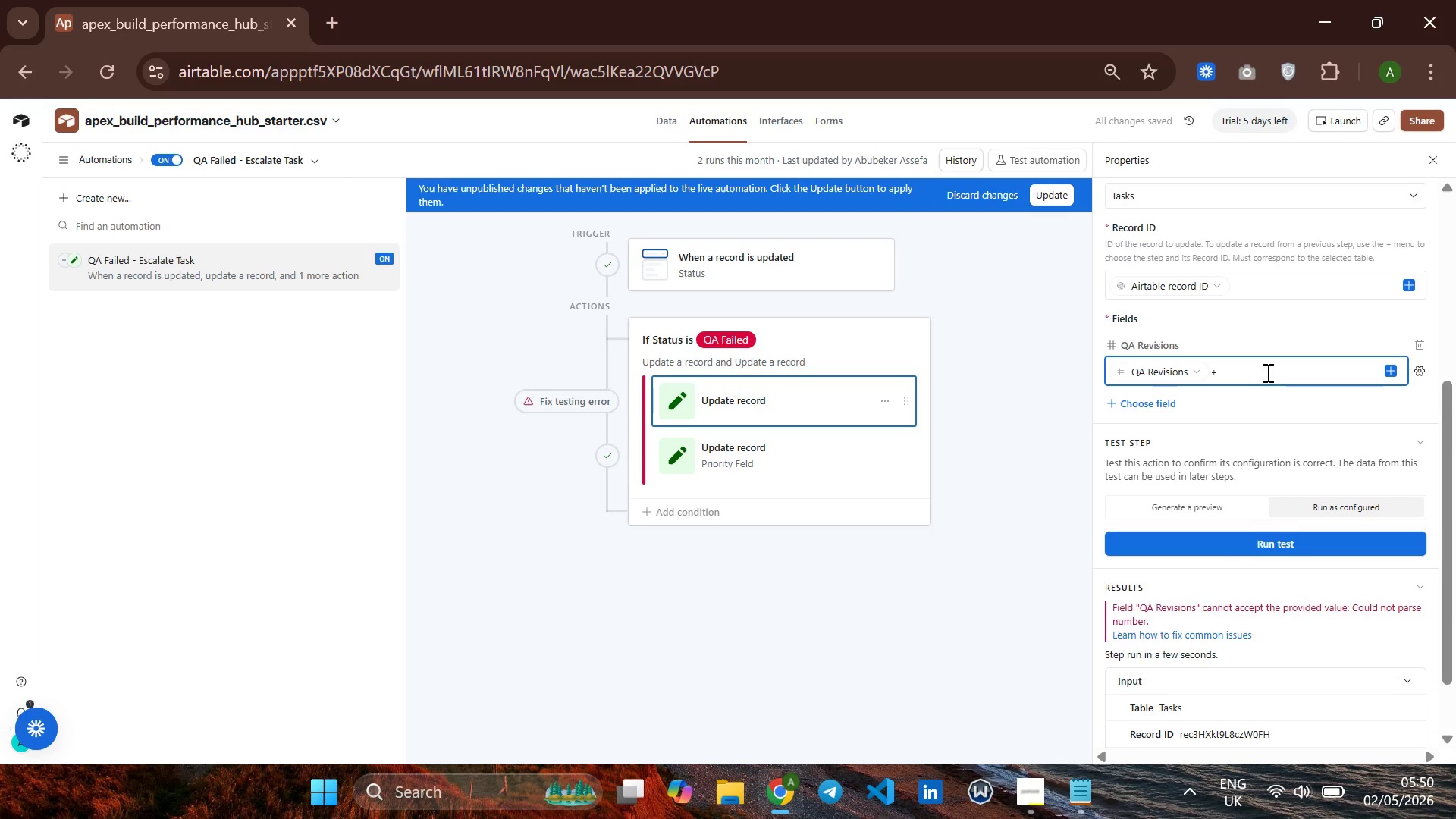 
key(Backspace)
 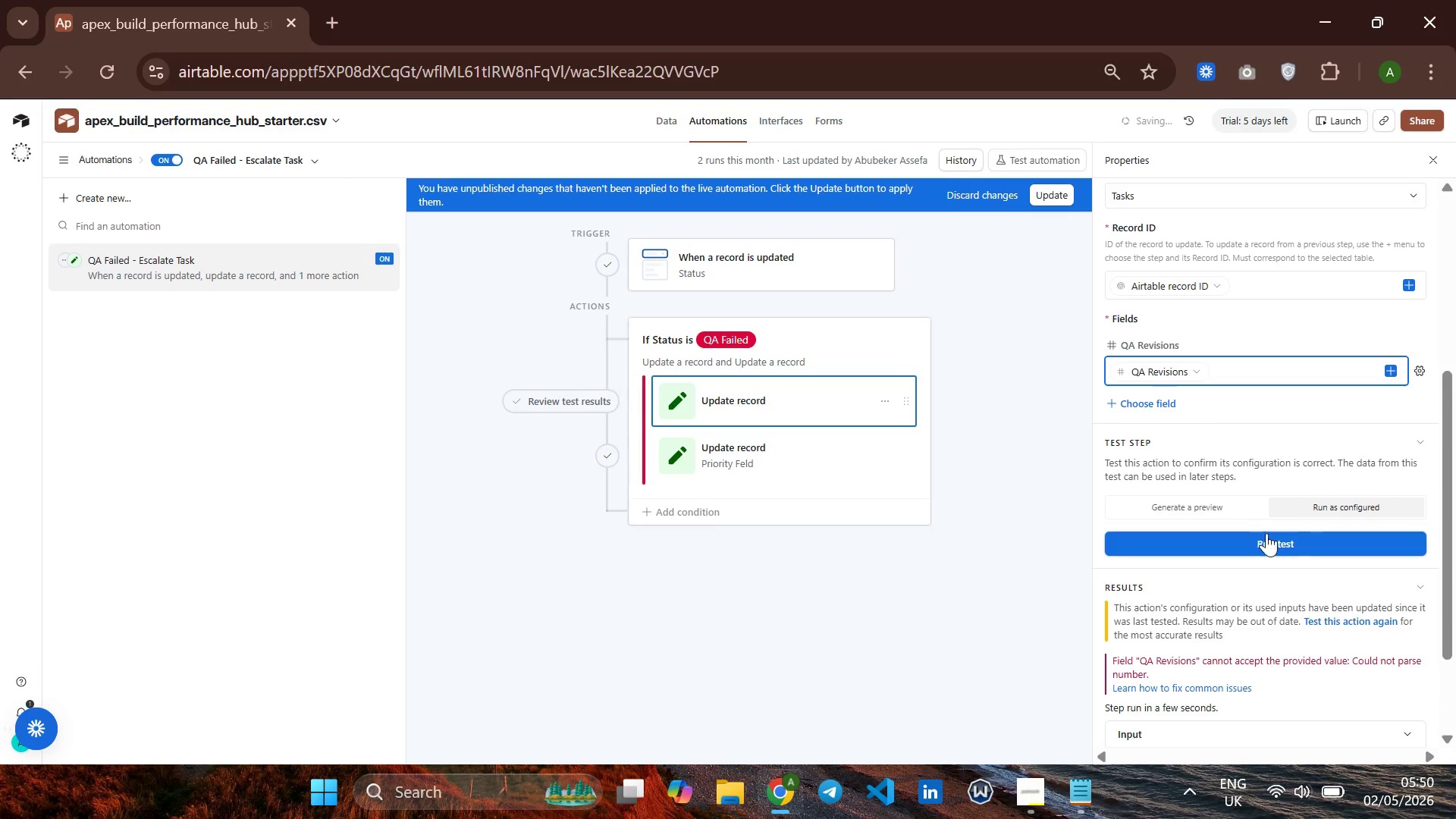 
left_click([1266, 533])
 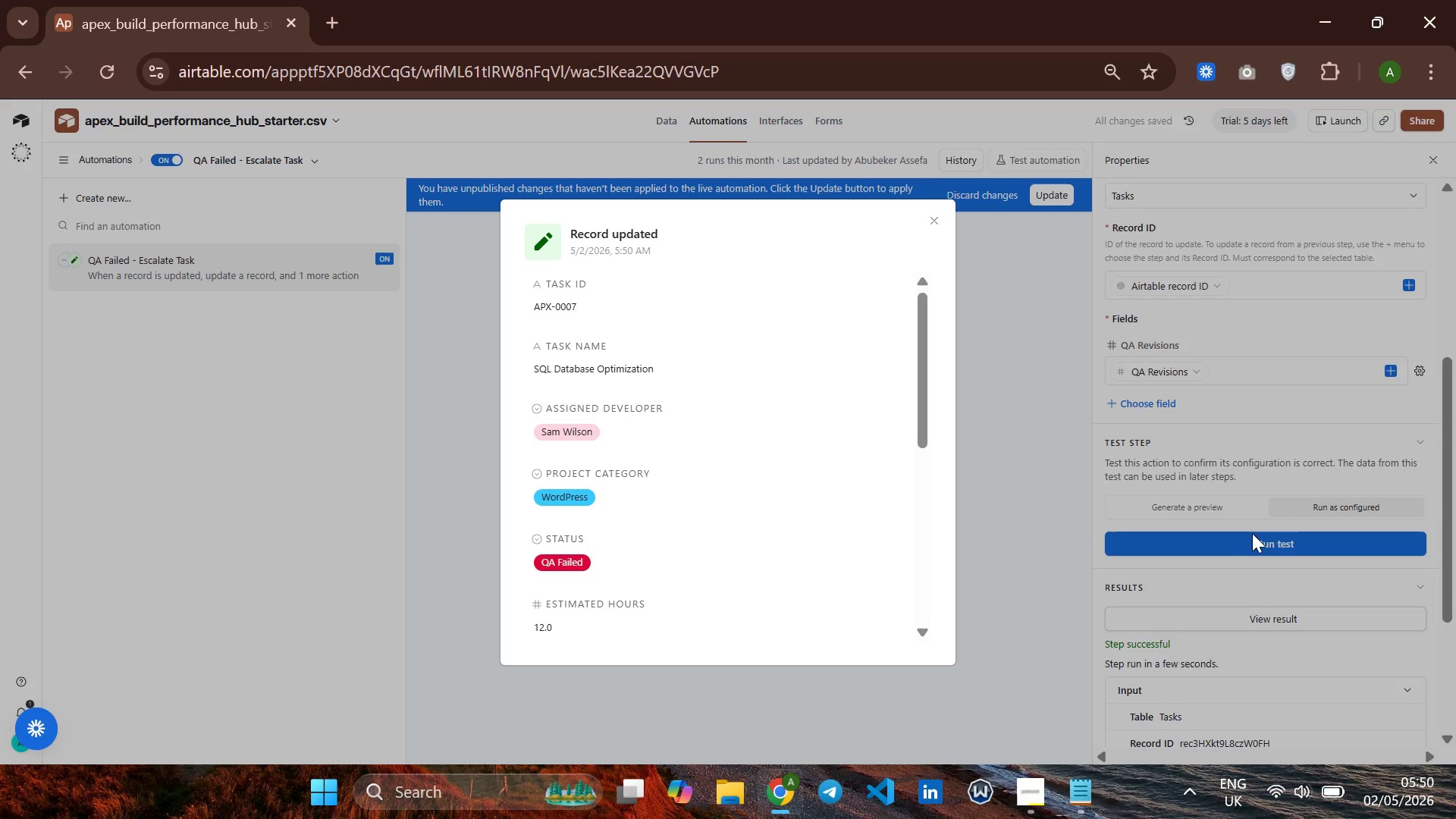 
scroll: coordinate [607, 522], scroll_direction: down, amount: 4.0
 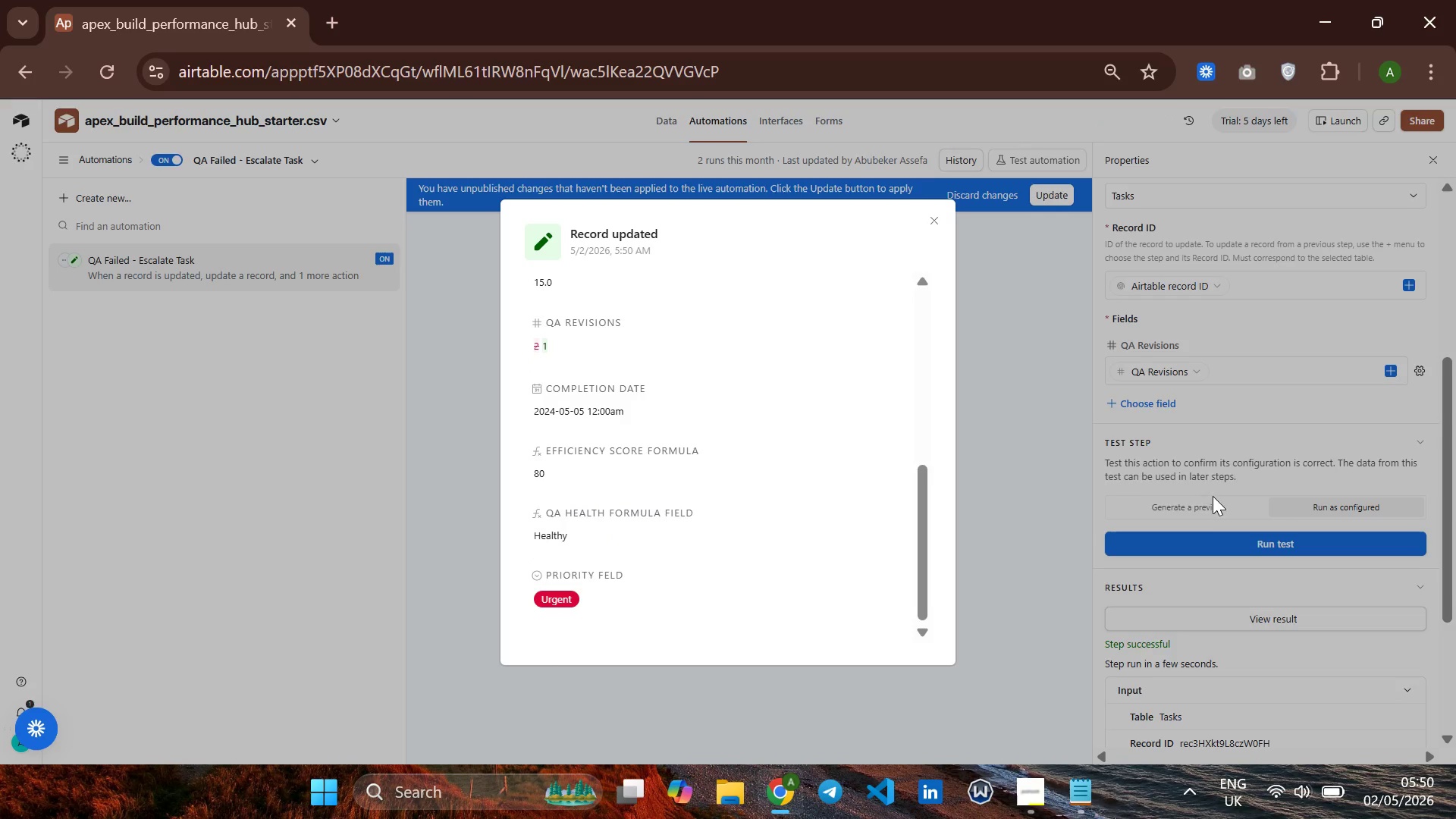 
wait(5.97)
 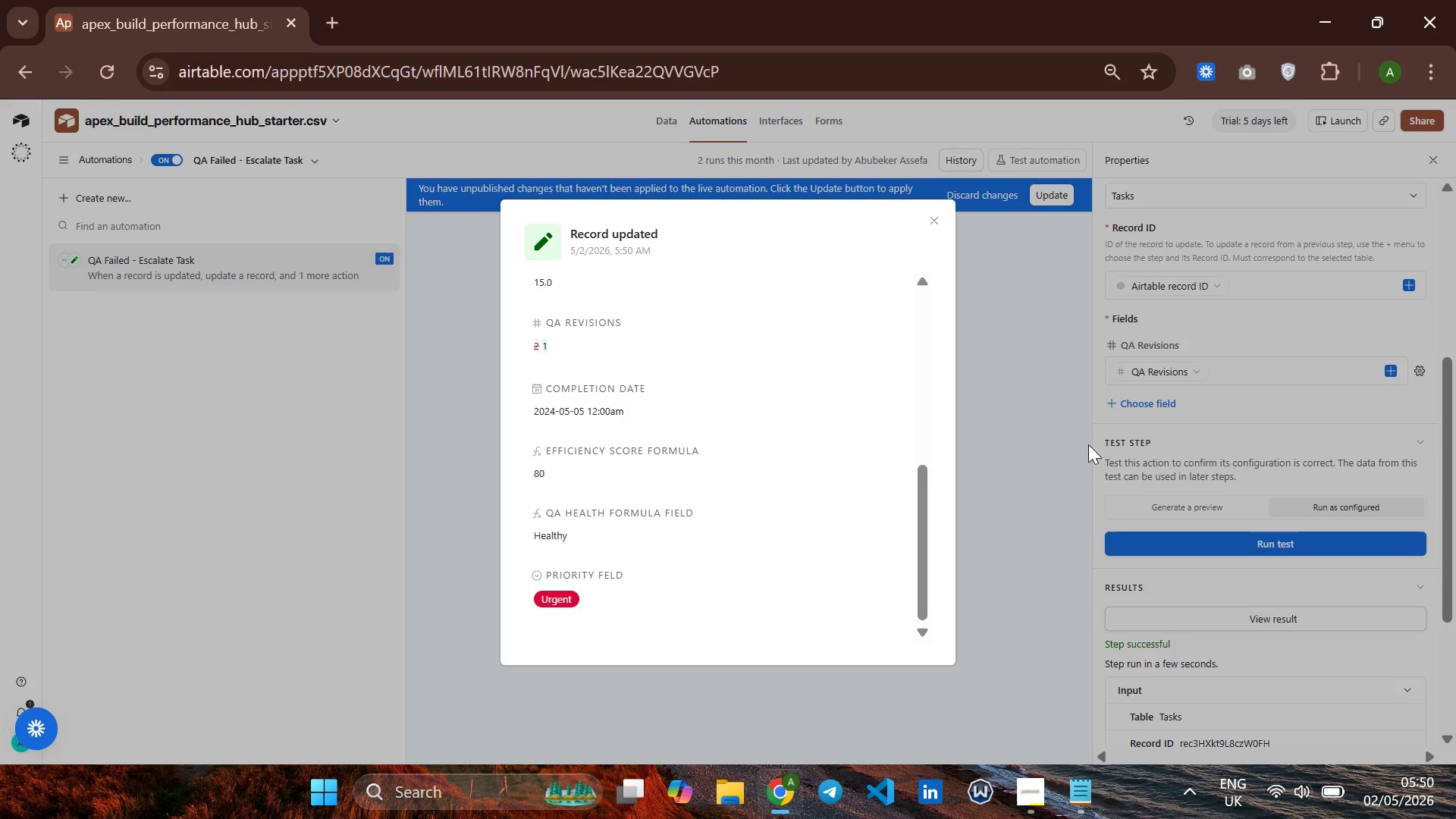 
scroll: coordinate [1216, 469], scroll_direction: down, amount: 2.0
 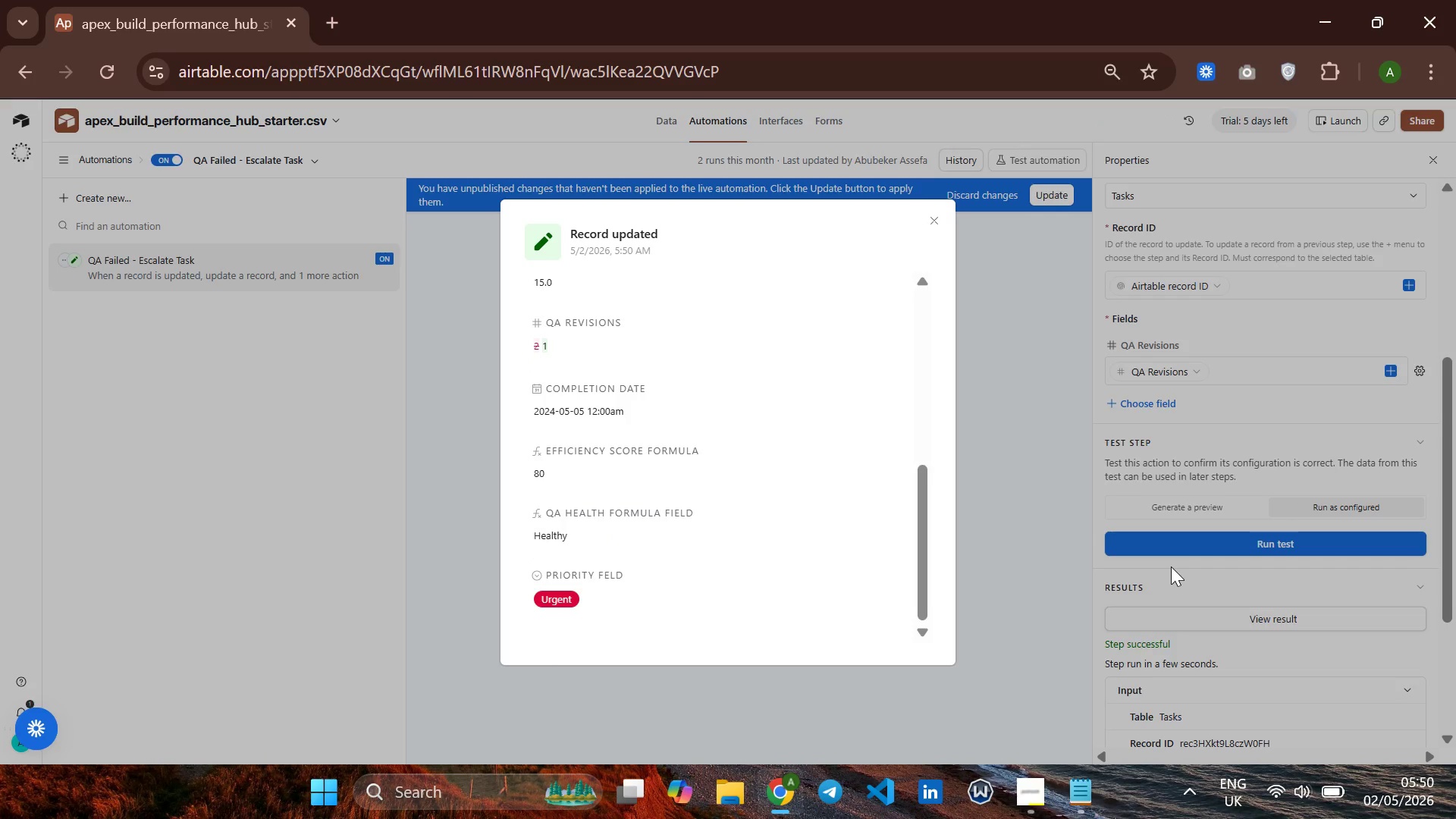 
left_click([1171, 574])
 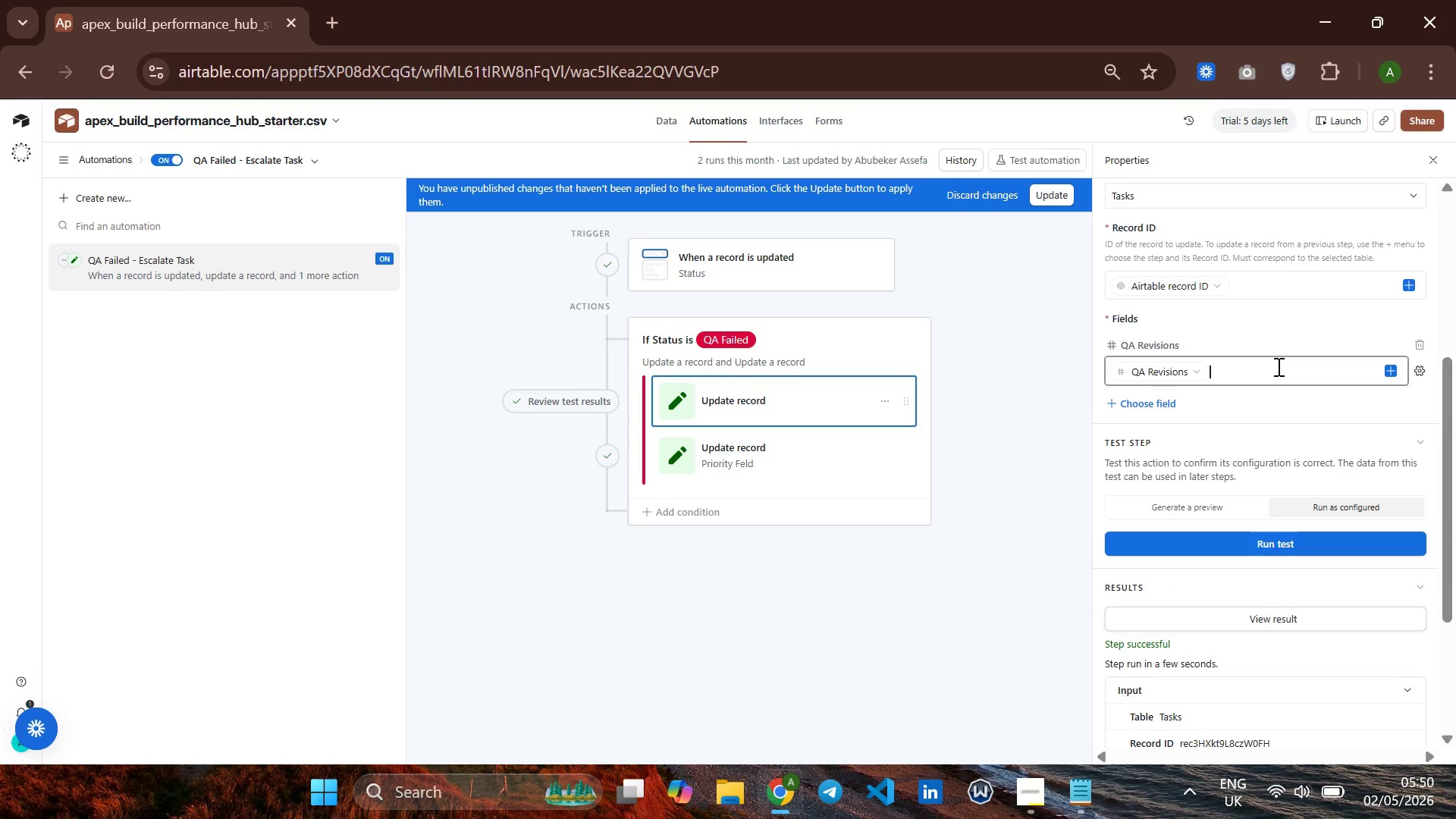 
key(Backspace)
 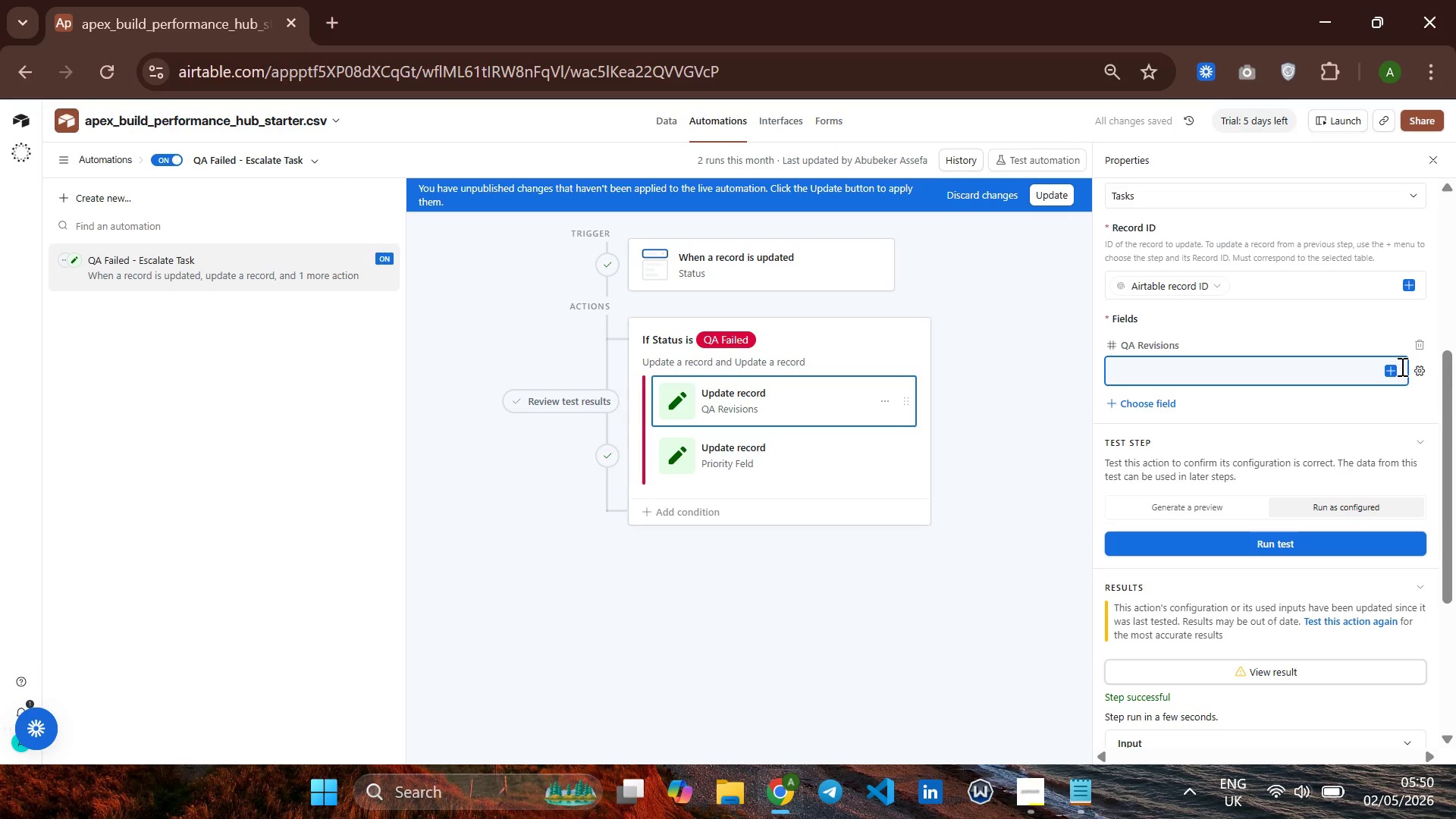 
left_click([1392, 373])
 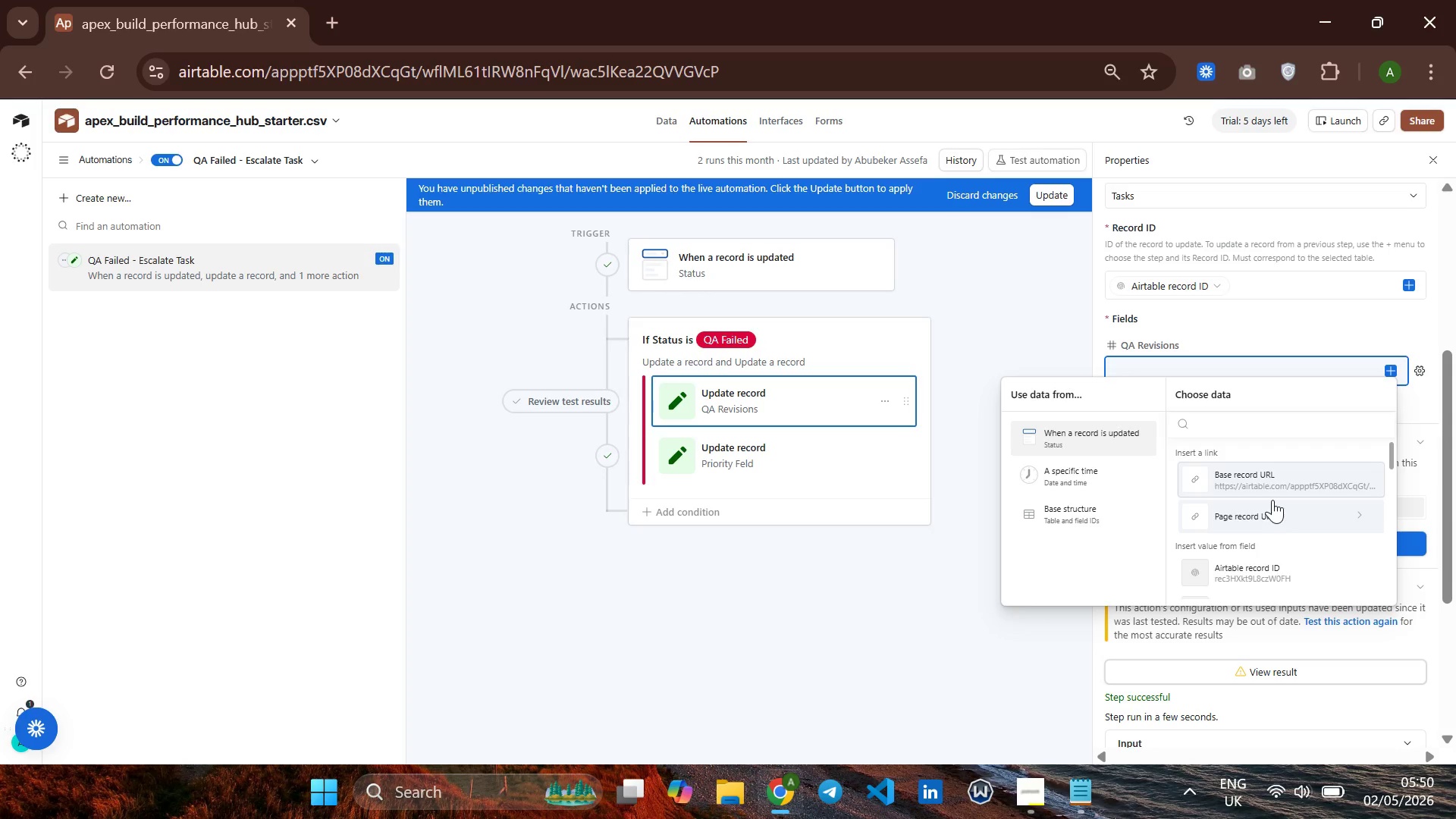 
wait(6.61)
 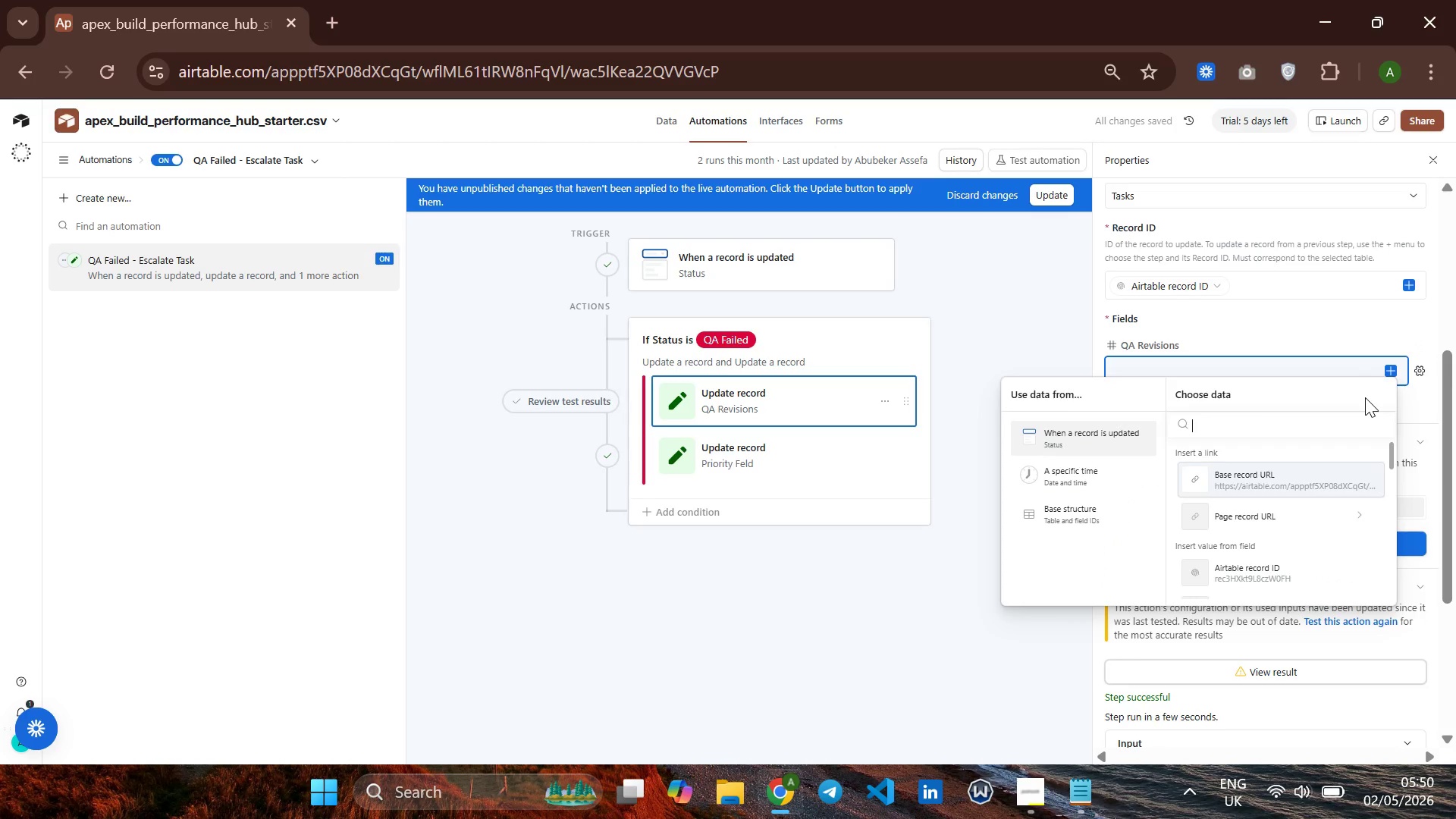 
scroll: coordinate [1266, 519], scroll_direction: down, amount: 2.0
 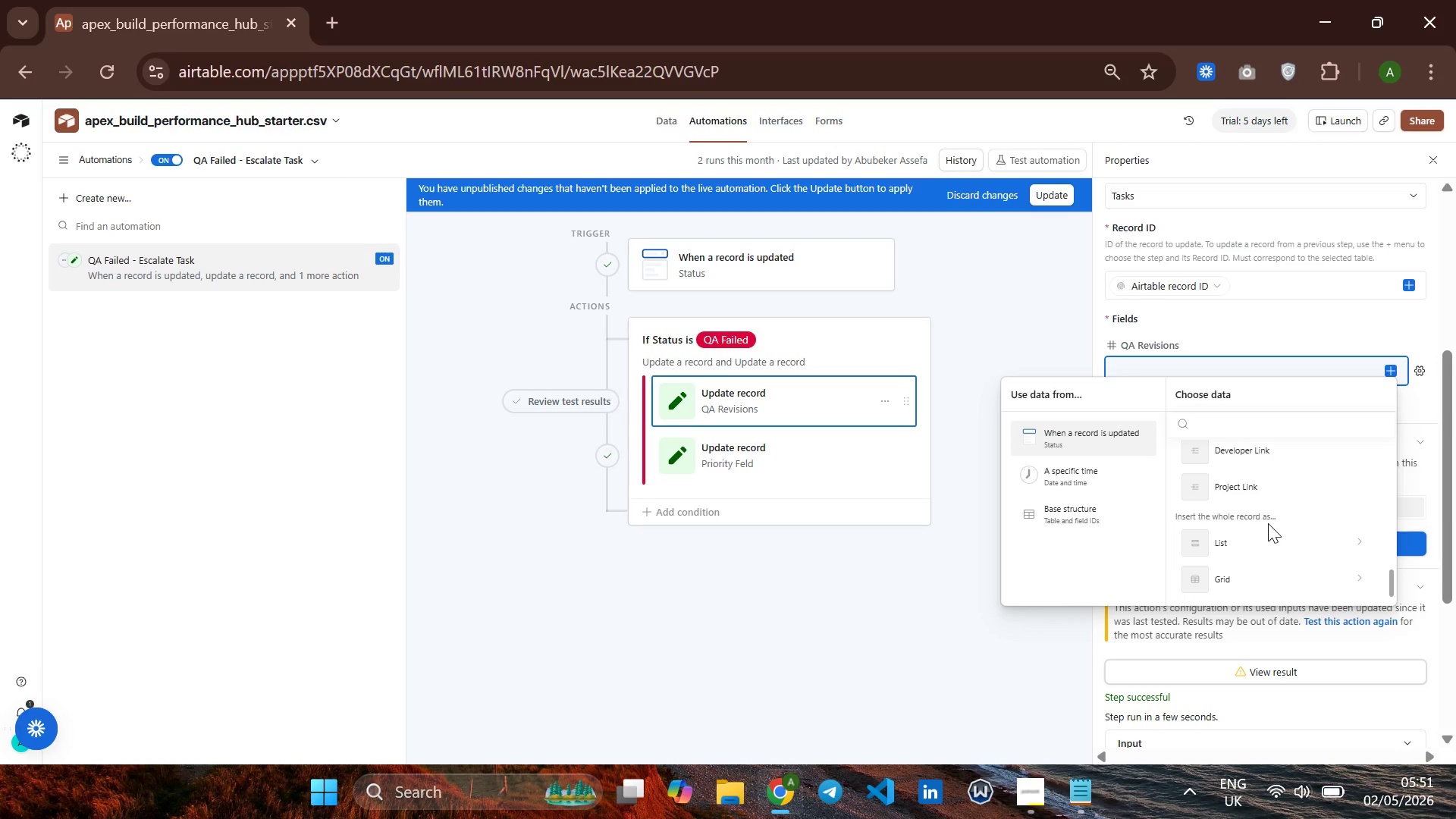 
wait(5.27)
 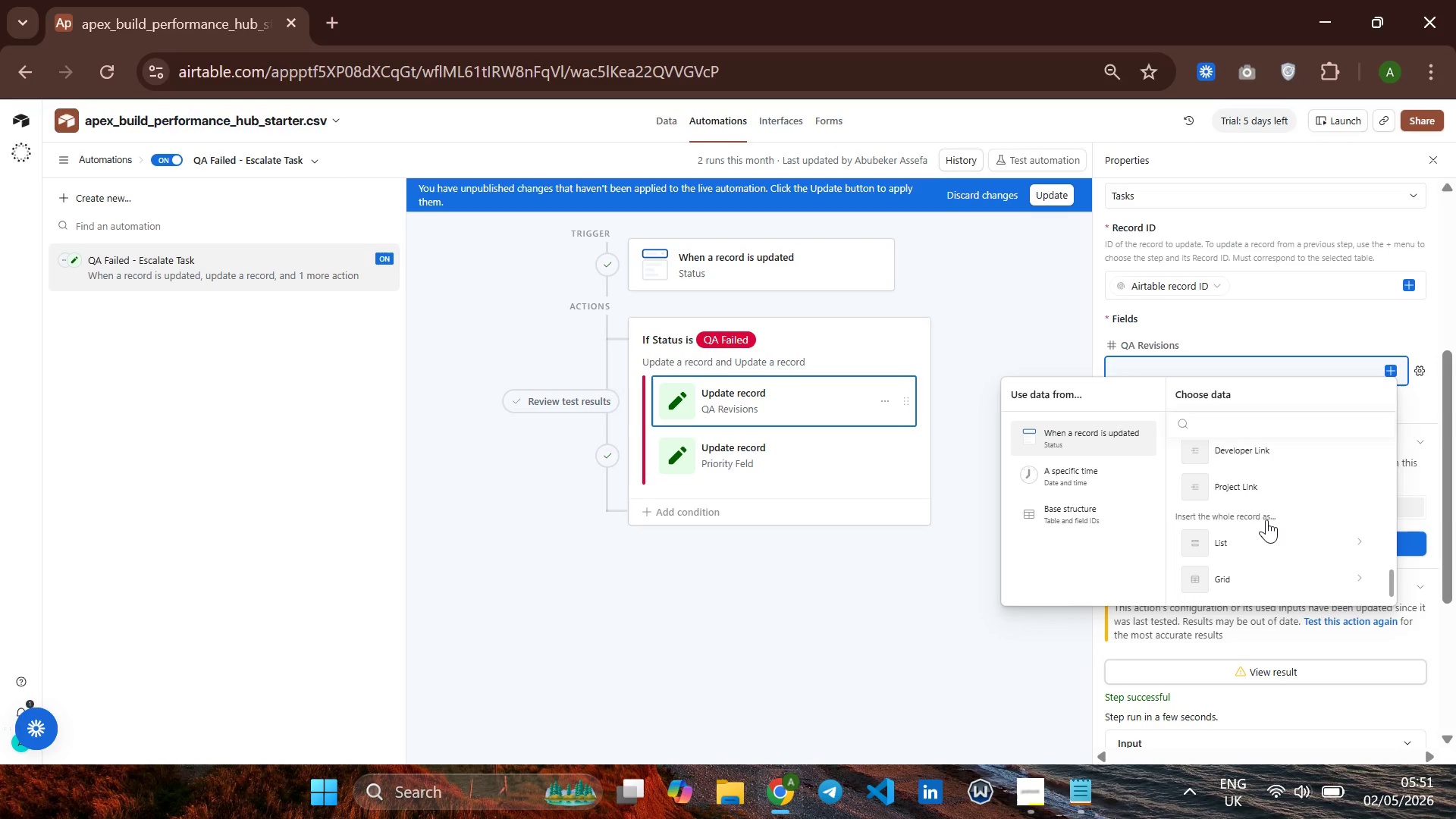 
scroll: coordinate [1279, 495], scroll_direction: up, amount: 5.0
 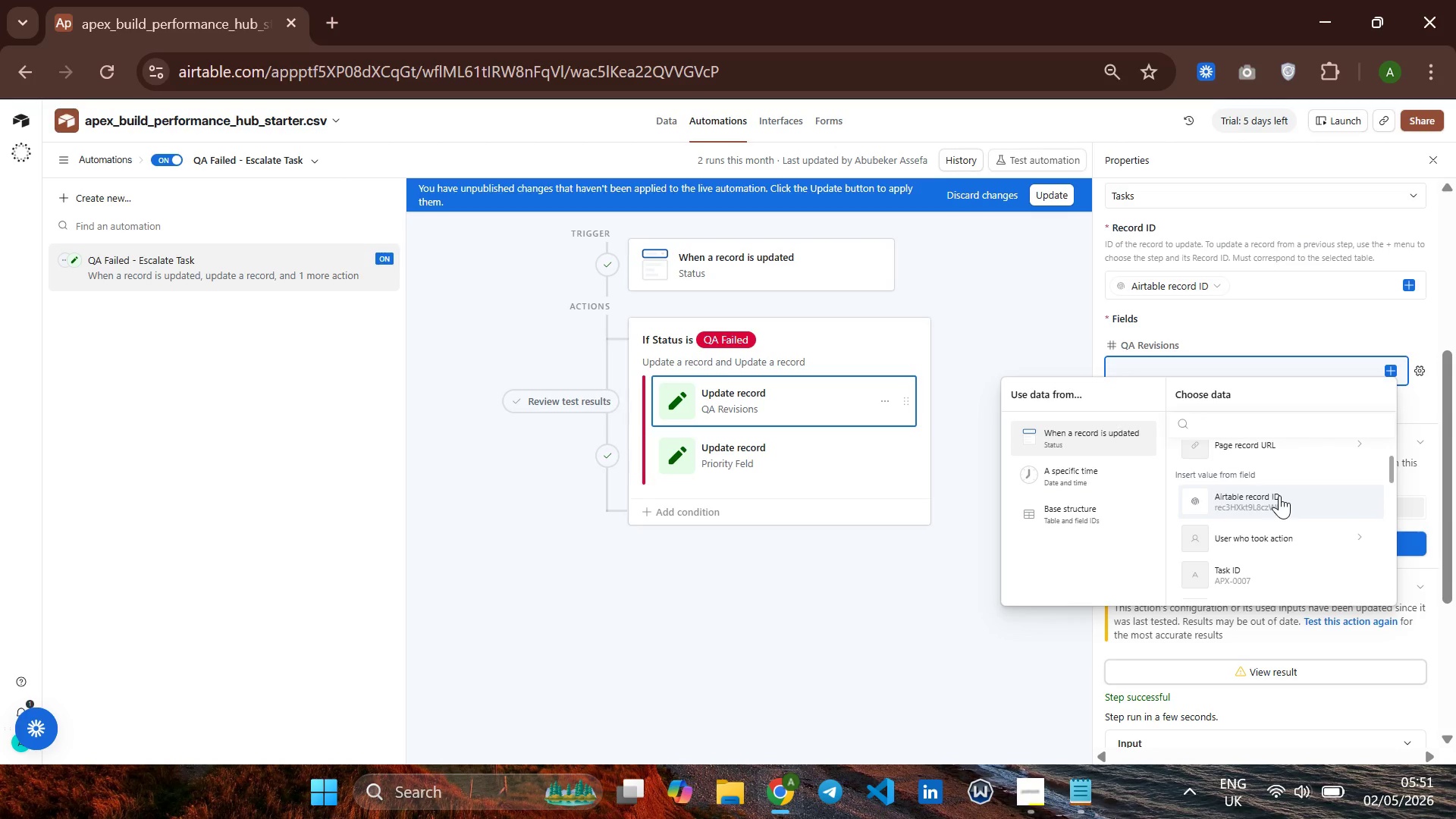 
scroll: coordinate [1279, 495], scroll_direction: down, amount: 1.0
 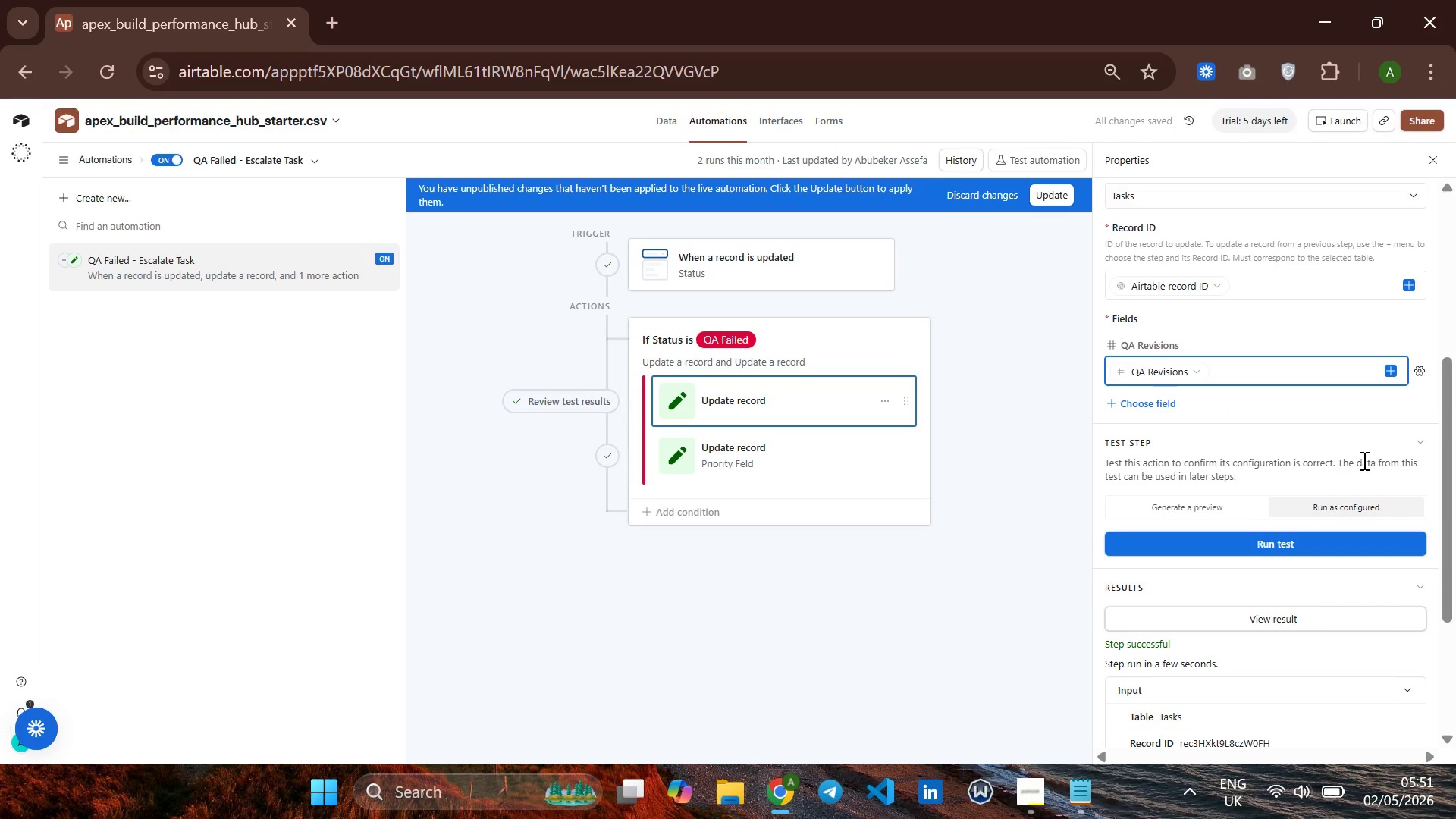 
key(Shift+BracketLeft)
 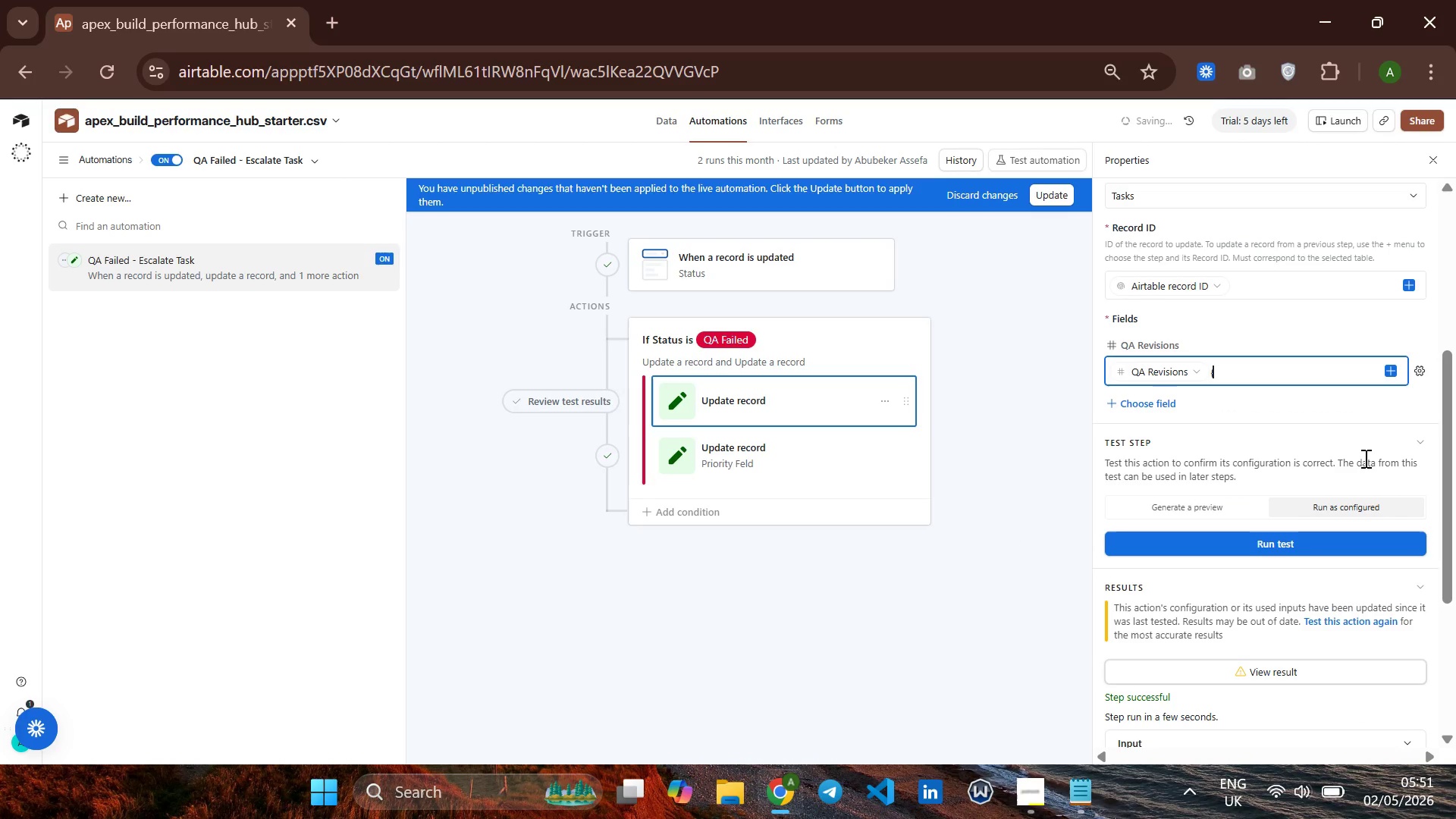 
key(Shift+BracketRight)
 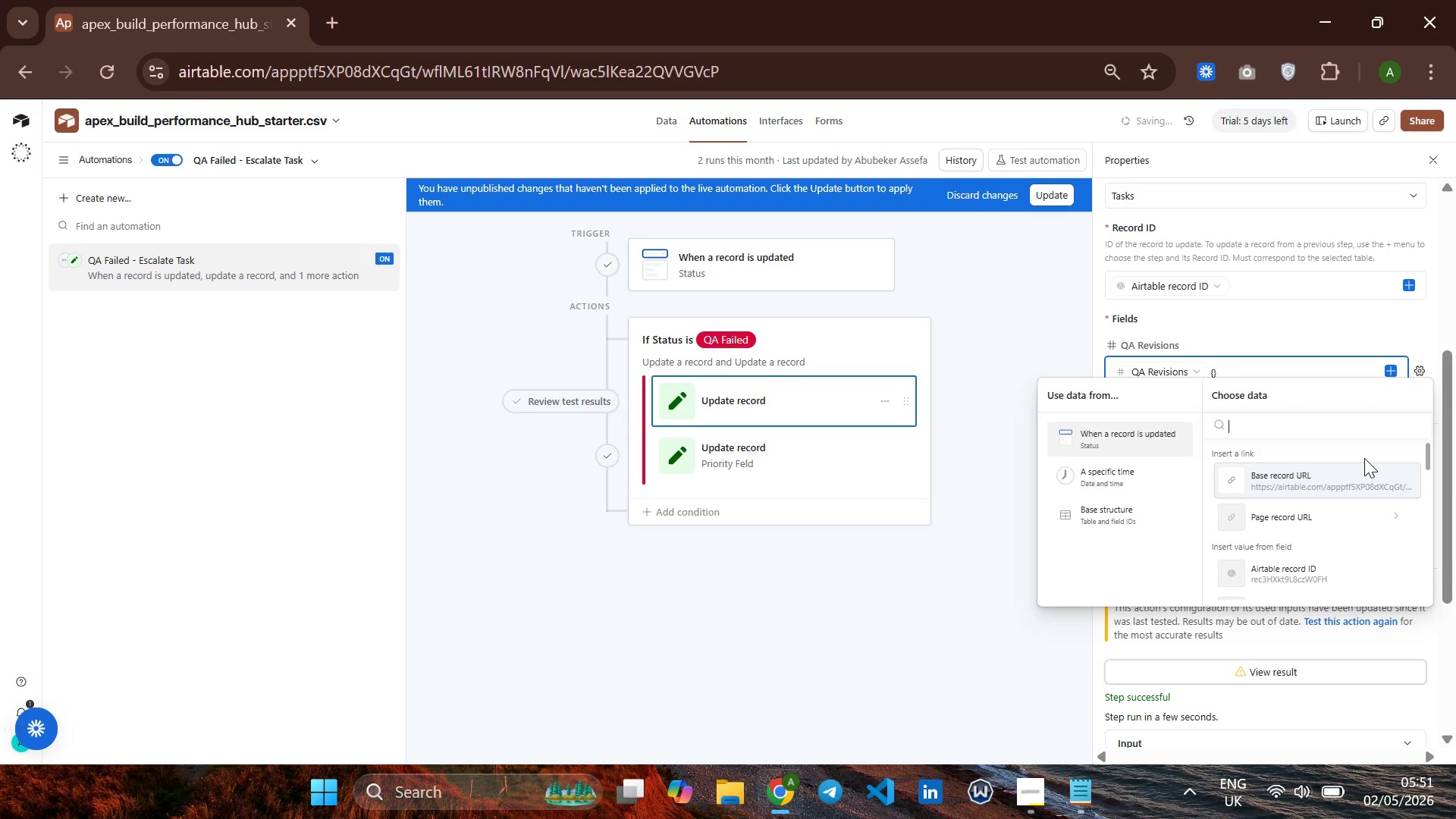 
key(Backspace)
 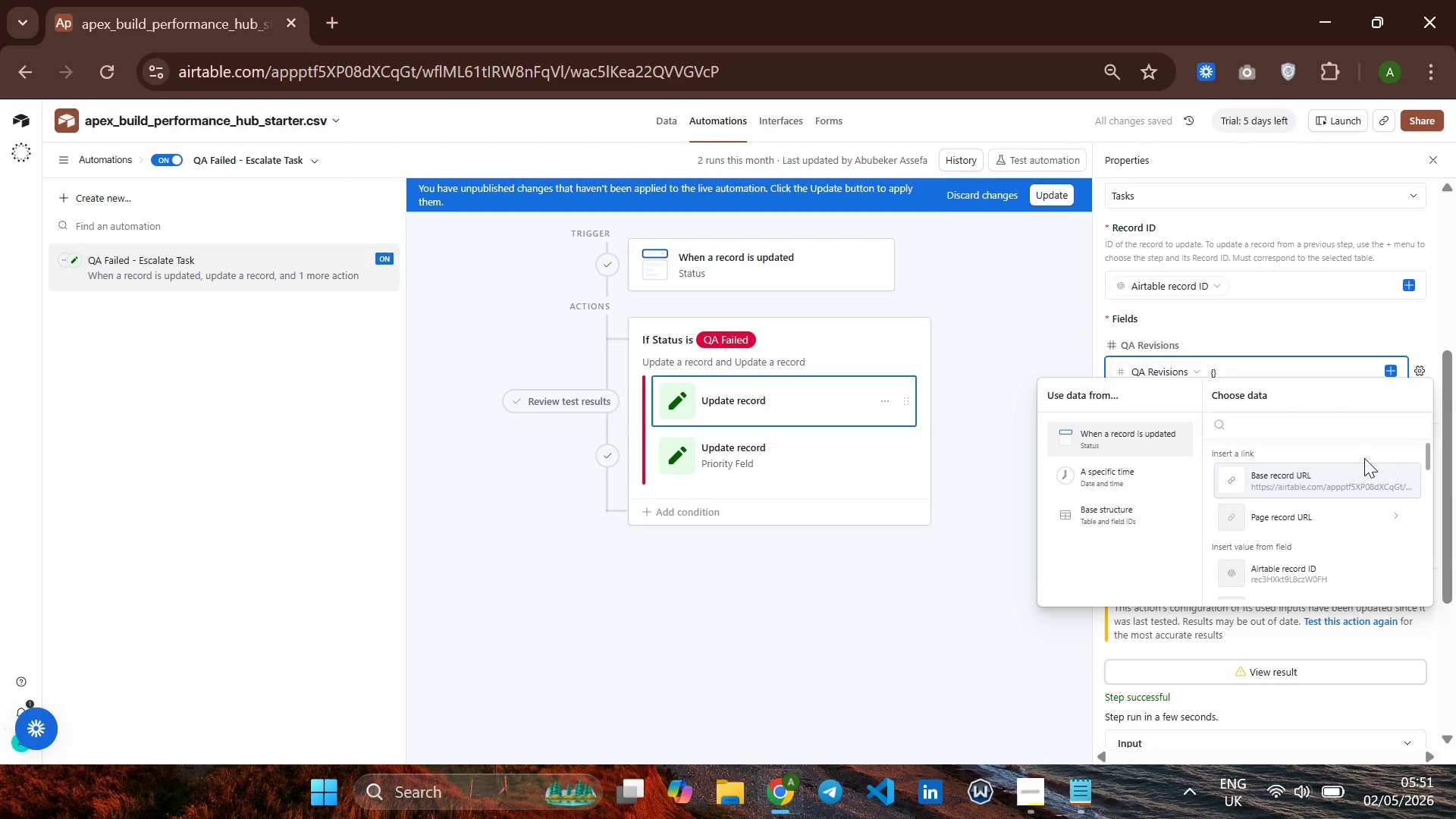 
key(Backspace)
 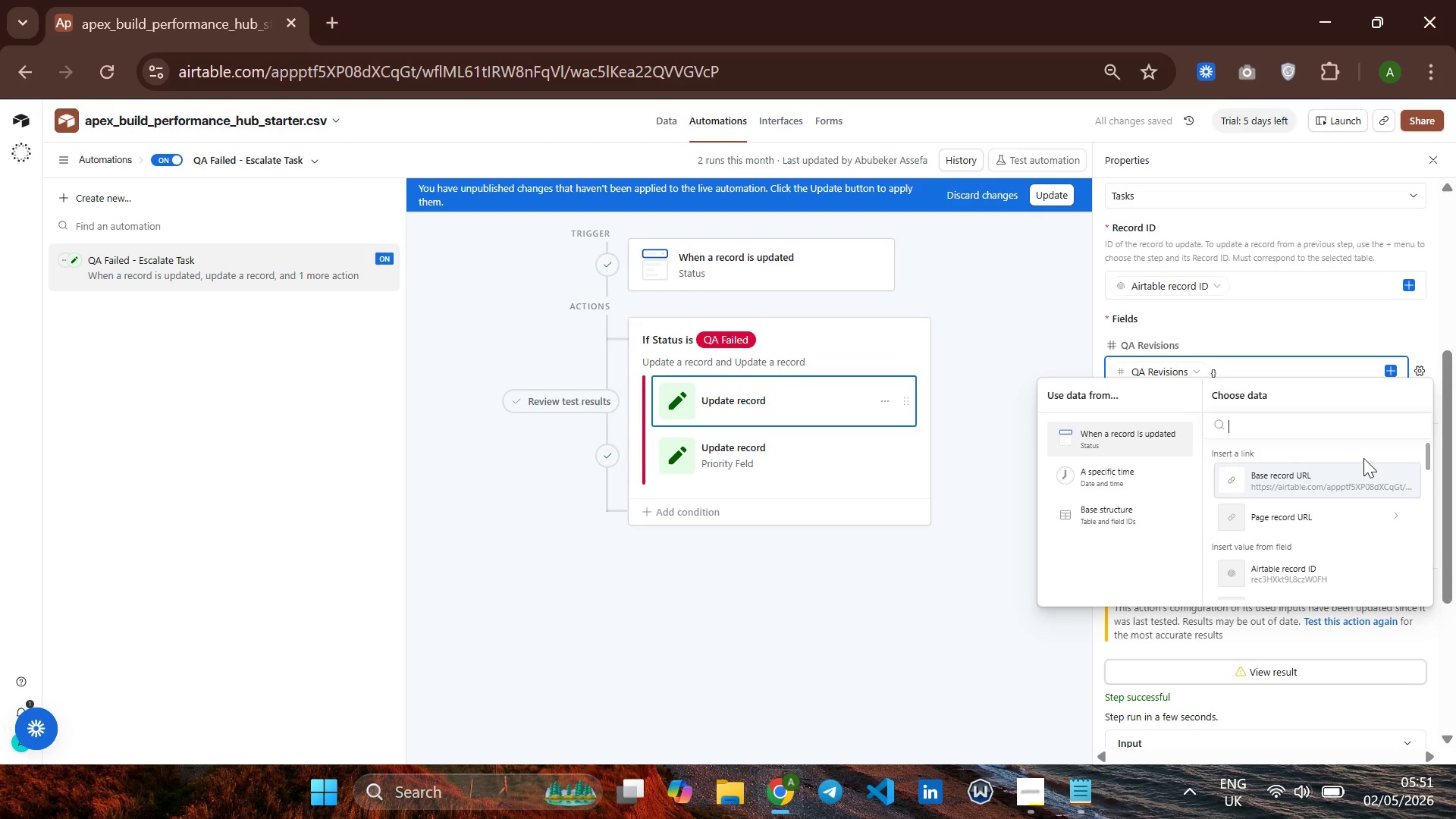 
left_click([1291, 361])
 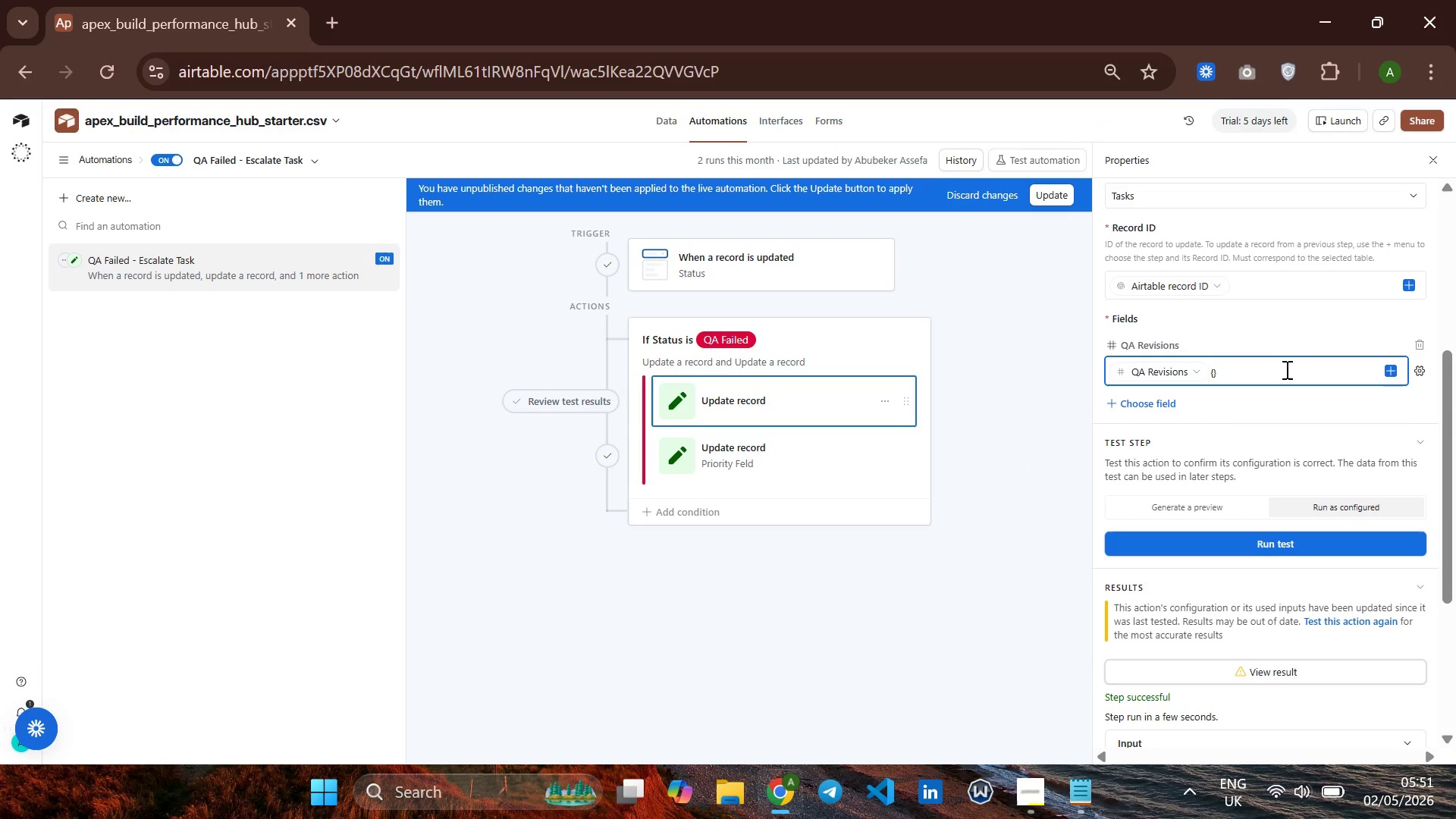 
key(Equal)
 